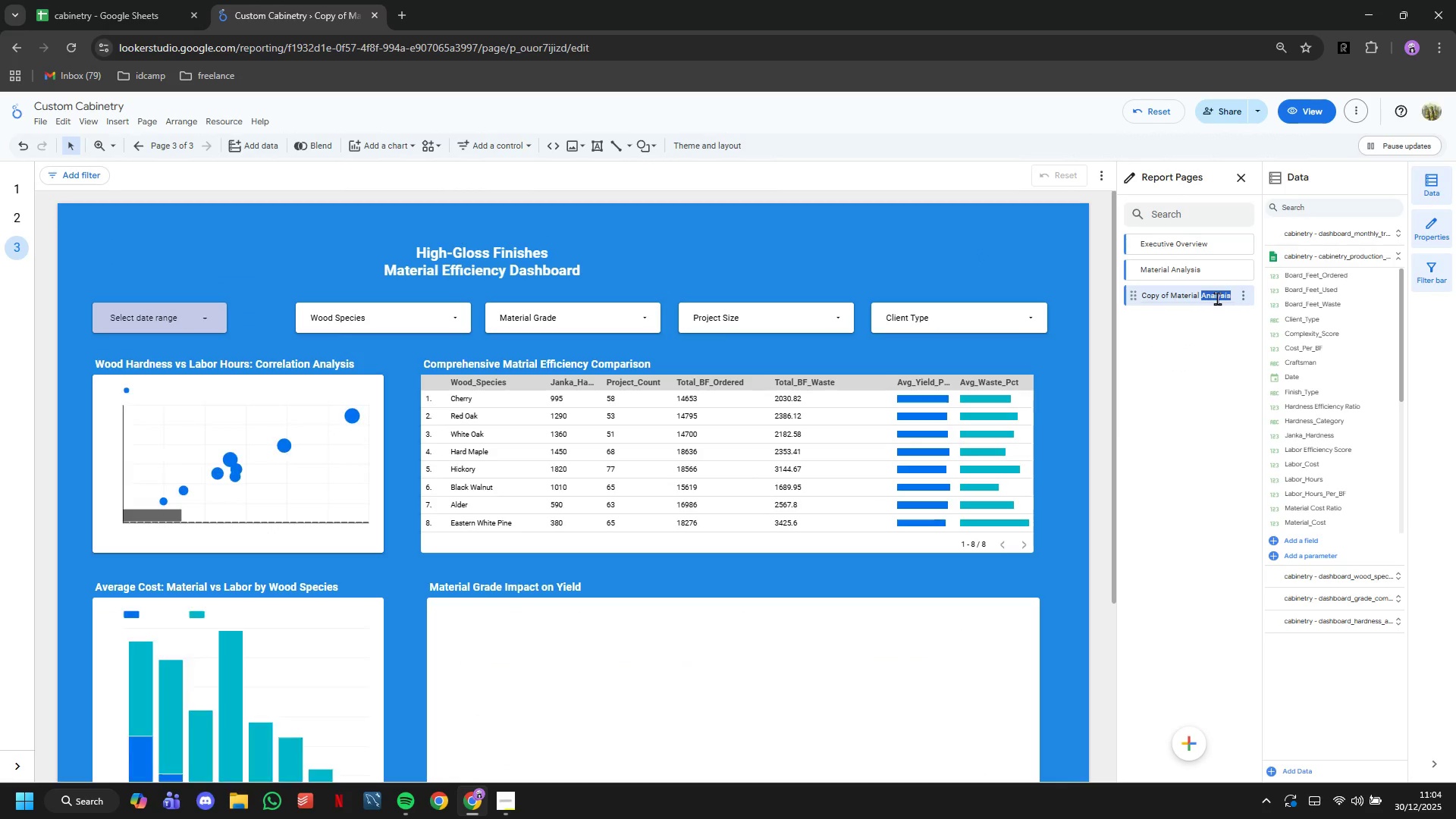 
triple_click([1217, 298])
 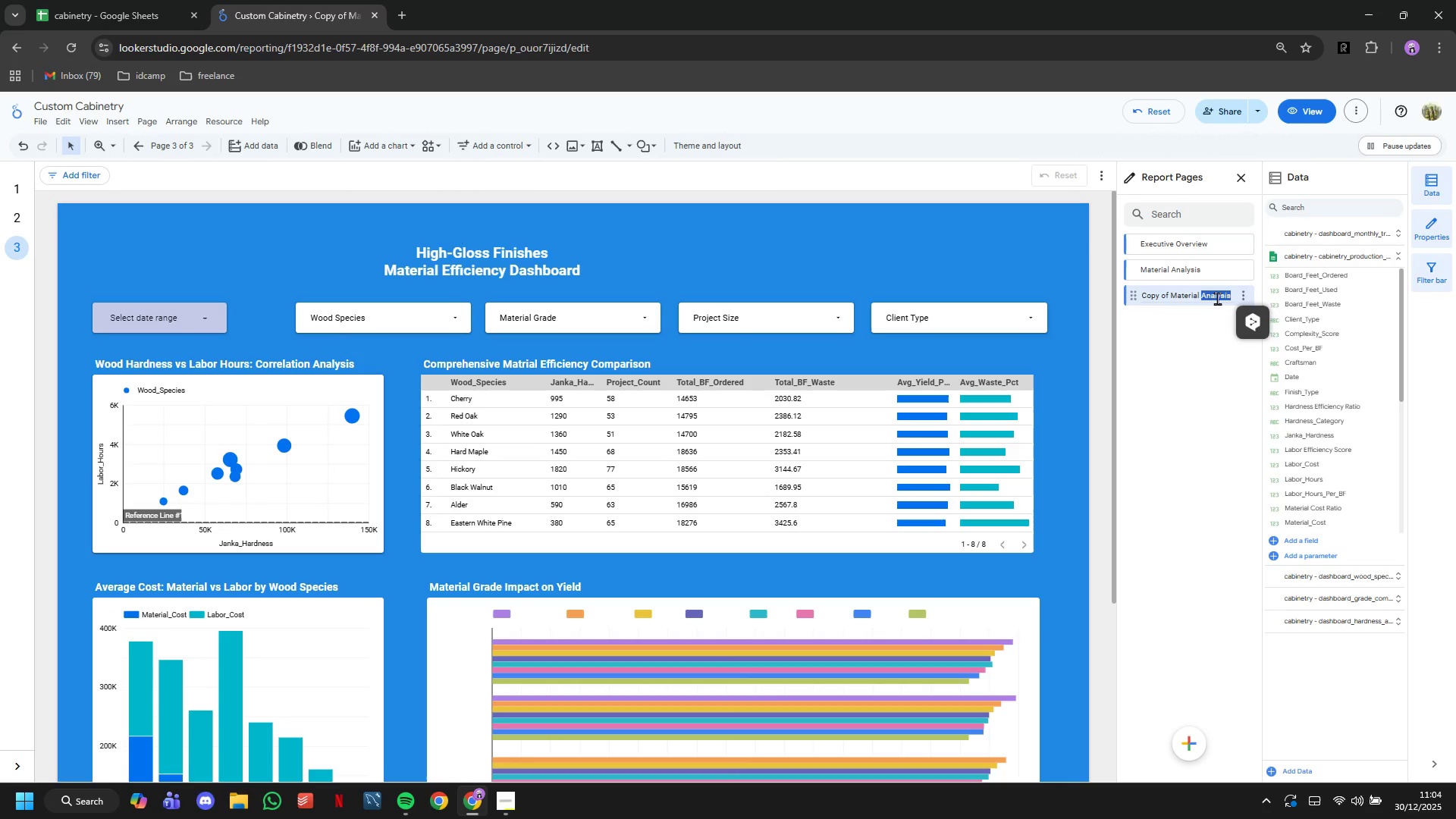 
triple_click([1217, 298])
 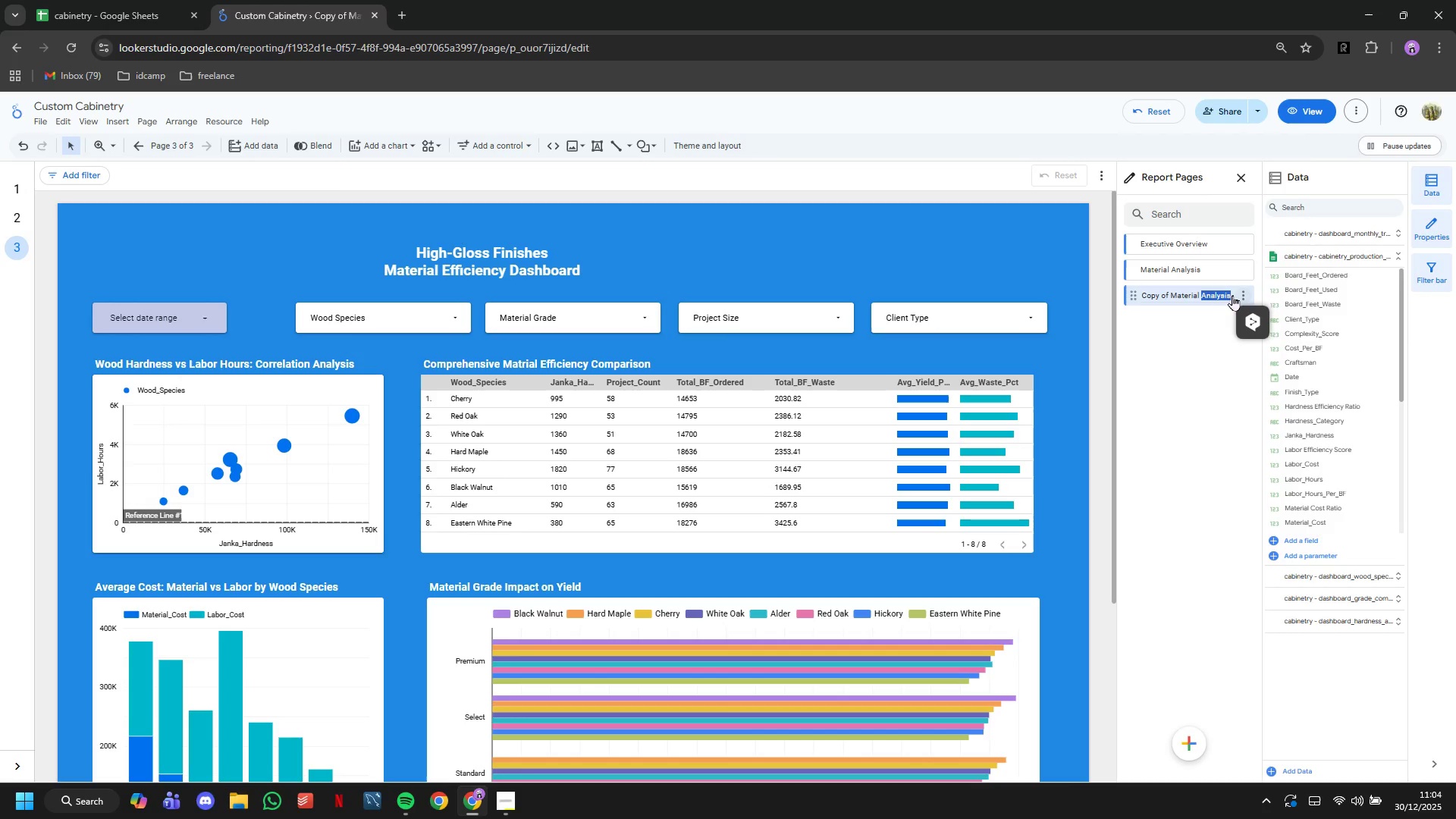 
key(Control+A)
 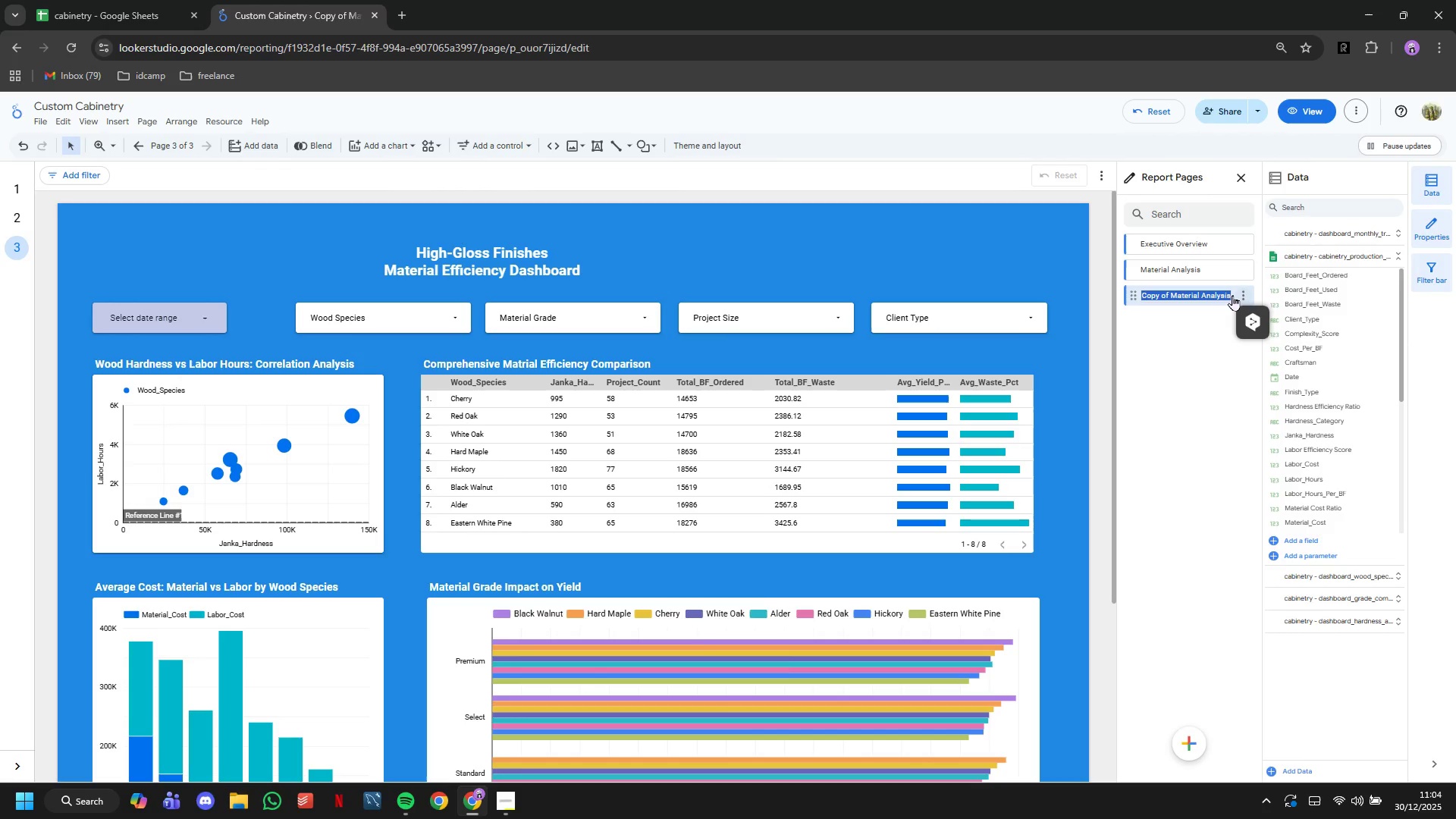 
type(Procu)
key(Backspace)
key(Backspace)
type(duction Inis)
key(Backspace)
key(Backspace)
type(sights)
 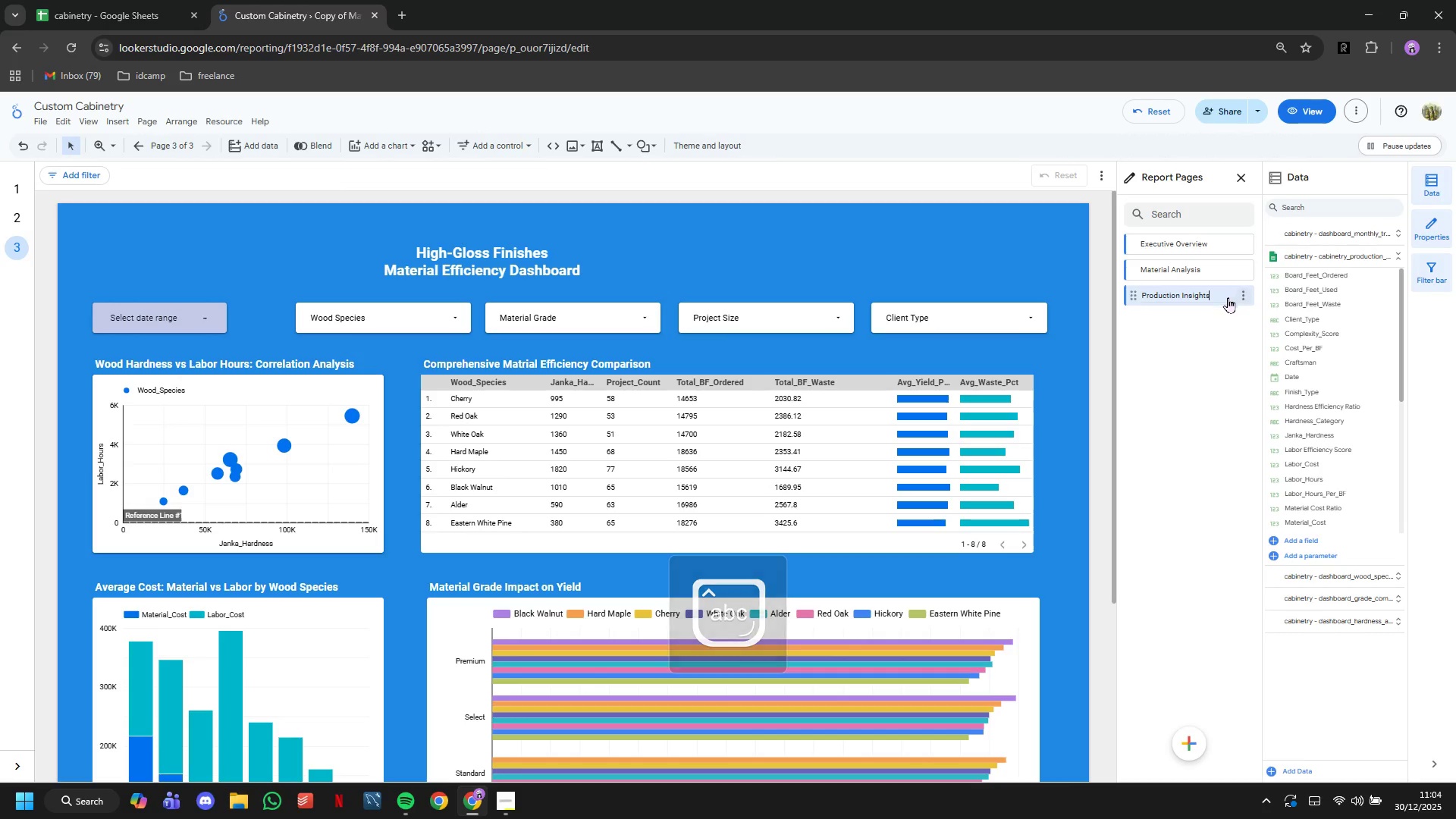 
key(Enter)
 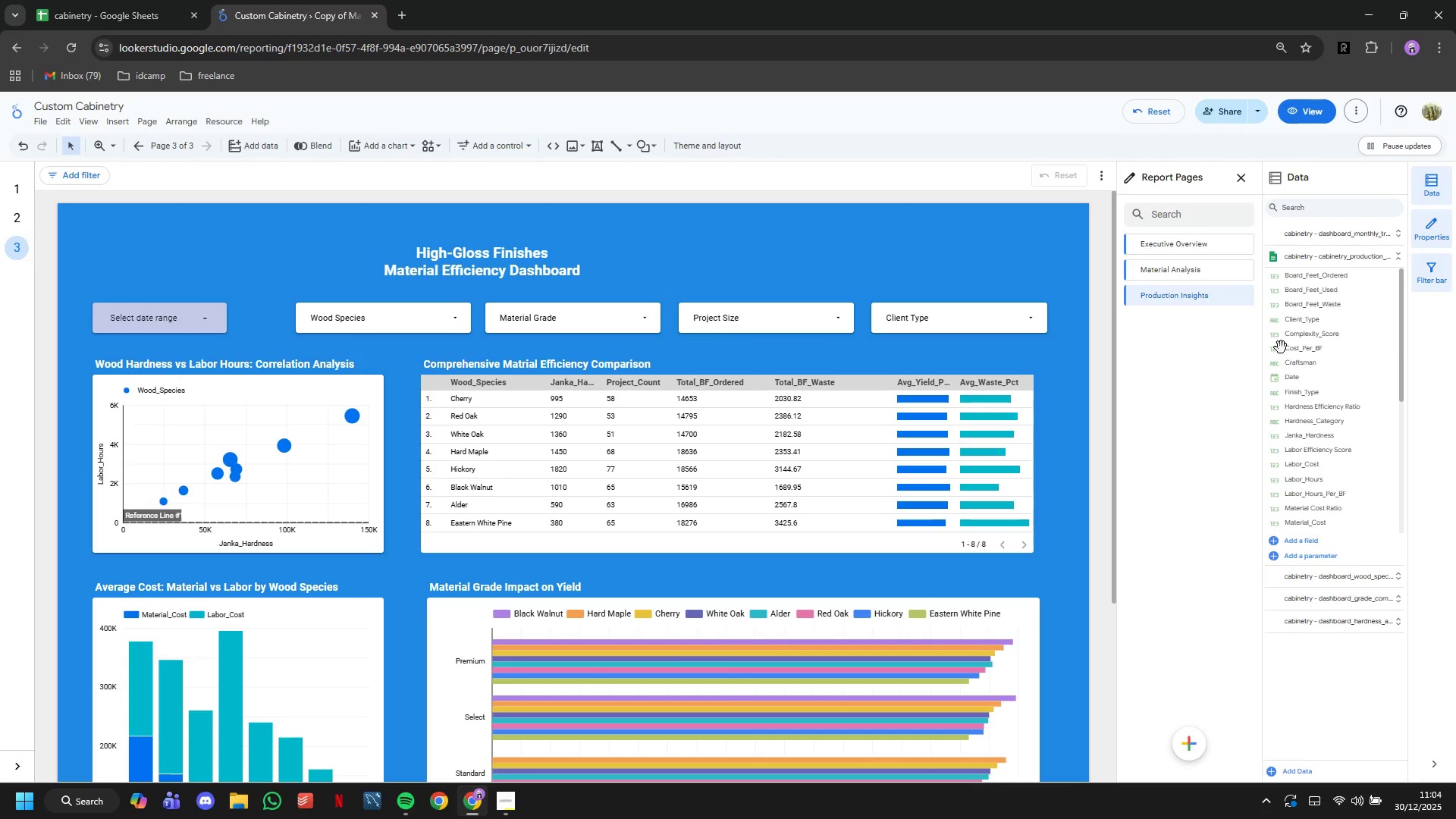 
scroll: coordinate [1050, 477], scroll_direction: down, amount: 17.0
 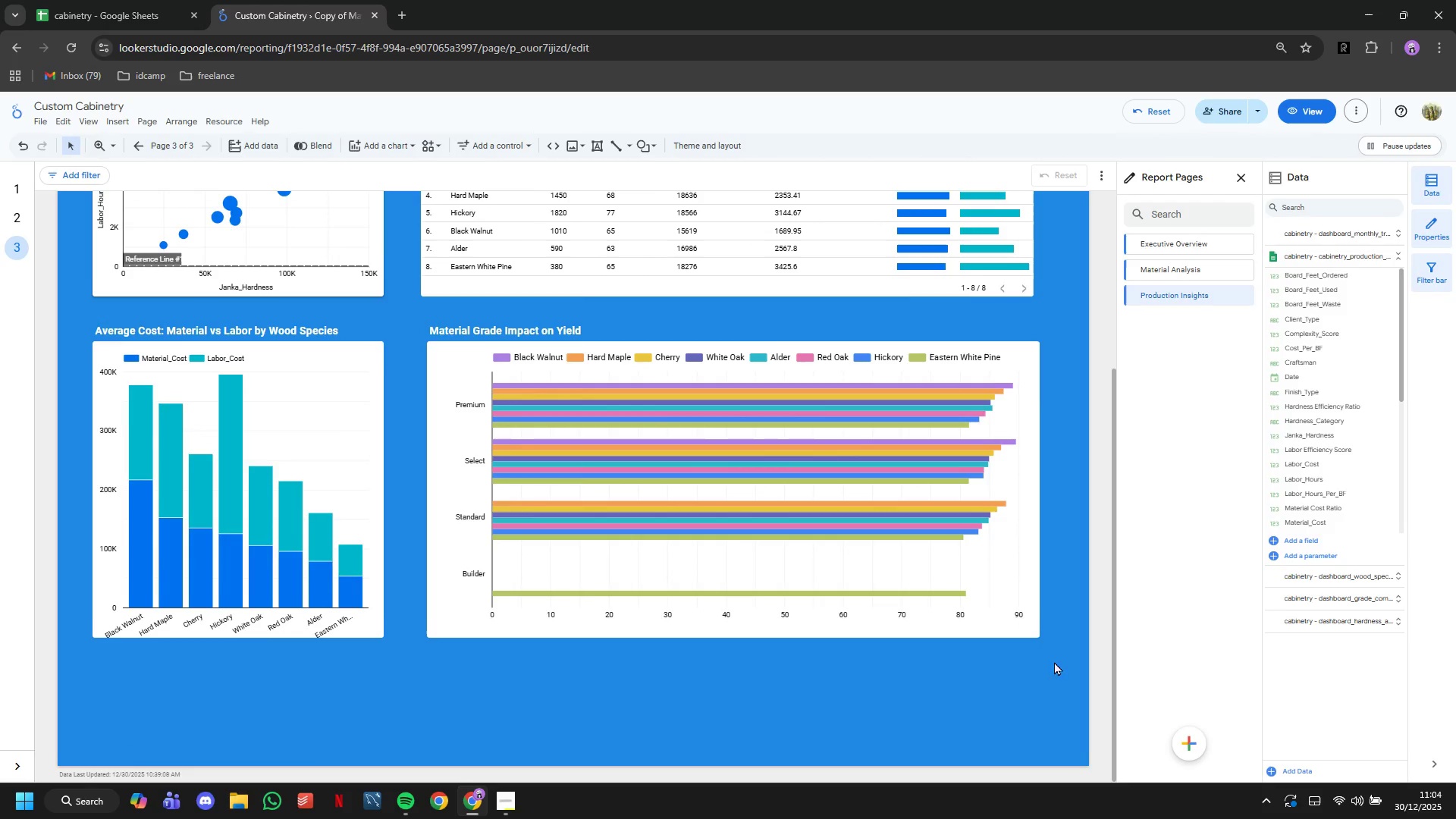 
left_click_drag(start_coordinate=[1054, 664], to_coordinate=[76, 328])
 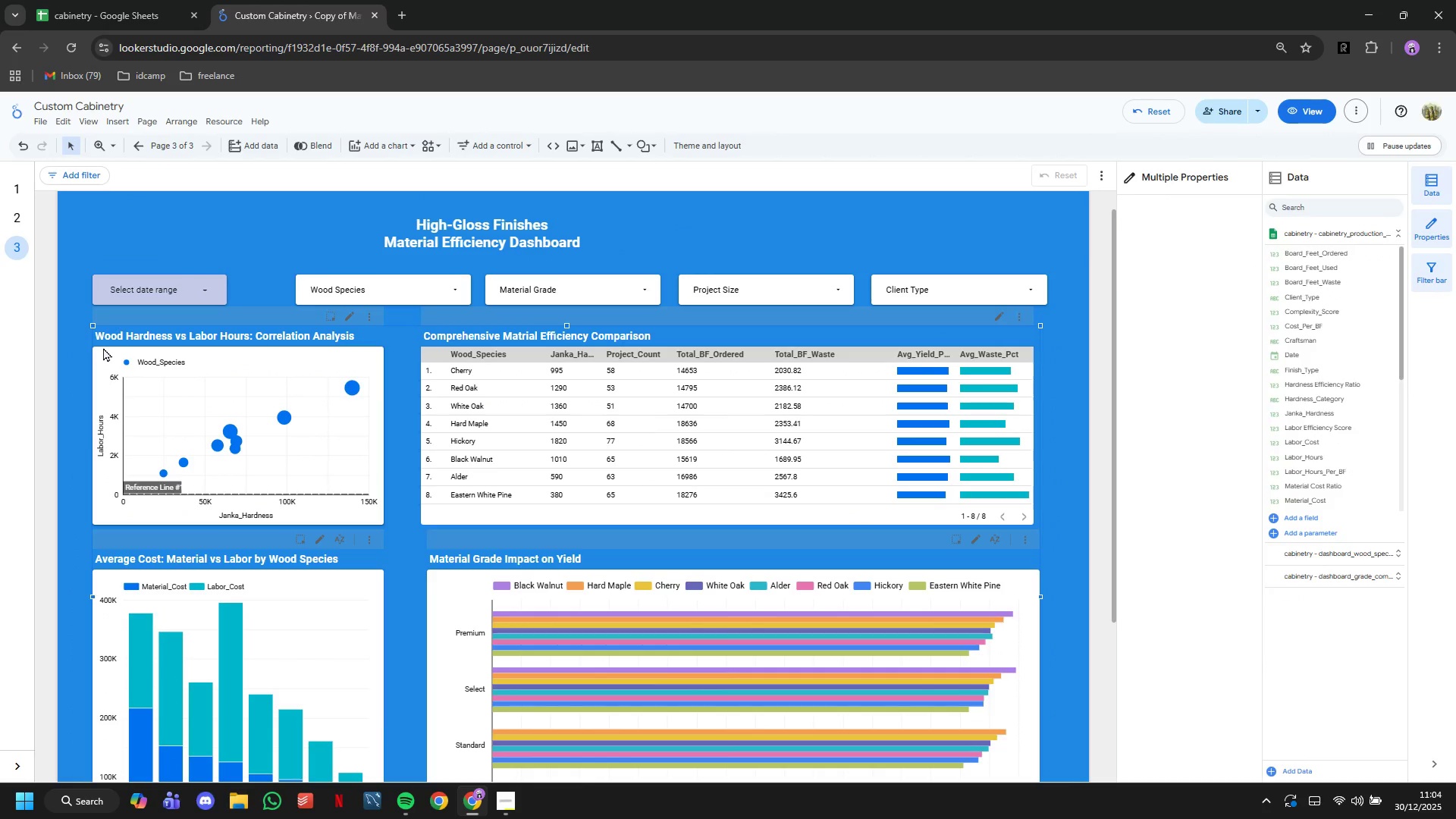 
scroll: coordinate [174, 436], scroll_direction: up, amount: 3.0
 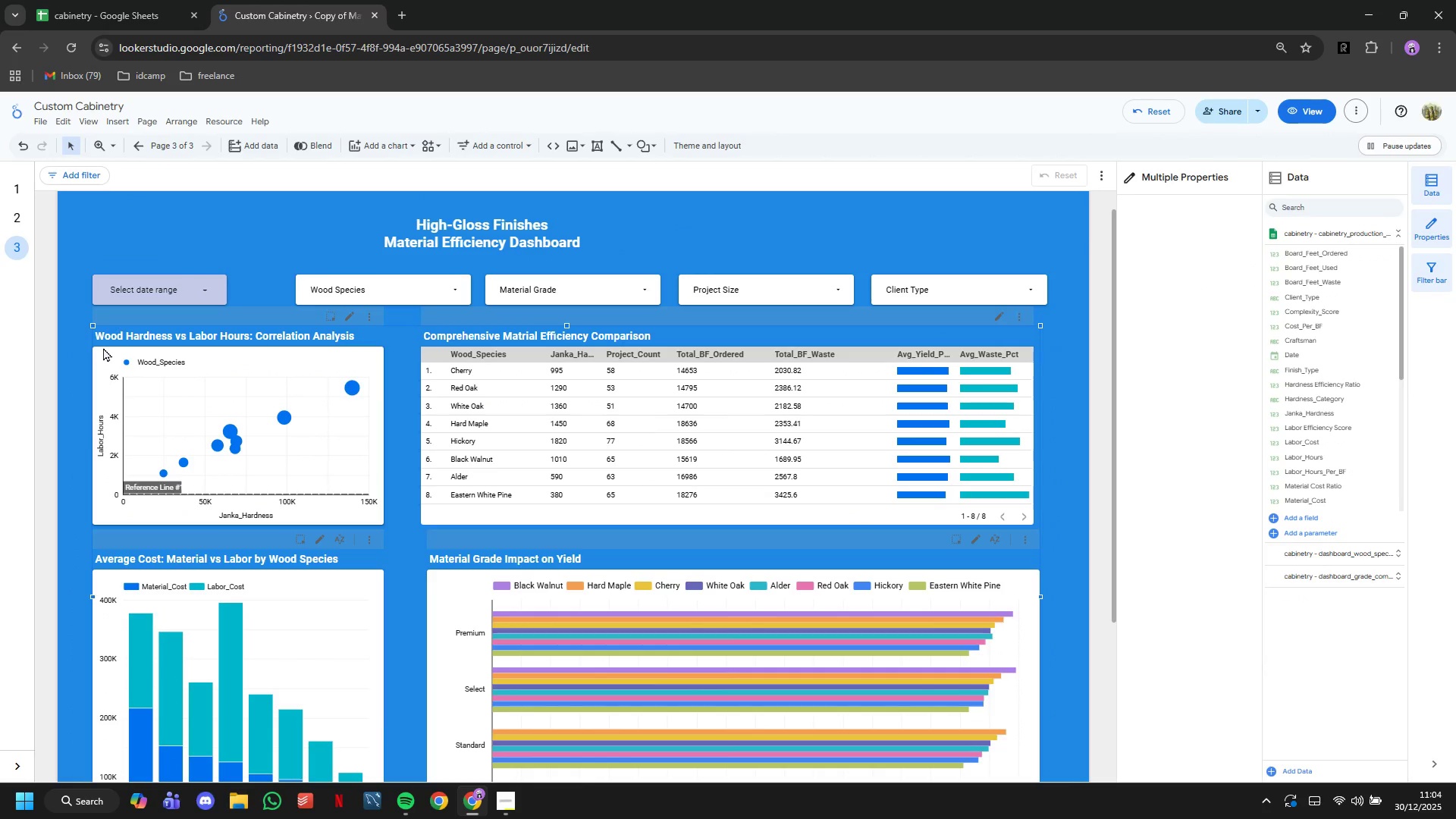 
key(Backspace)
 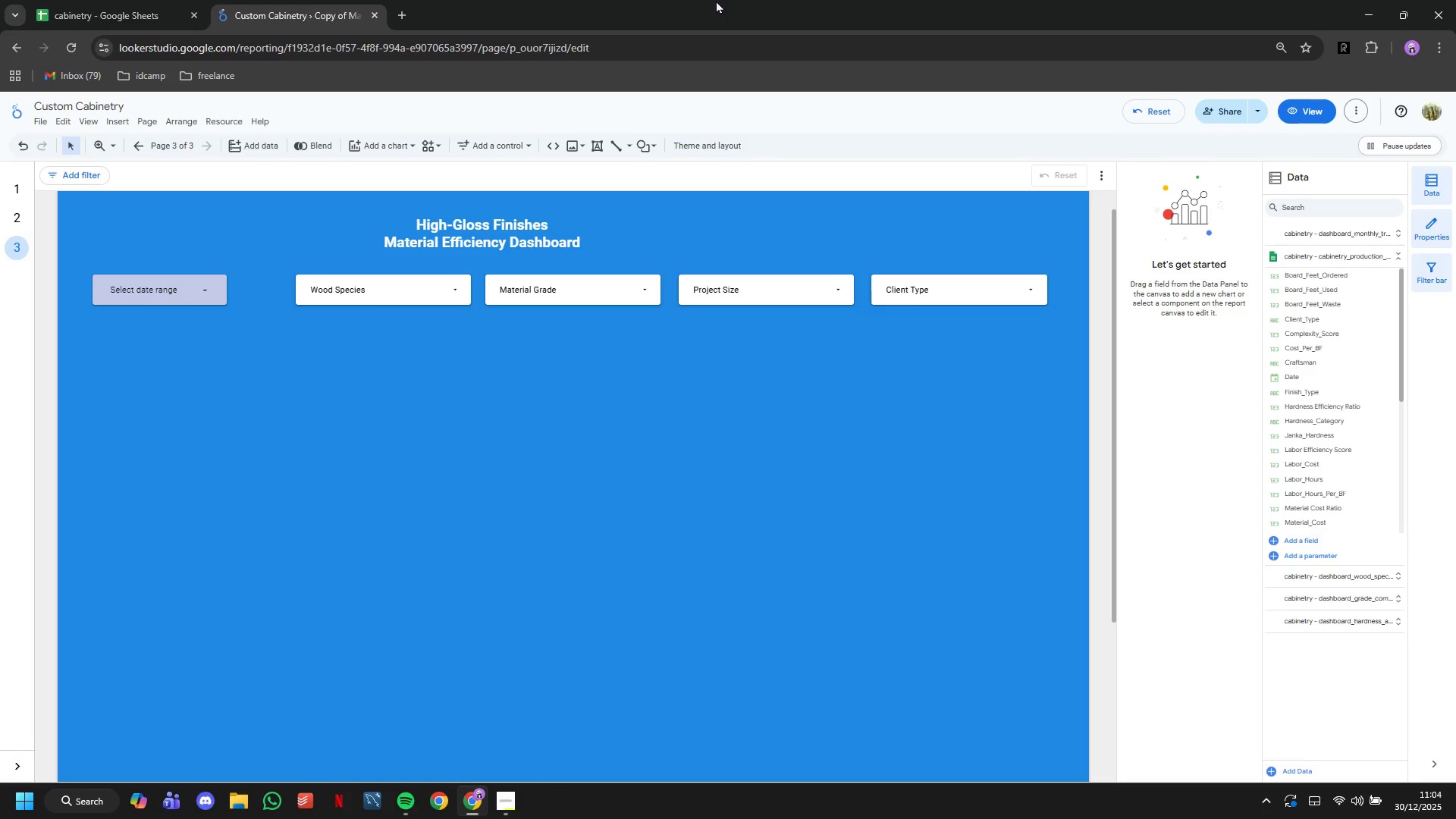 
left_click([584, 223])
 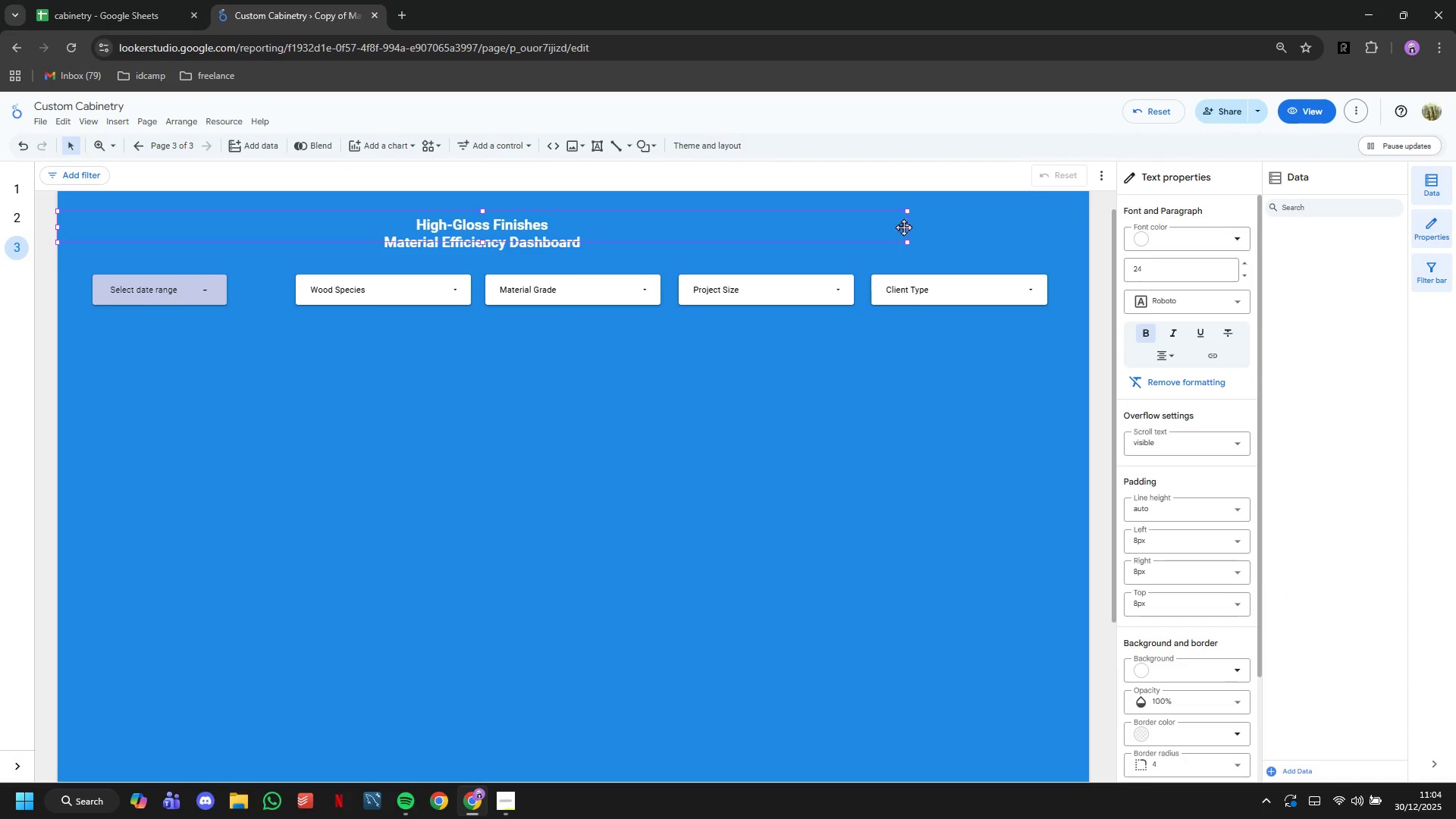 
left_click_drag(start_coordinate=[907, 229], to_coordinate=[1086, 237])
 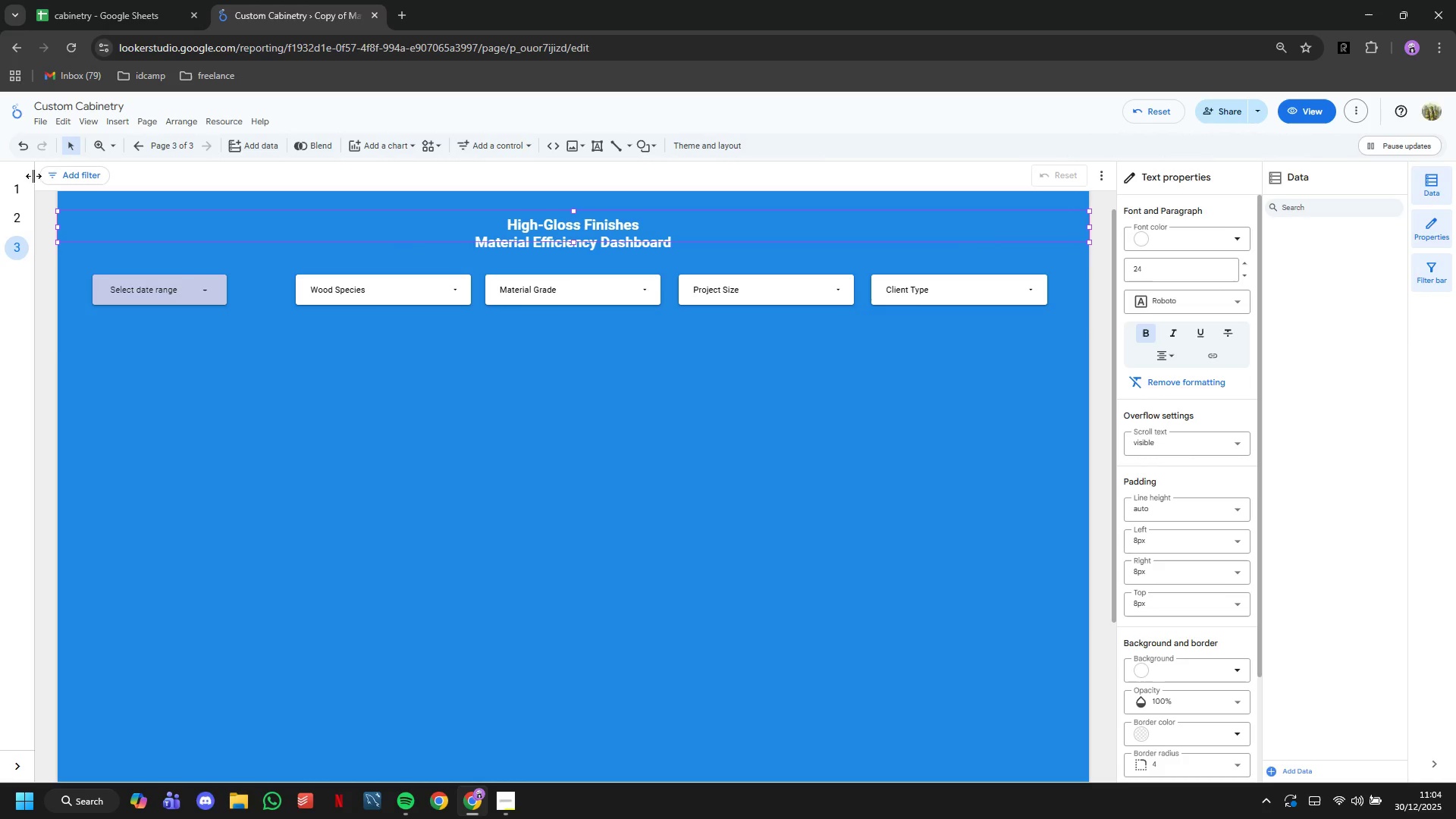 
left_click([24, 187])
 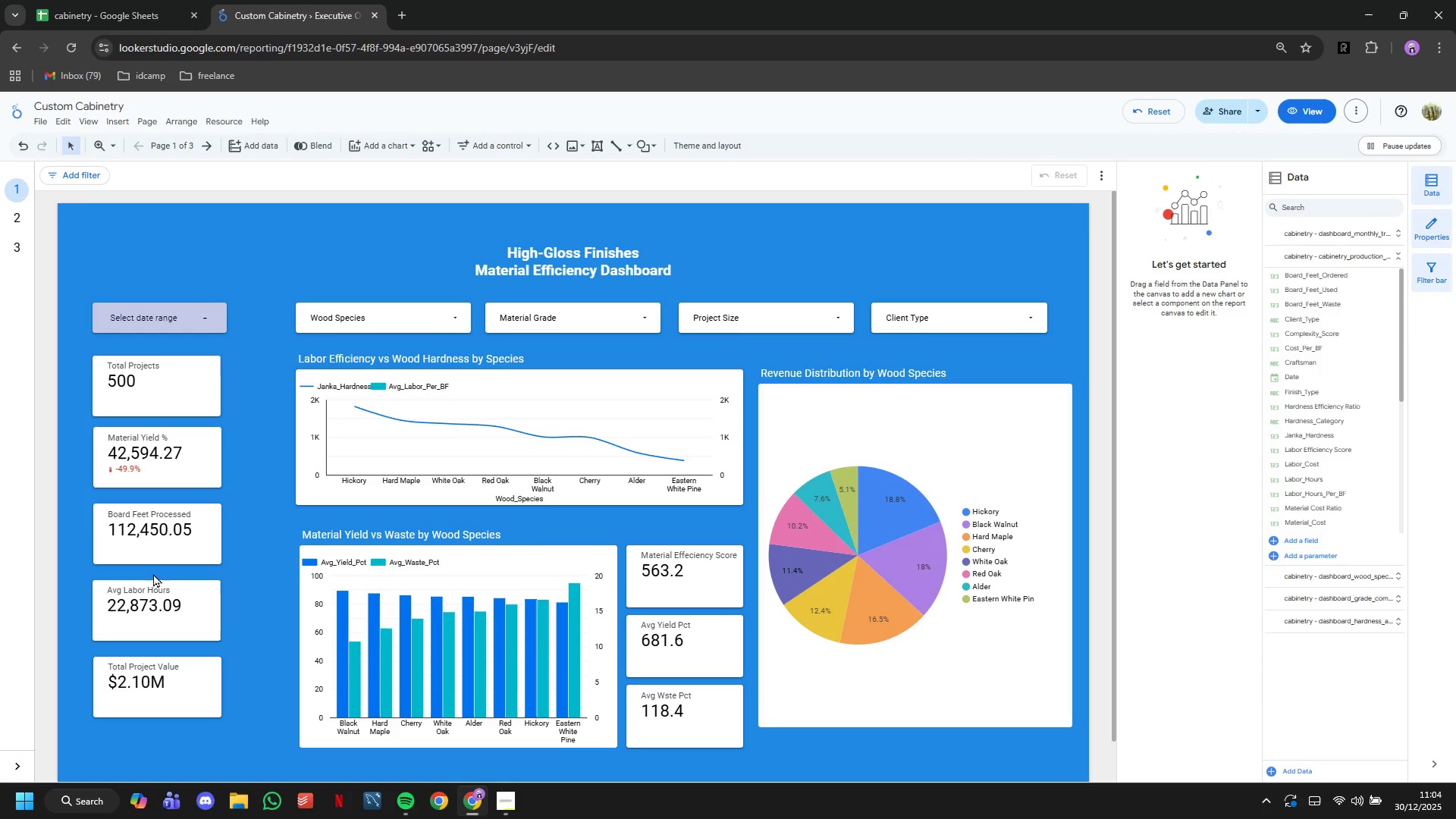 
left_click([592, 270])
 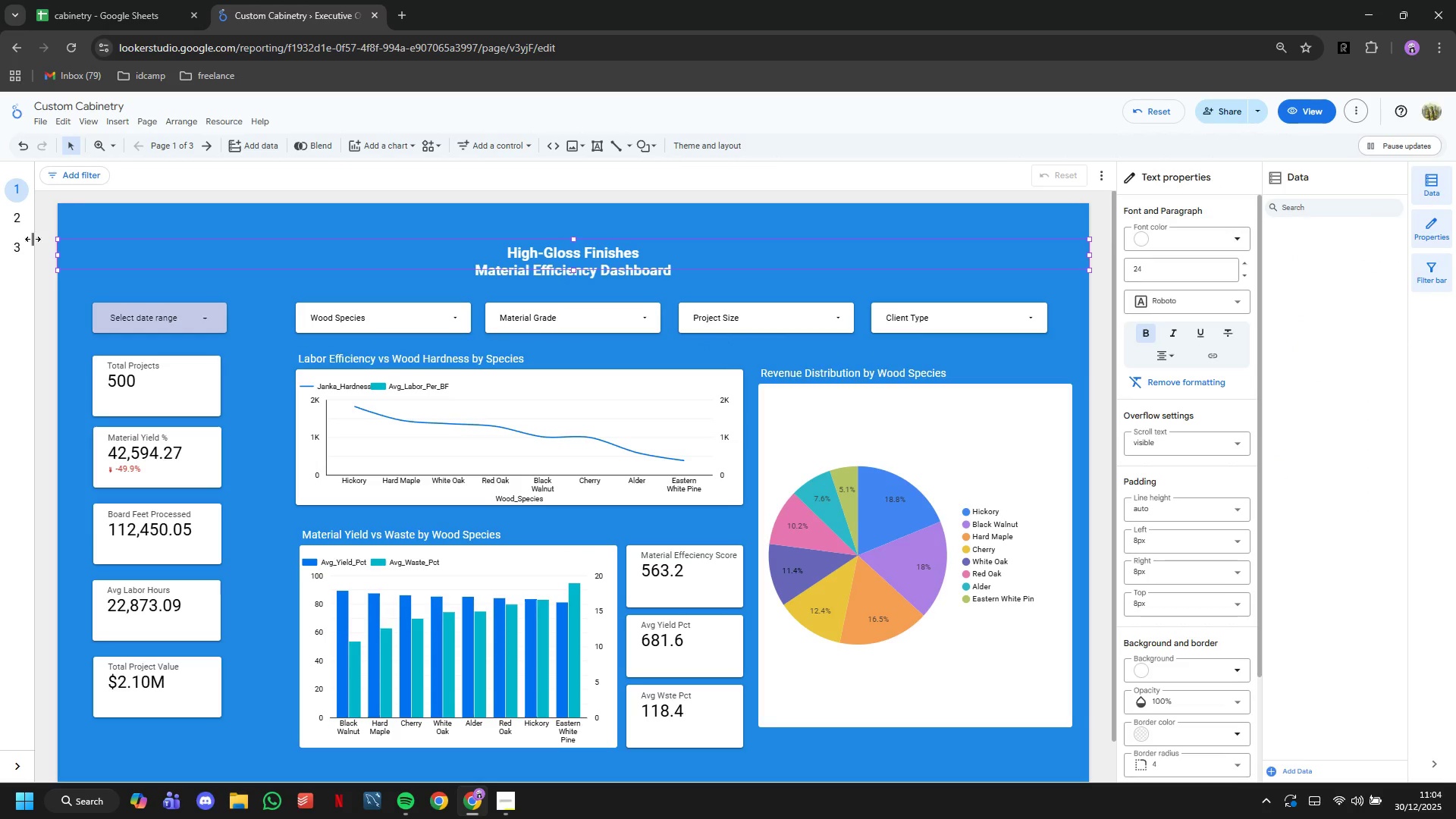 
left_click([14, 224])
 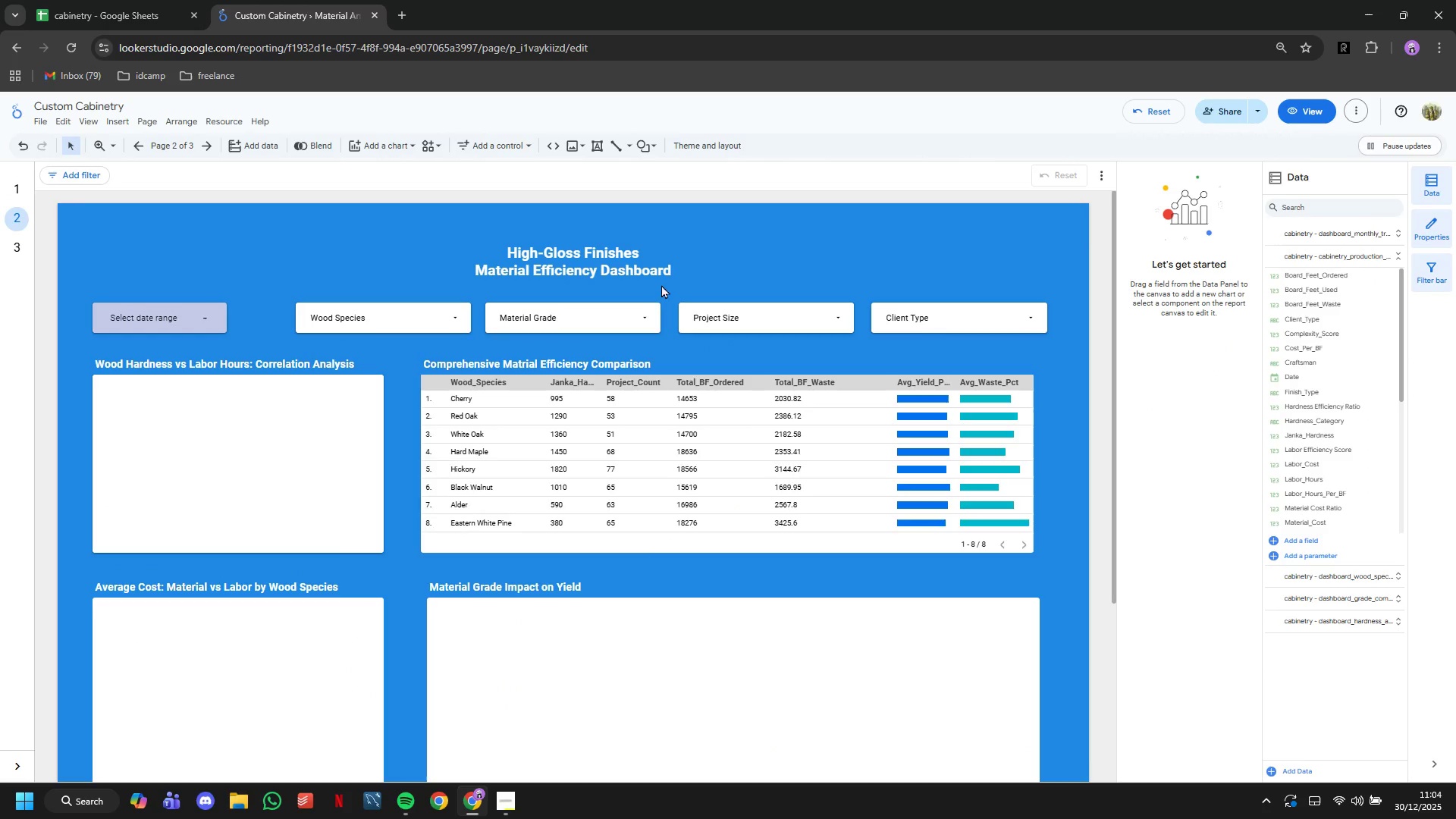 
left_click([637, 277])
 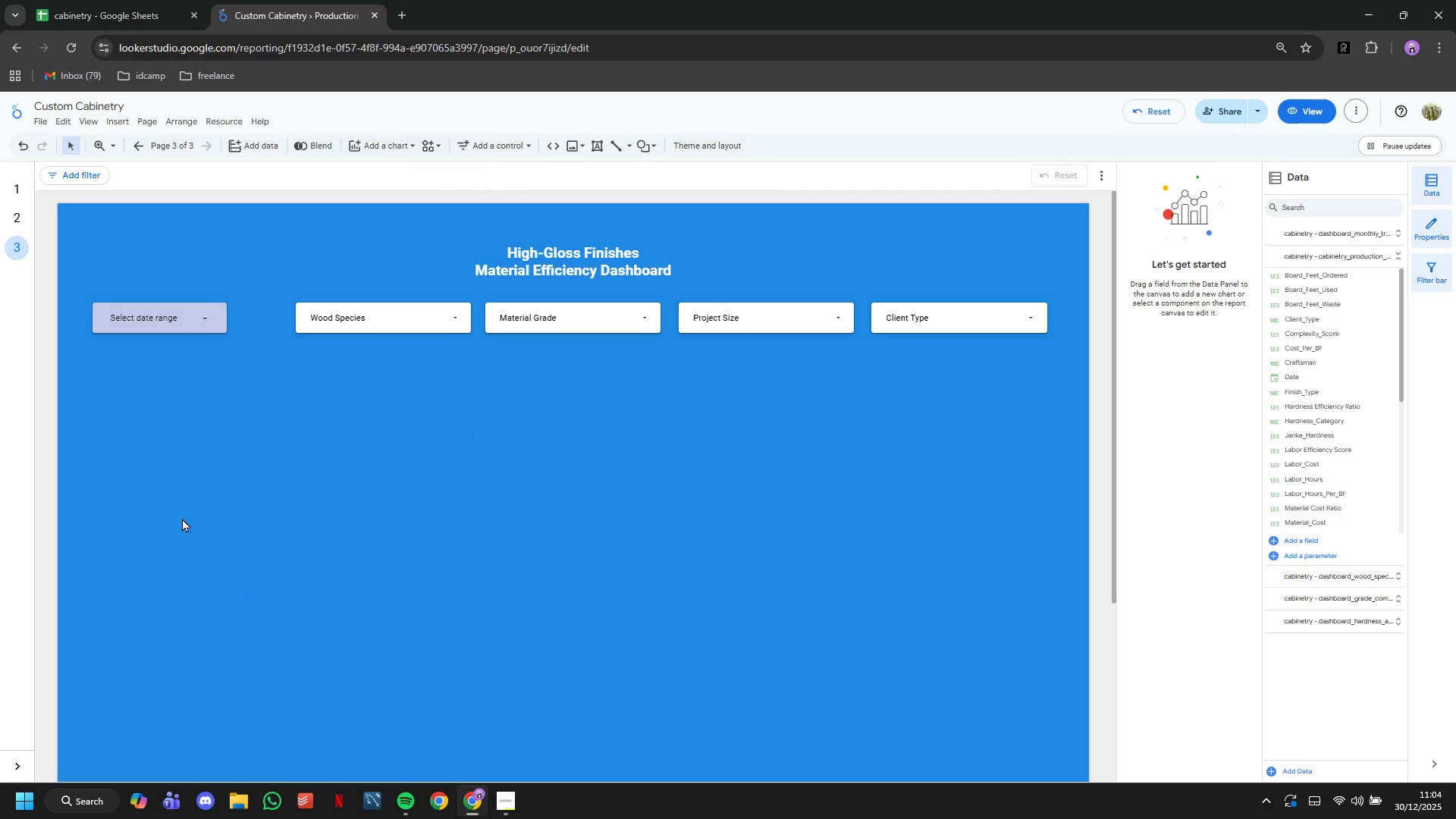 
wait(8.66)
 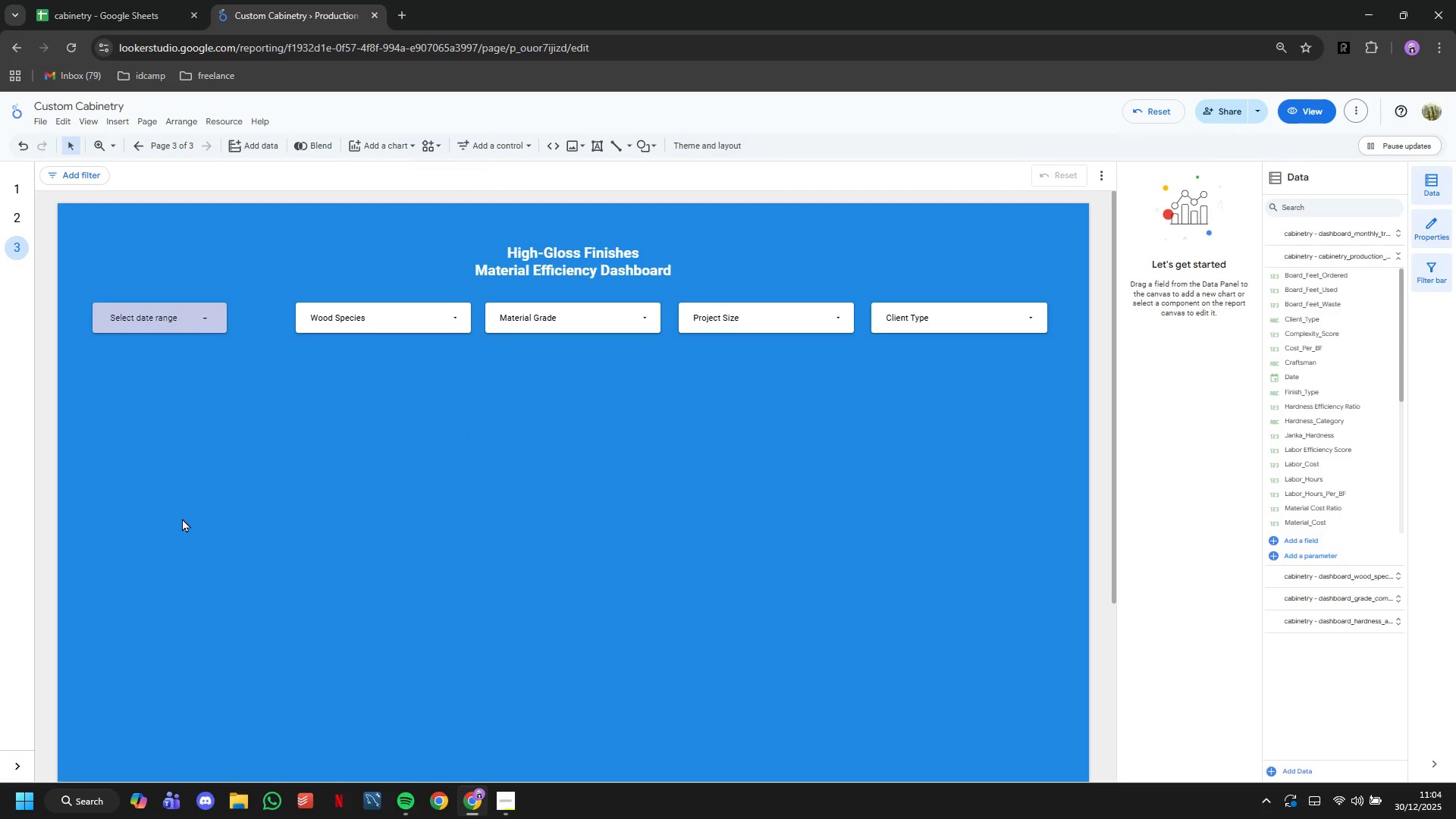 
left_click([381, 145])
 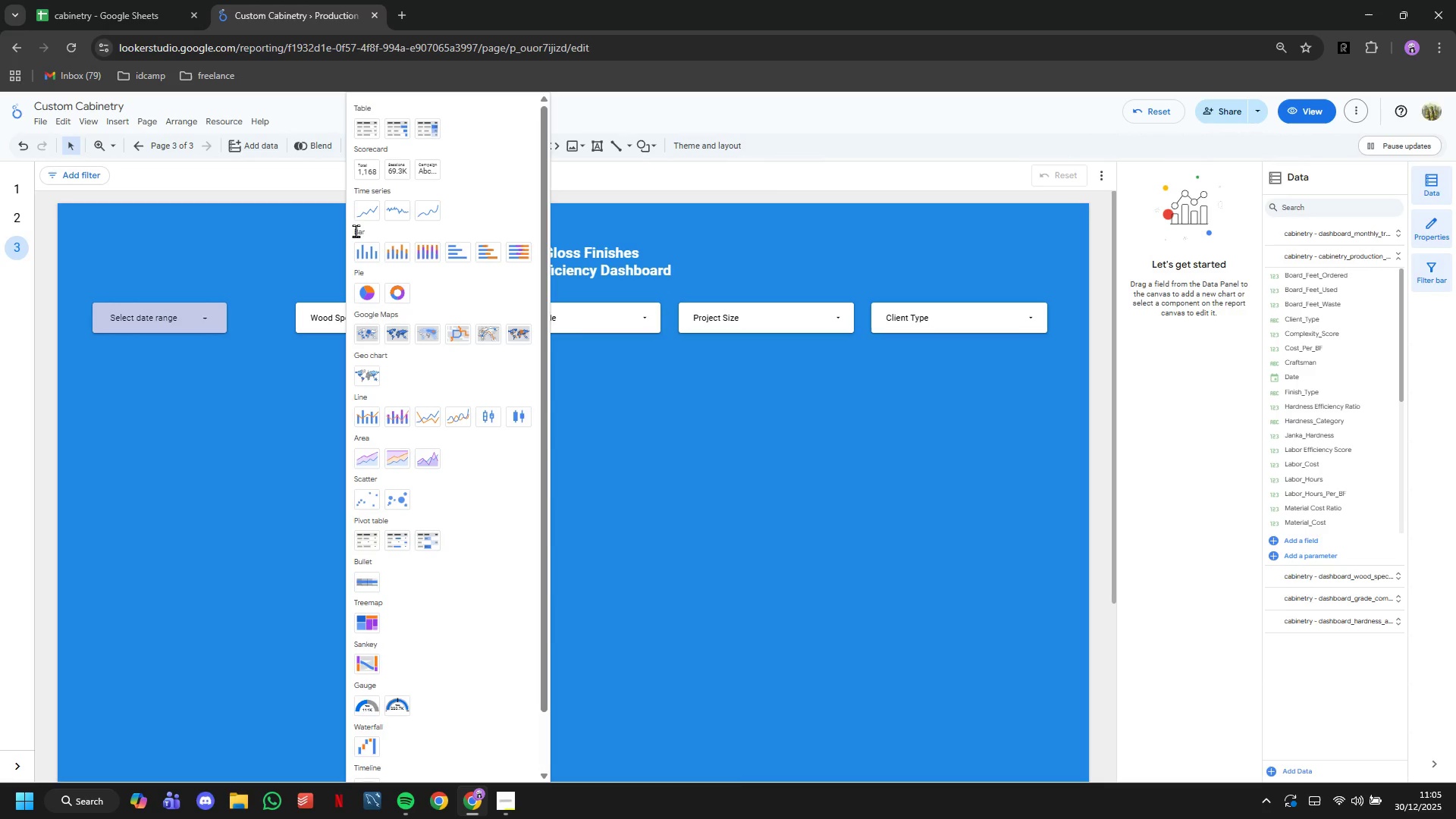 
wait(5.81)
 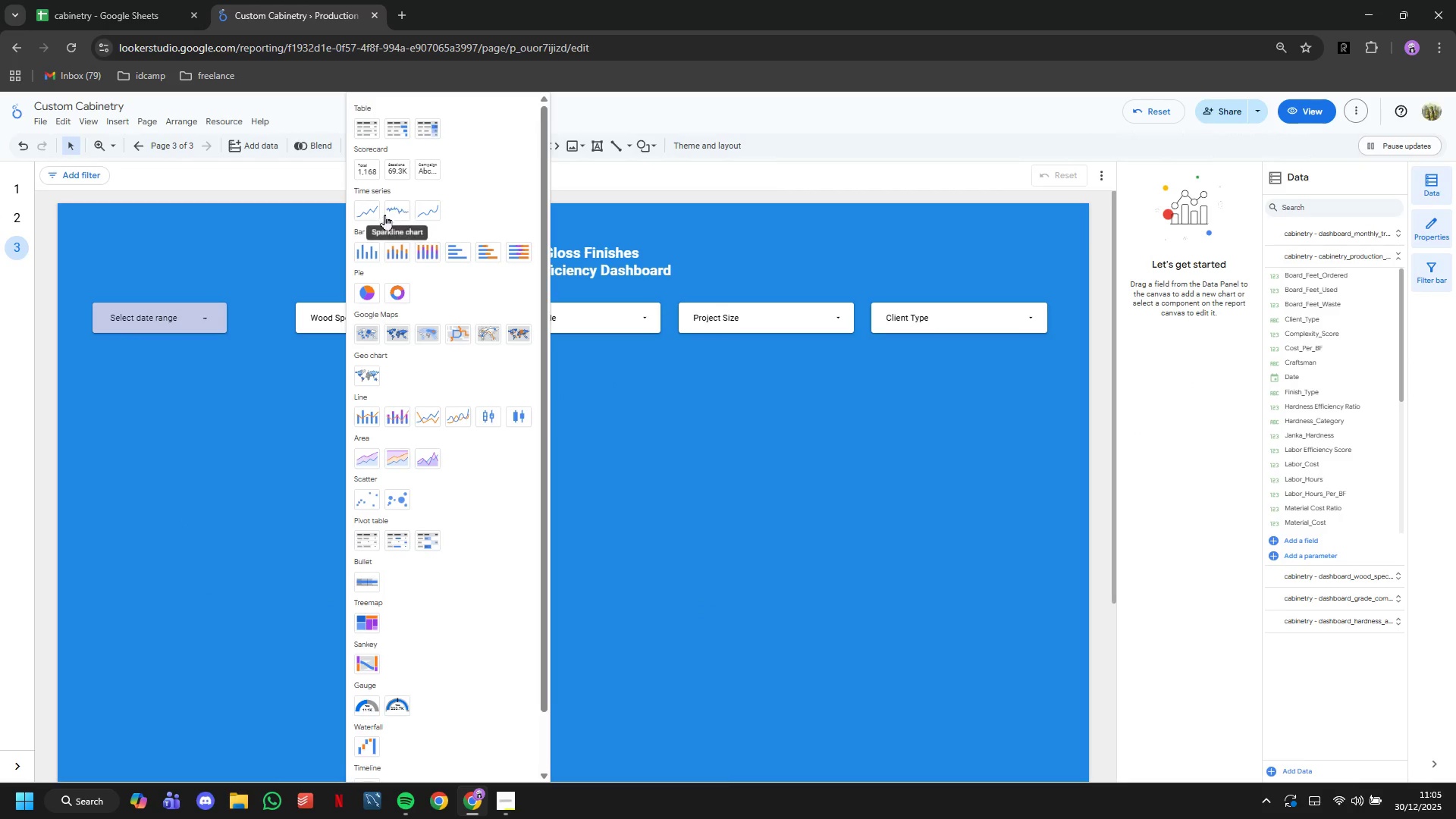 
left_click([395, 212])
 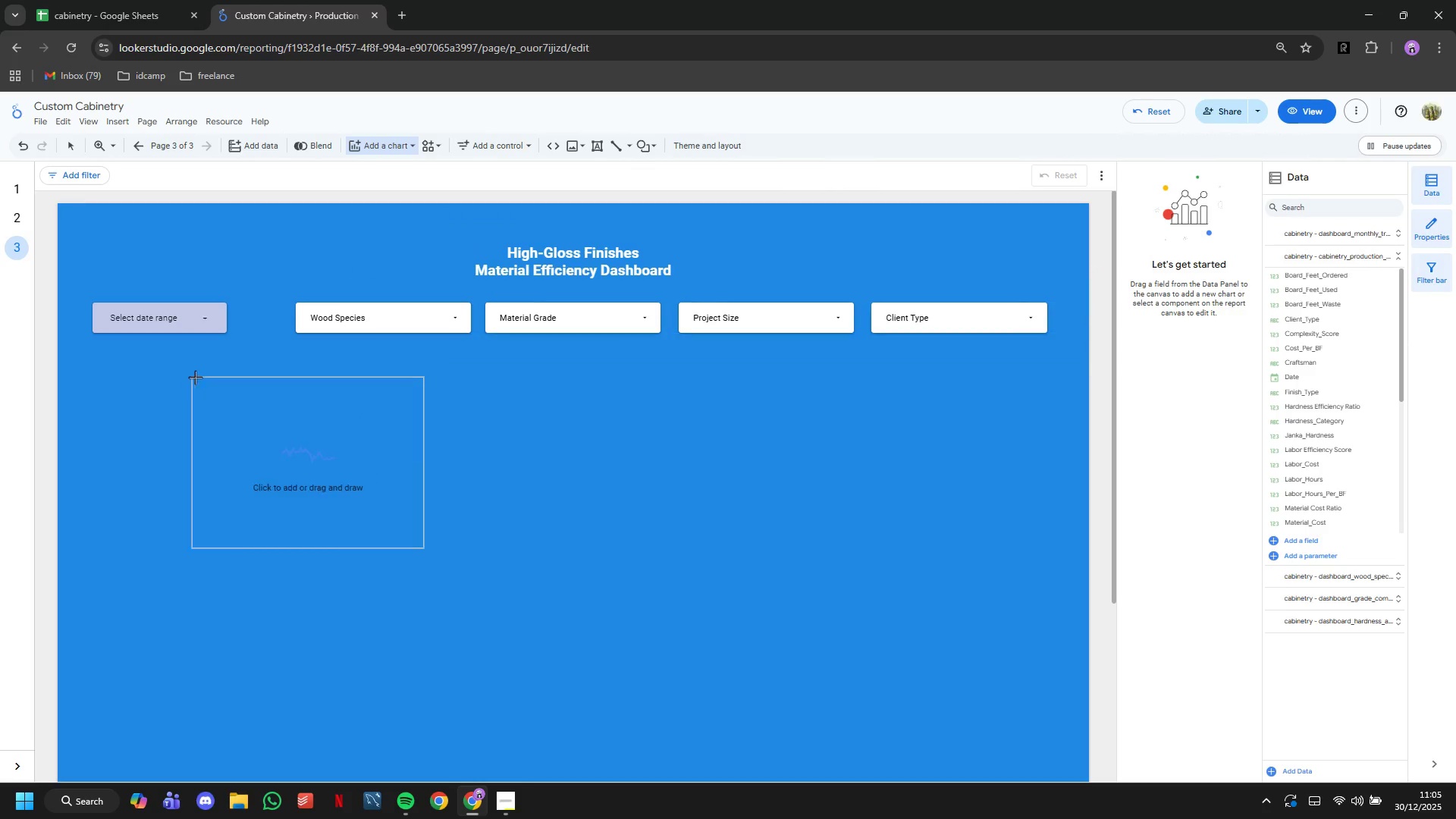 
left_click([412, 209])
 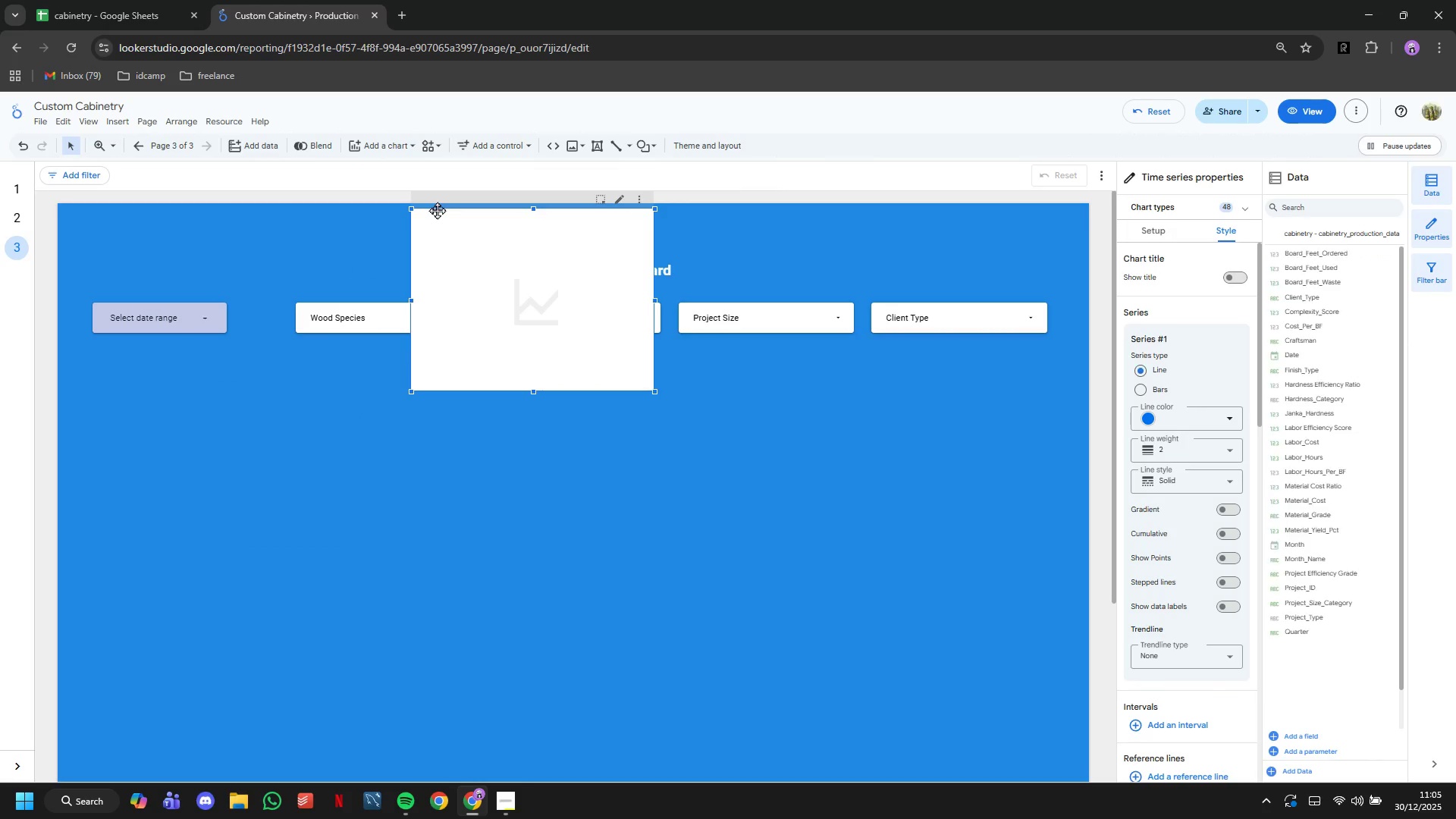 
key(Backspace)
 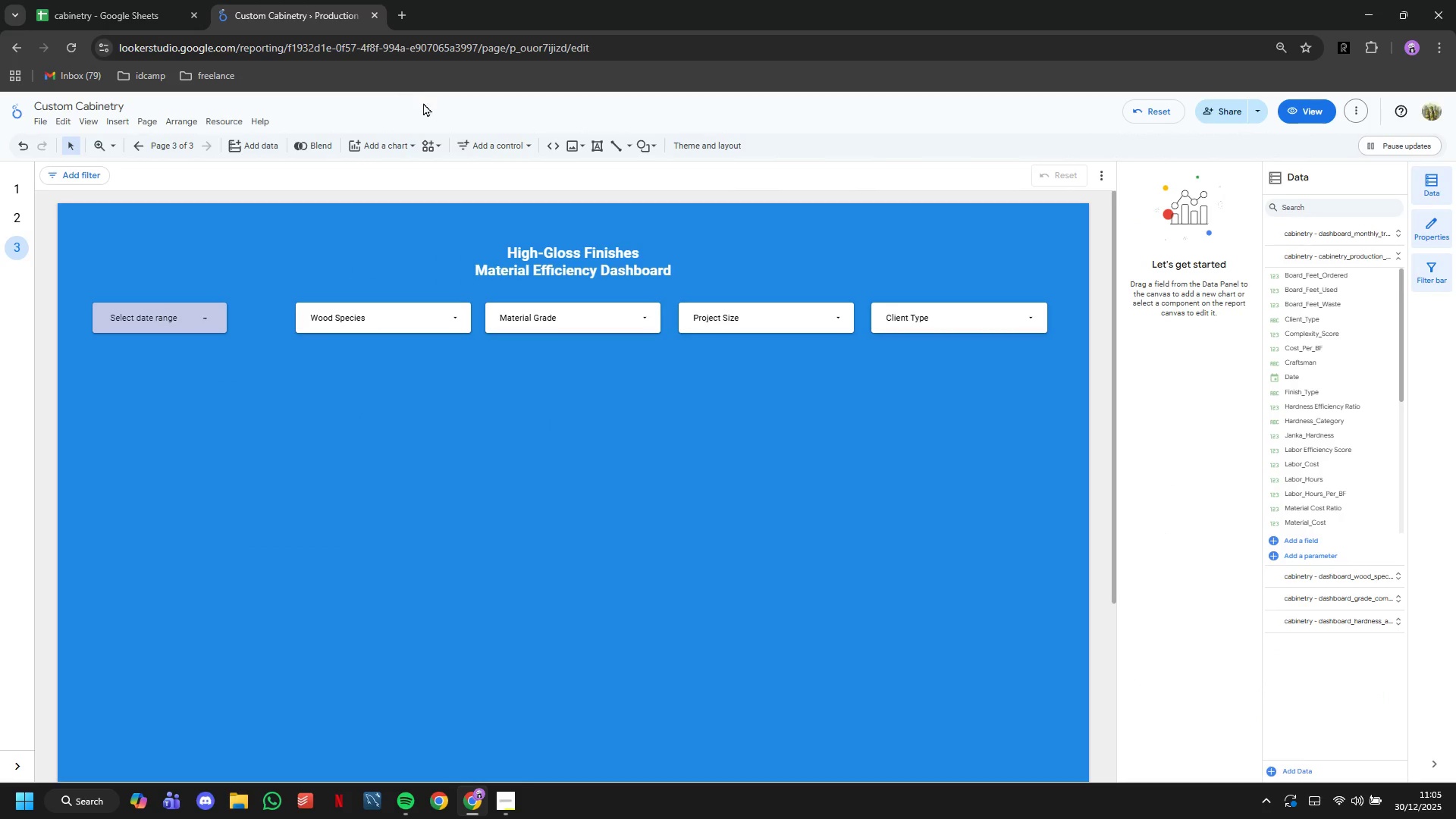 
left_click([406, 143])
 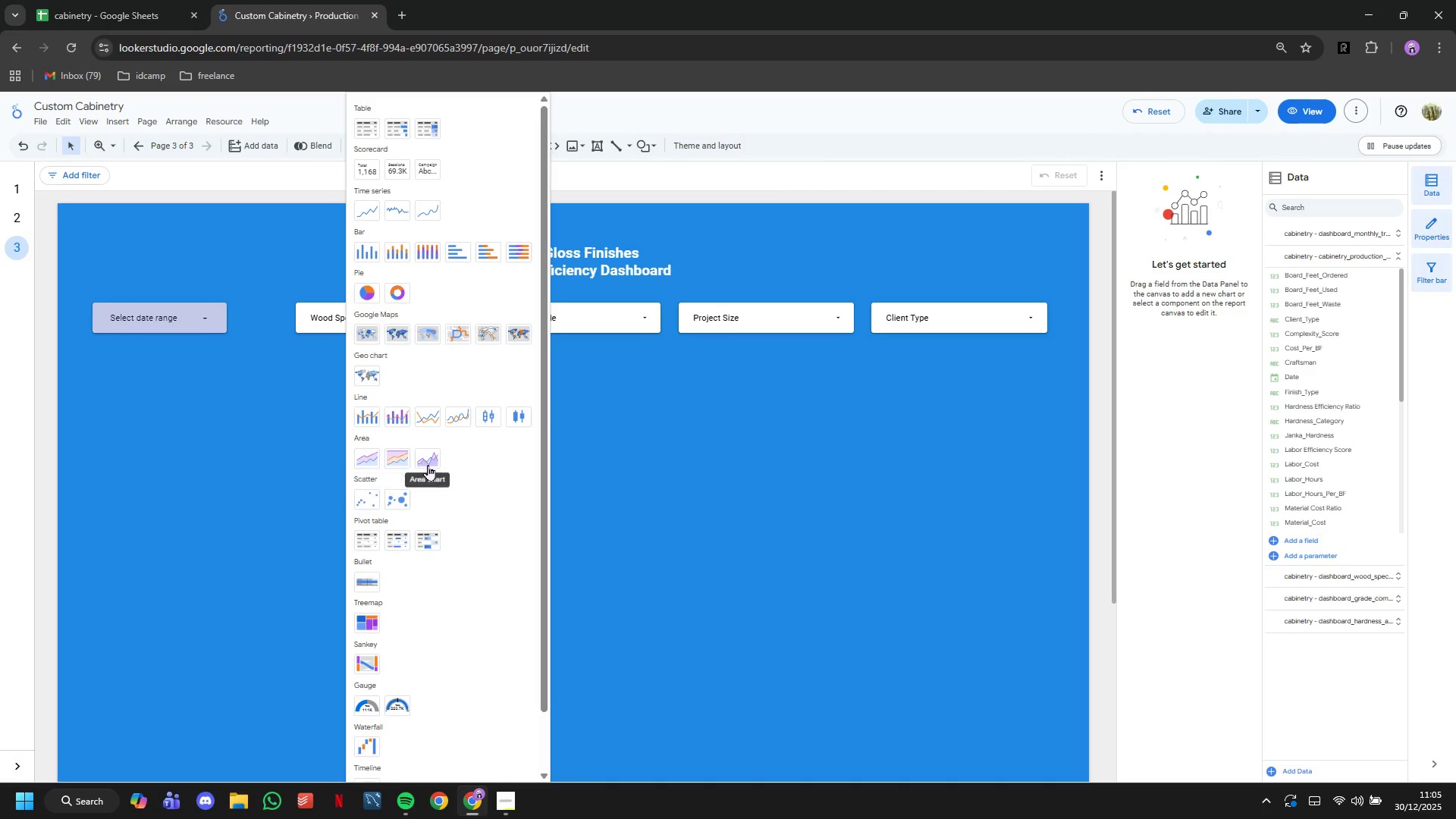 
mouse_move([424, 458])
 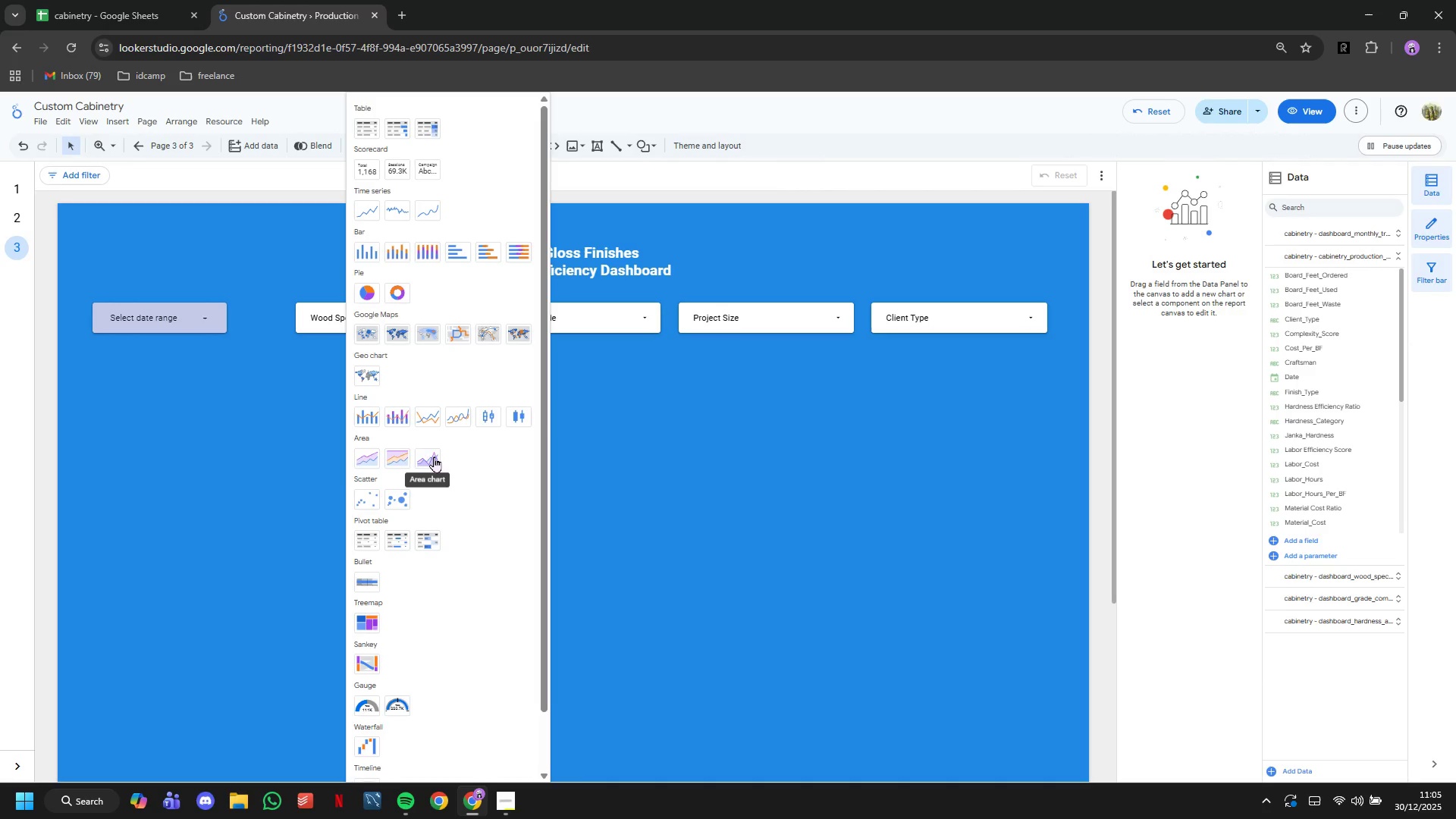 
mouse_move([391, 449])
 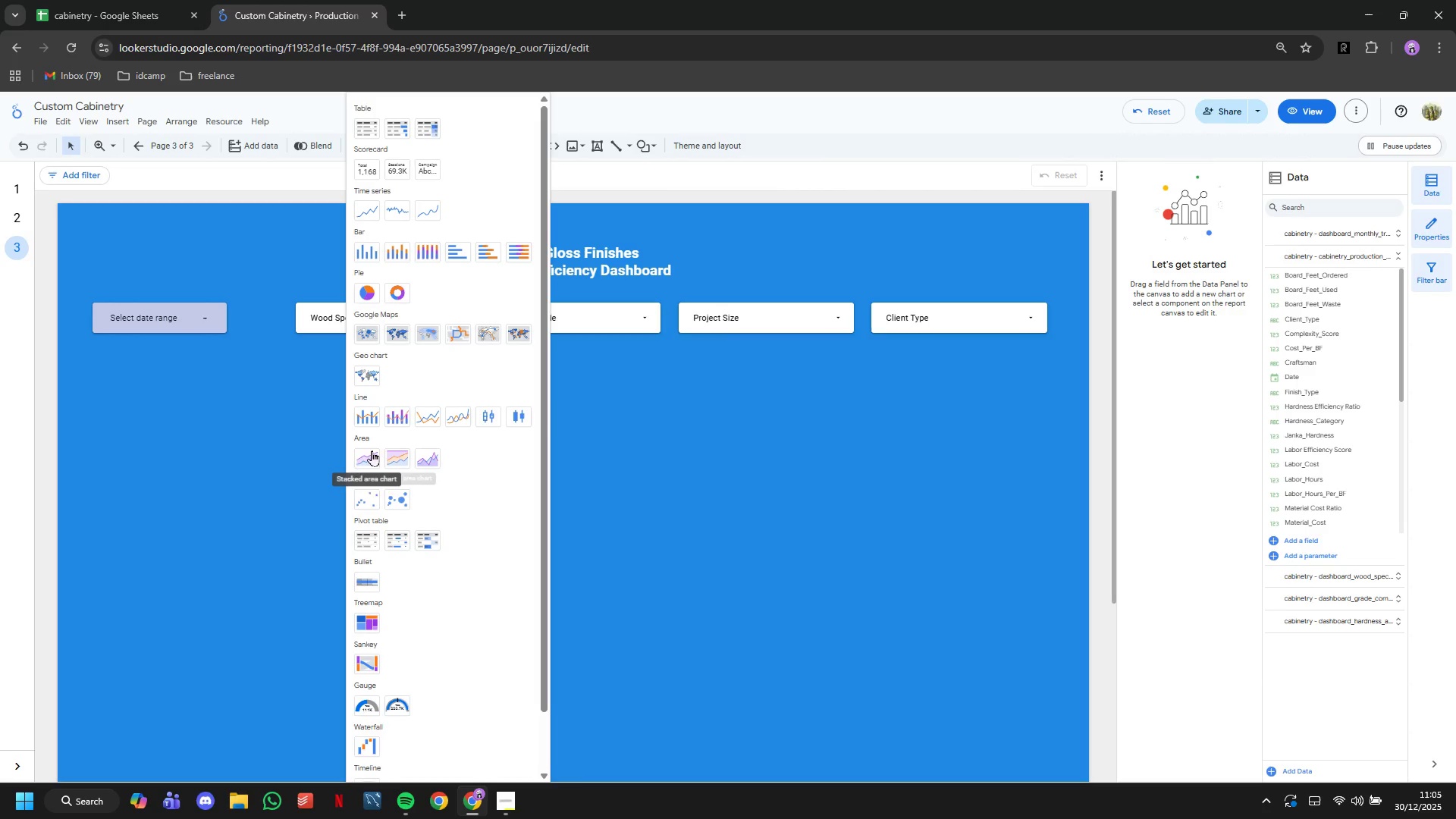 
mouse_move([391, 437])
 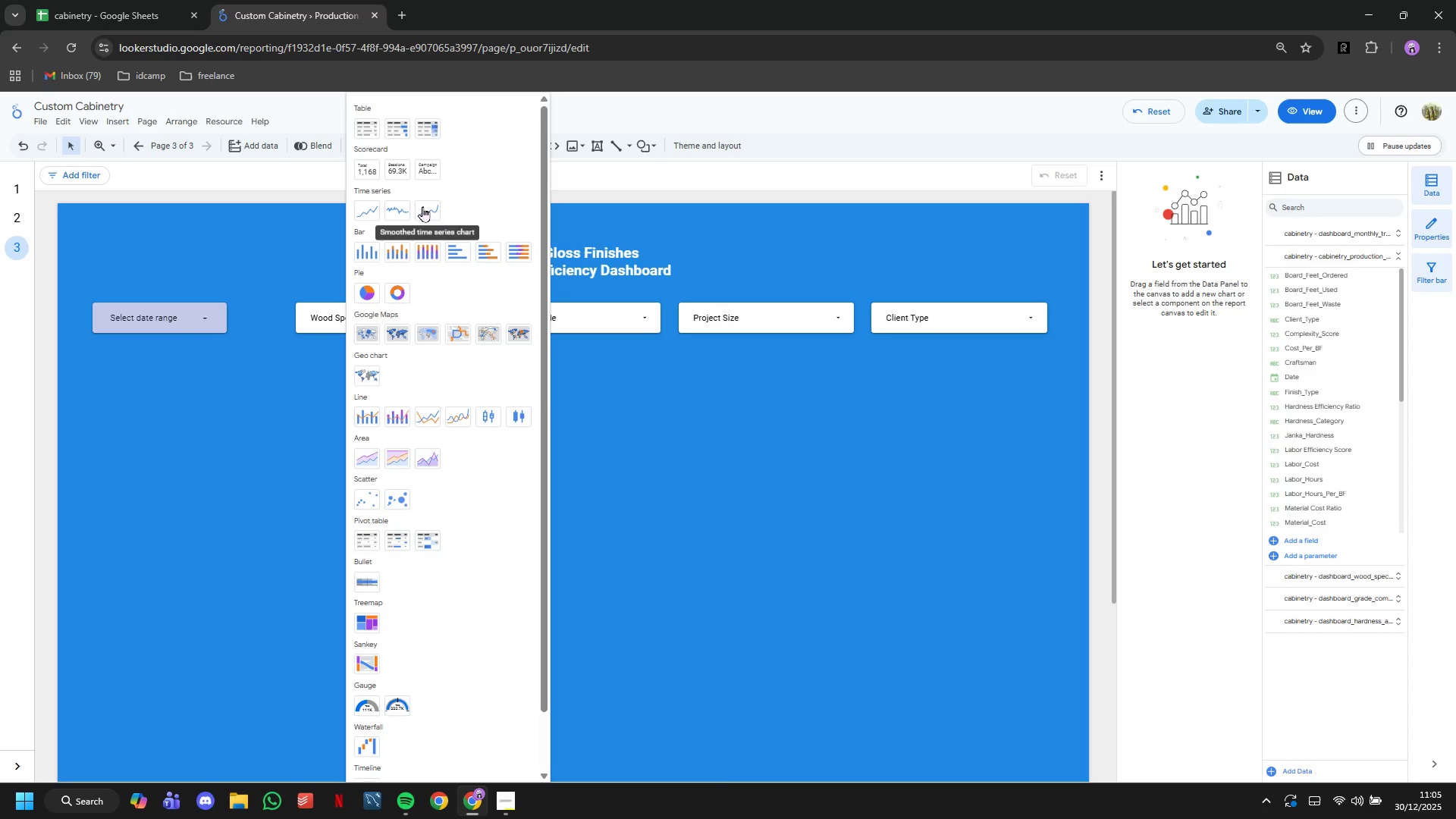 
left_click([422, 206])
 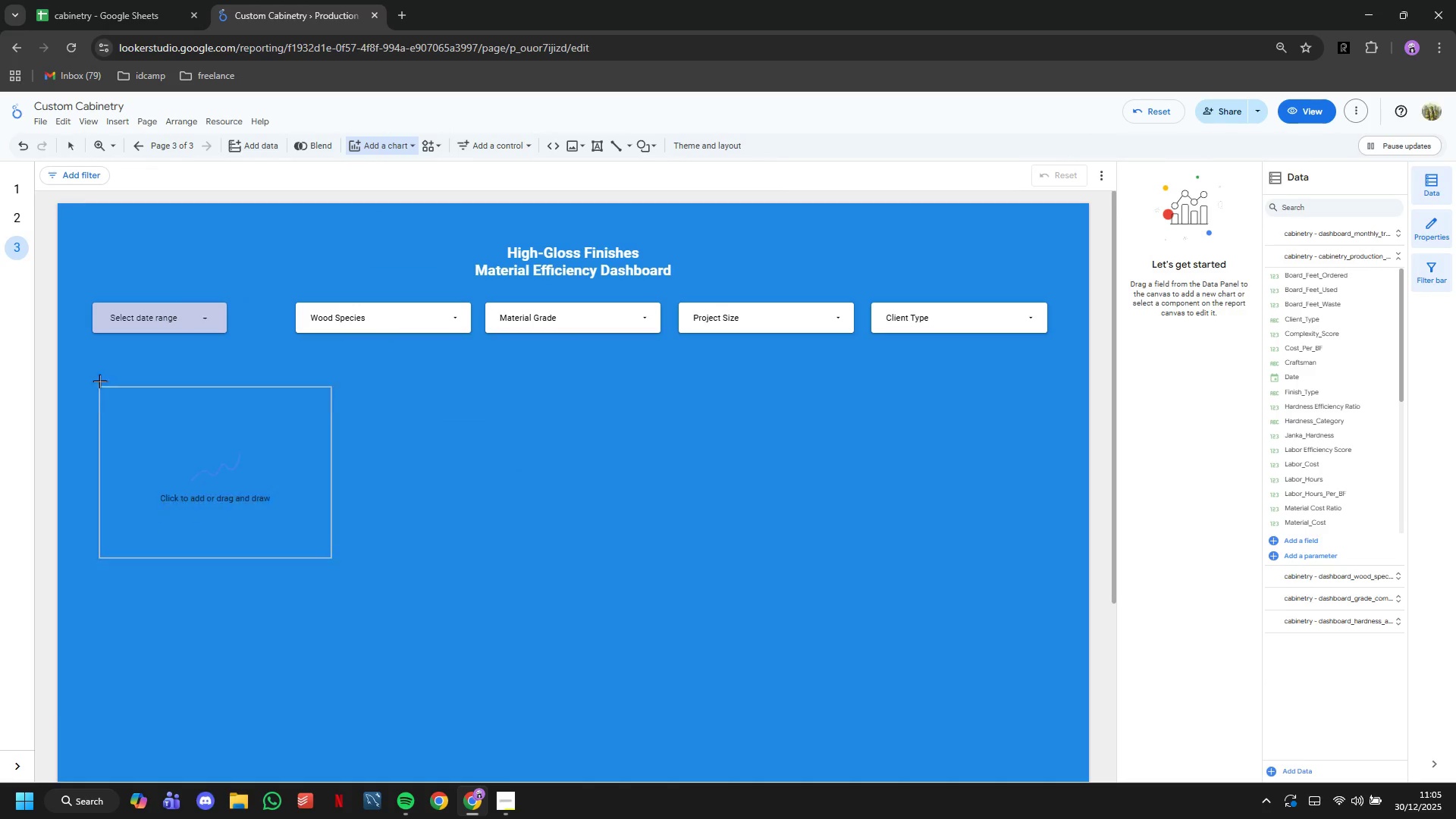 
left_click([95, 376])
 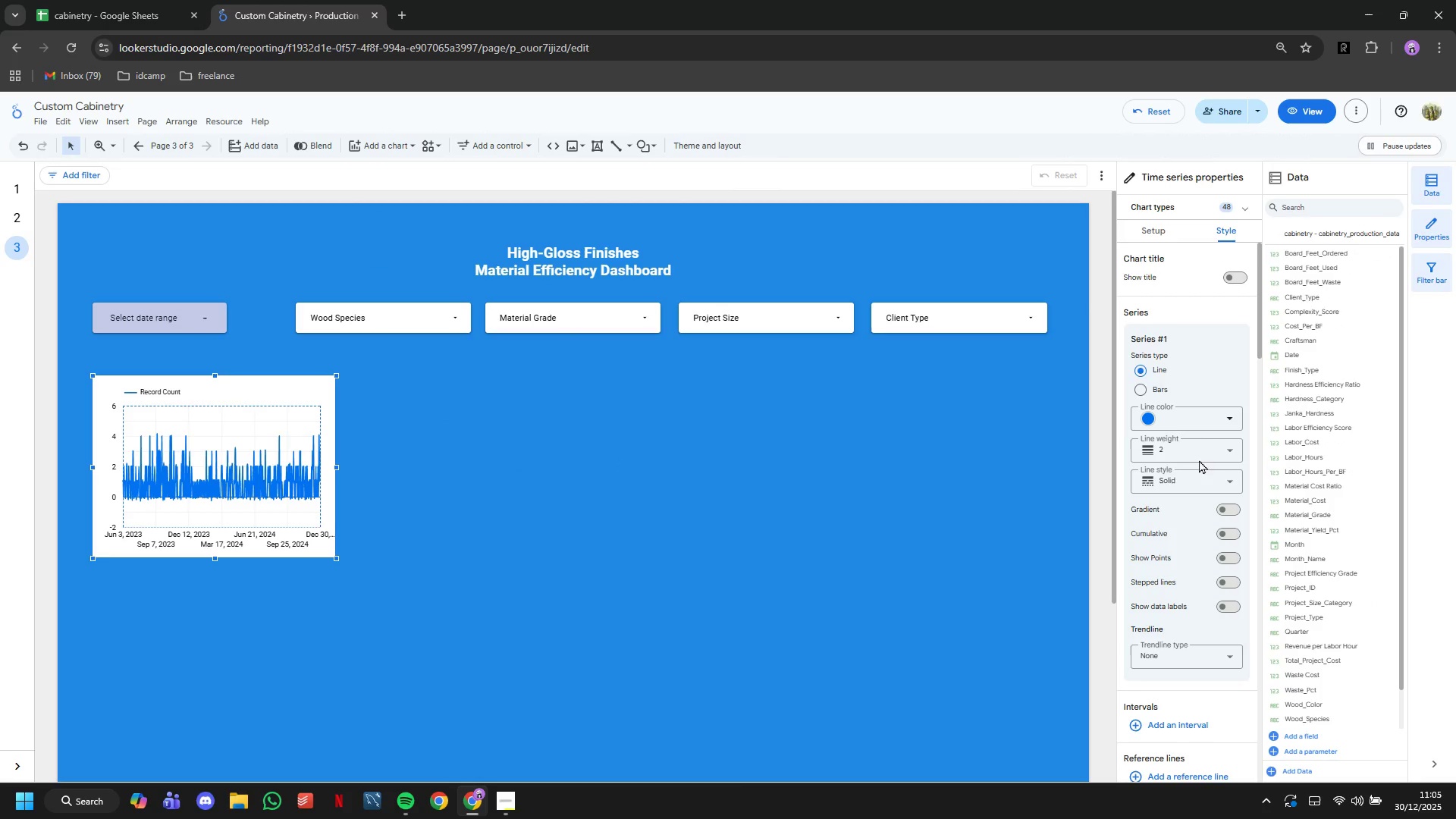 
left_click([1167, 225])
 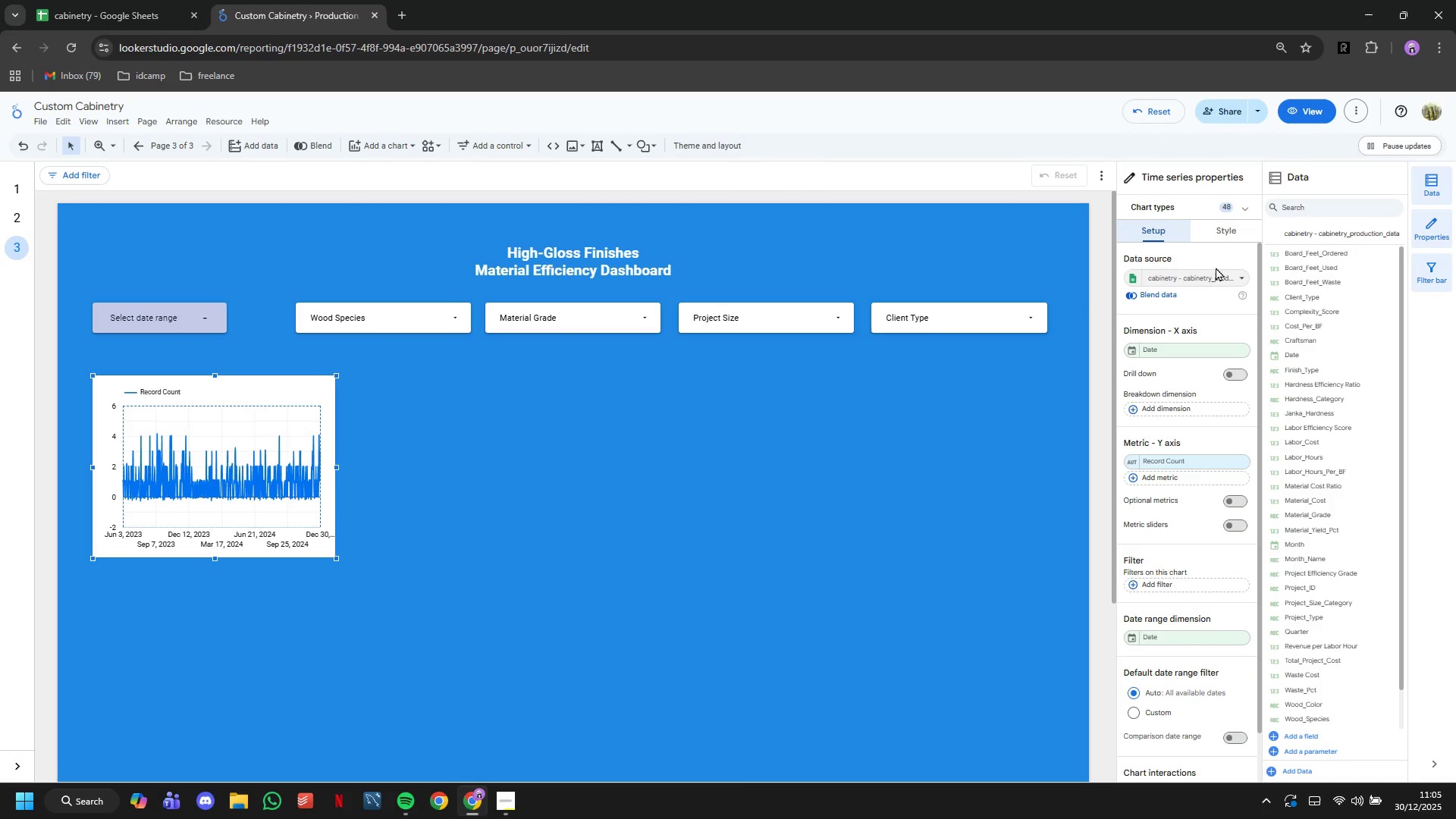 
left_click([1217, 277])
 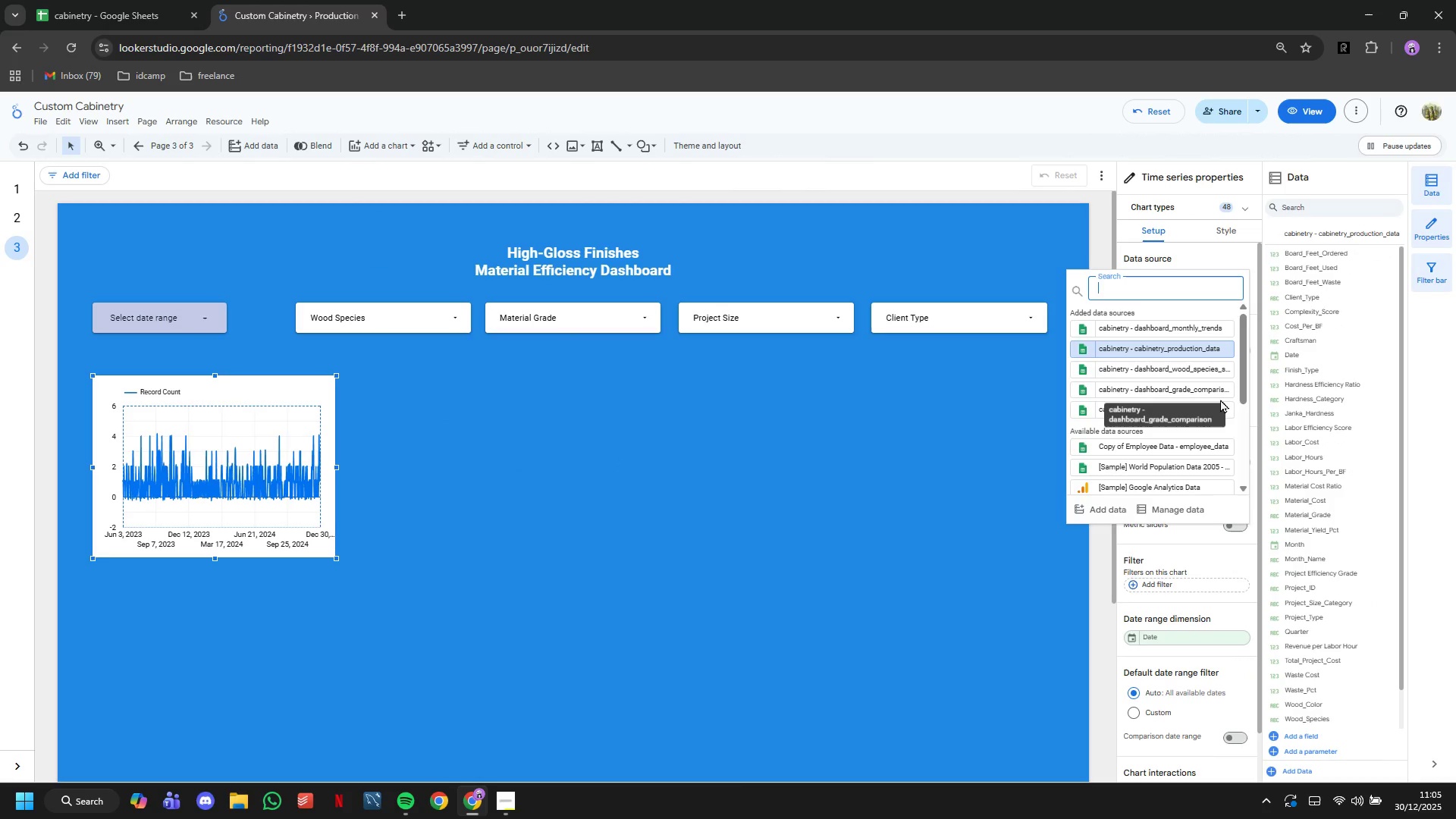 
mouse_move([1222, 412])
 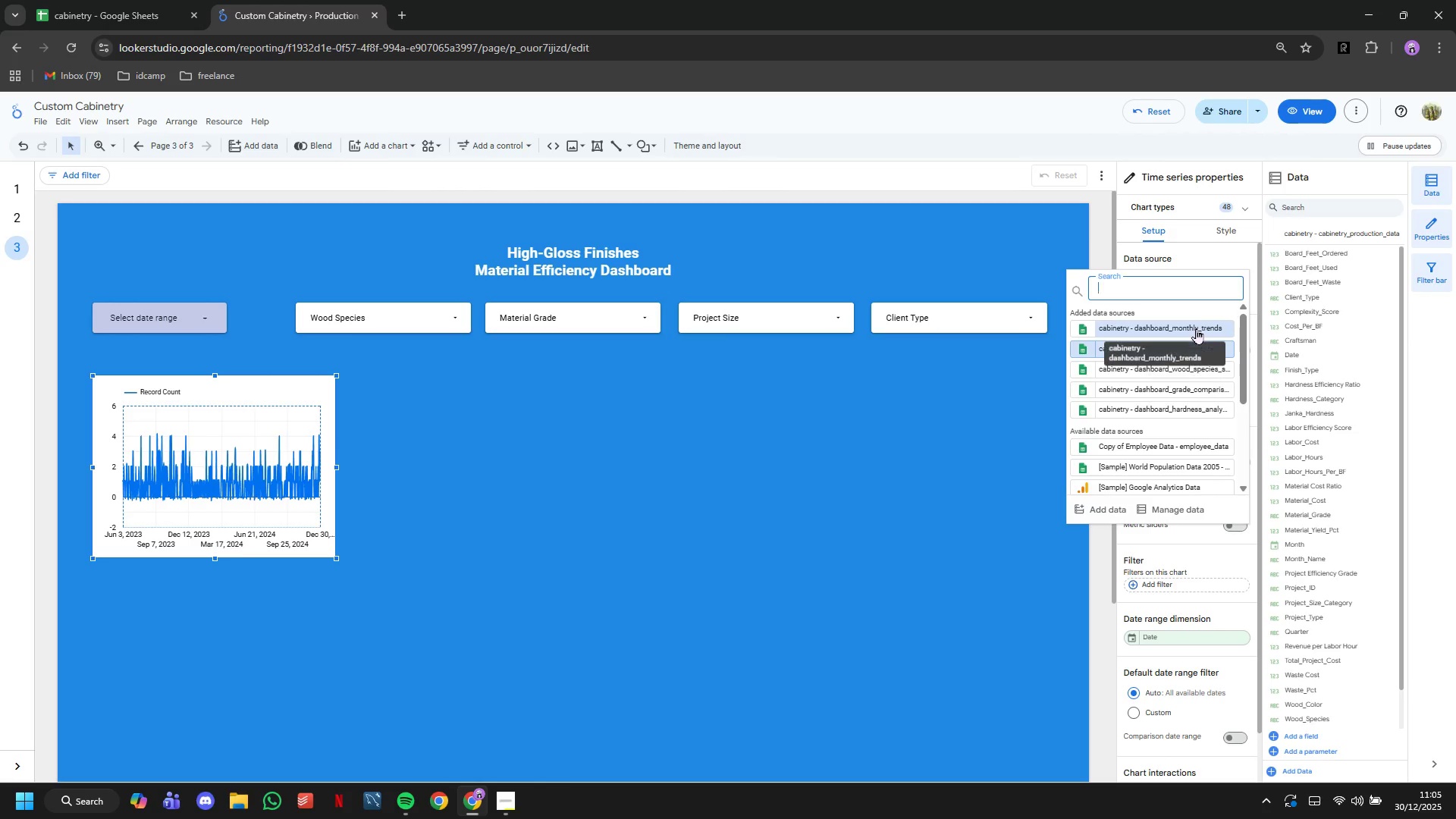 
left_click([1196, 328])
 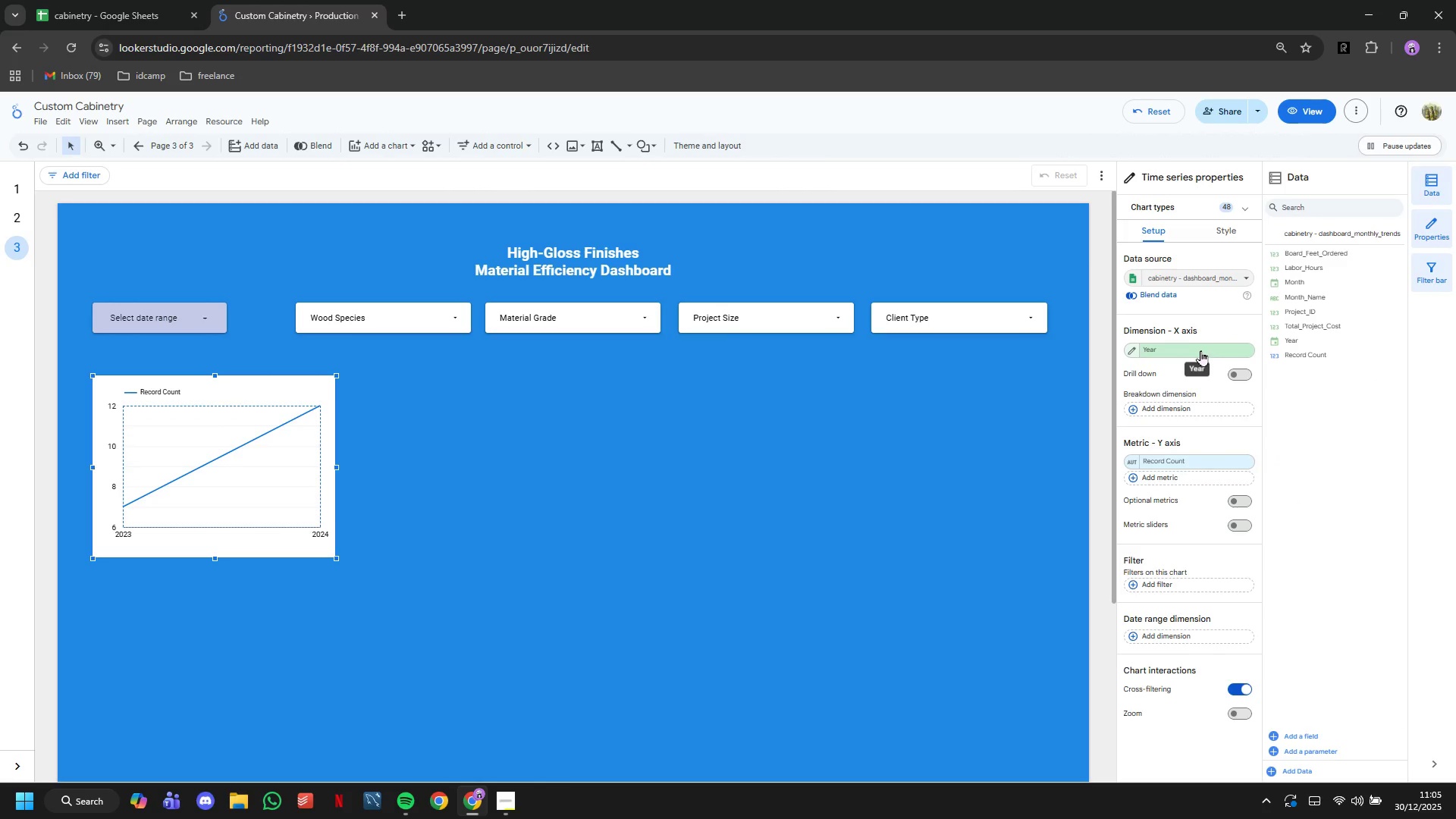 
wait(6.45)
 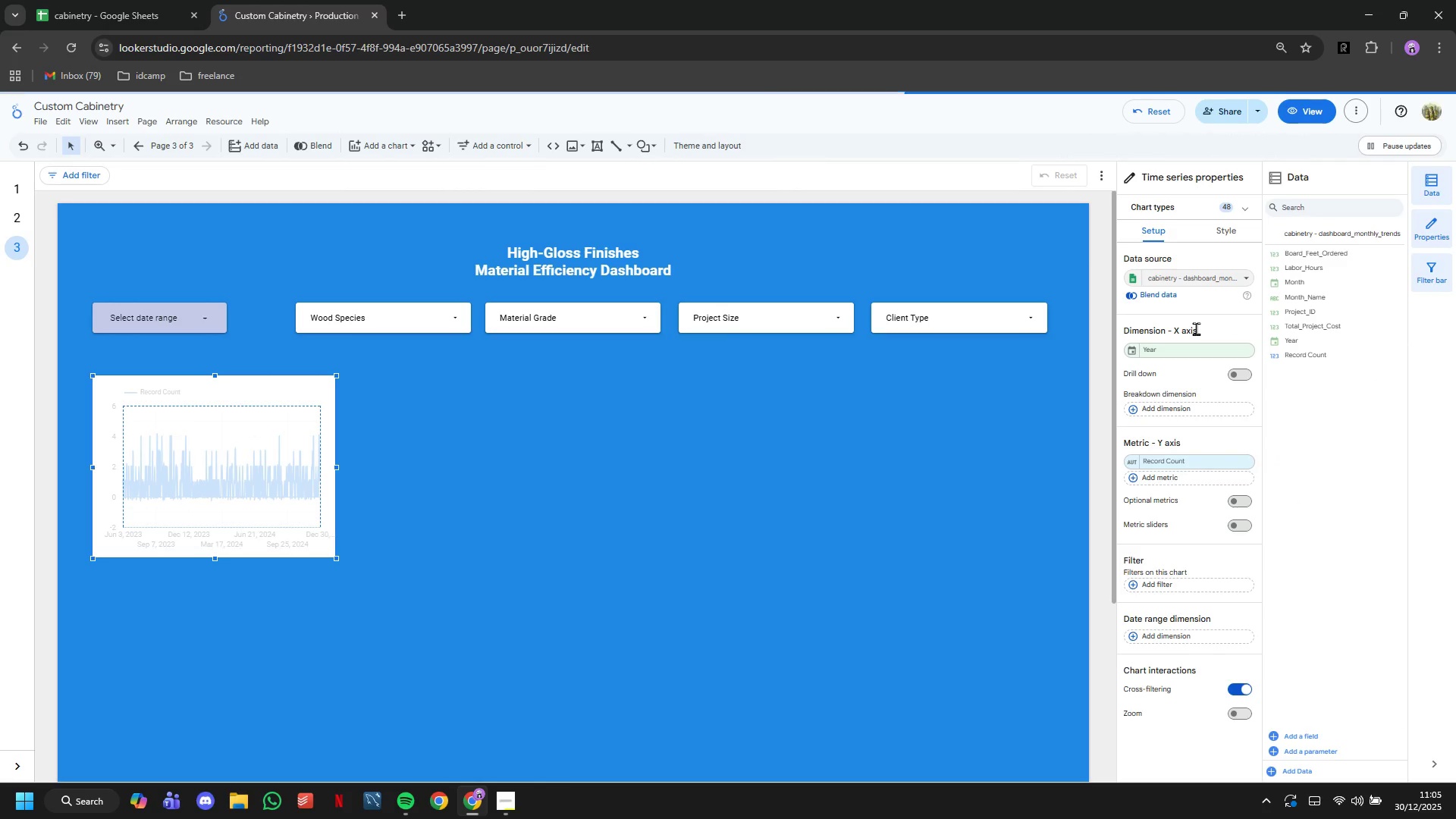 
left_click([1199, 352])
 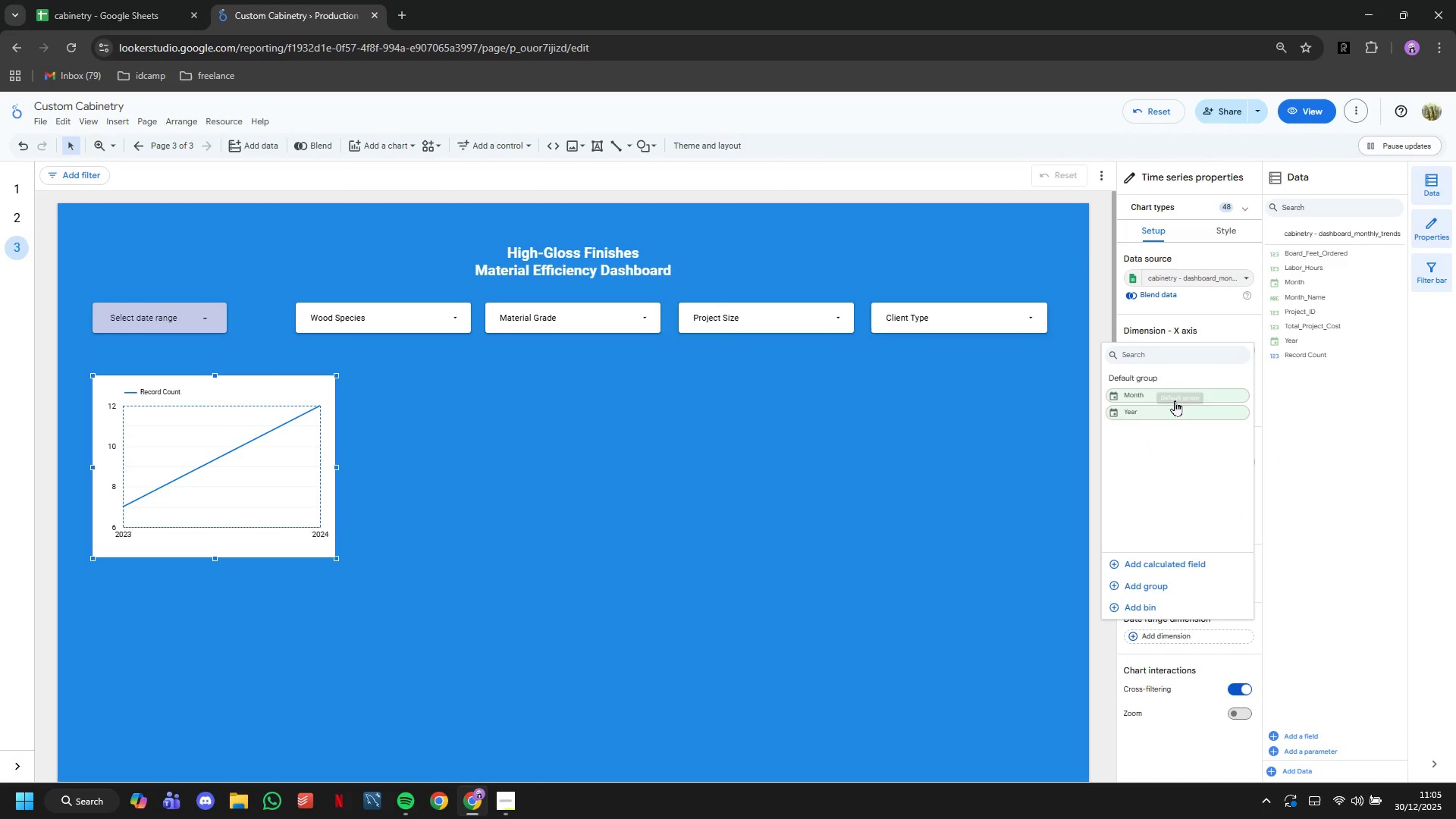 
left_click([1172, 401])
 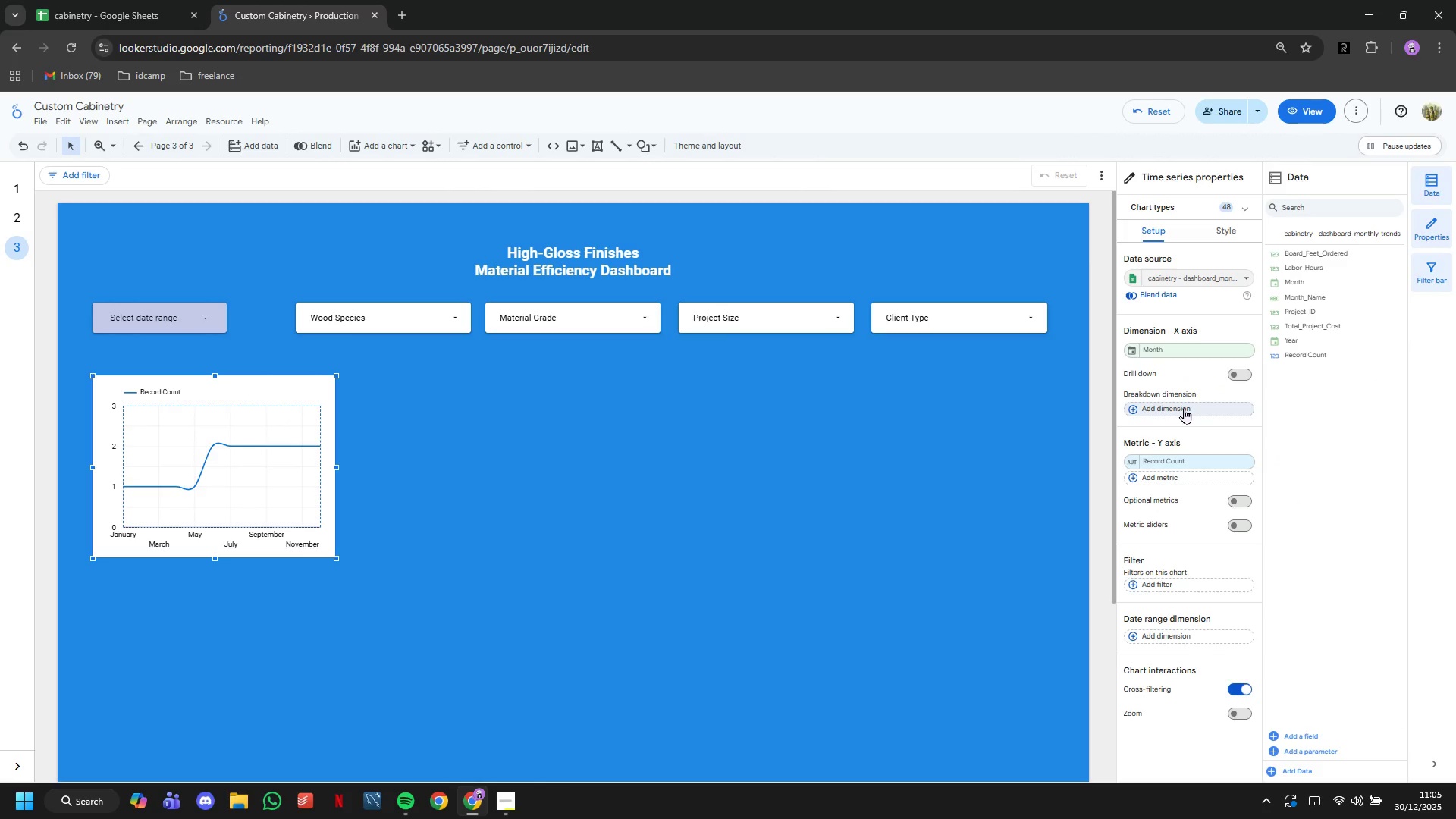 
wait(6.78)
 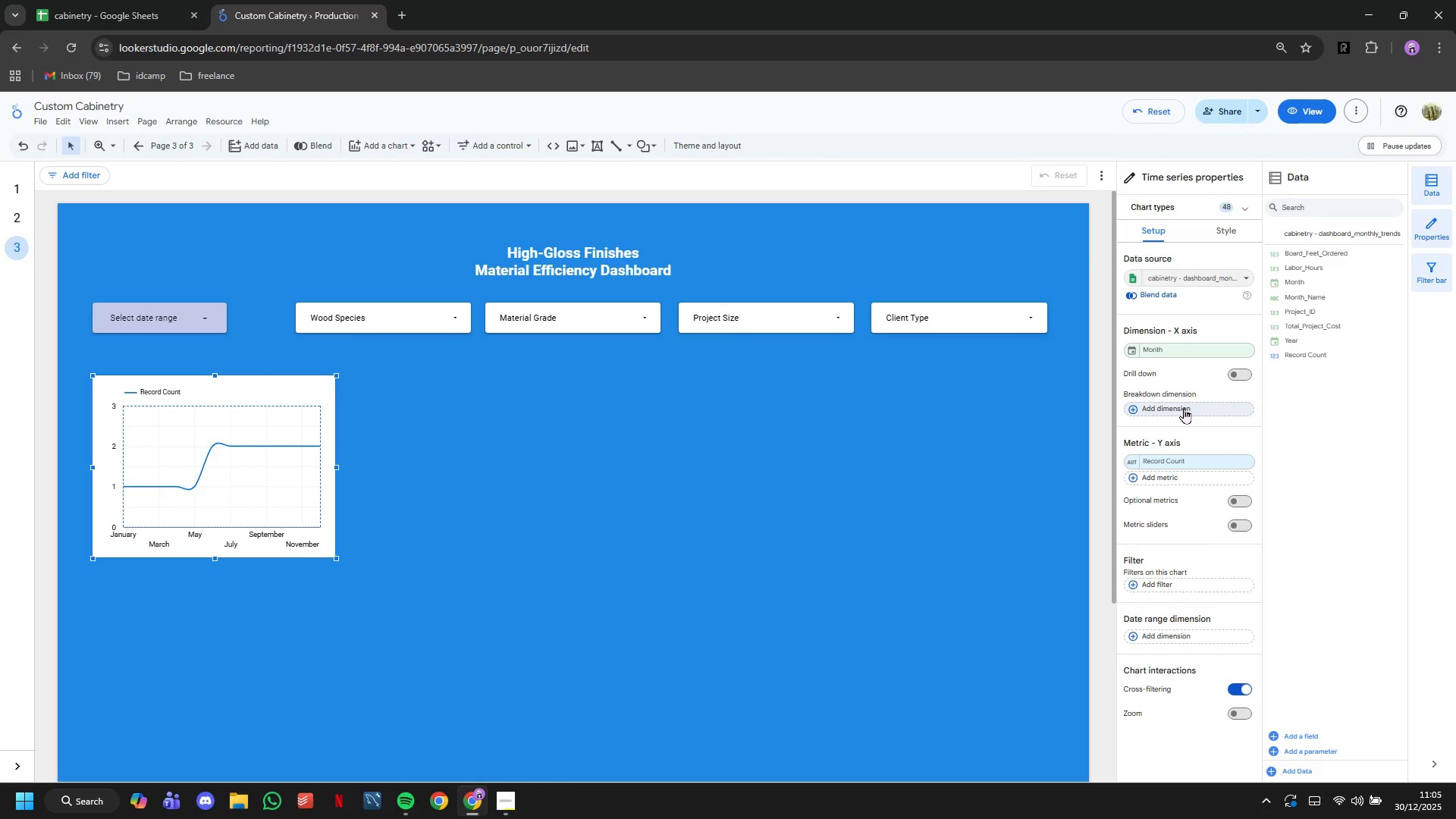 
left_click([1207, 459])
 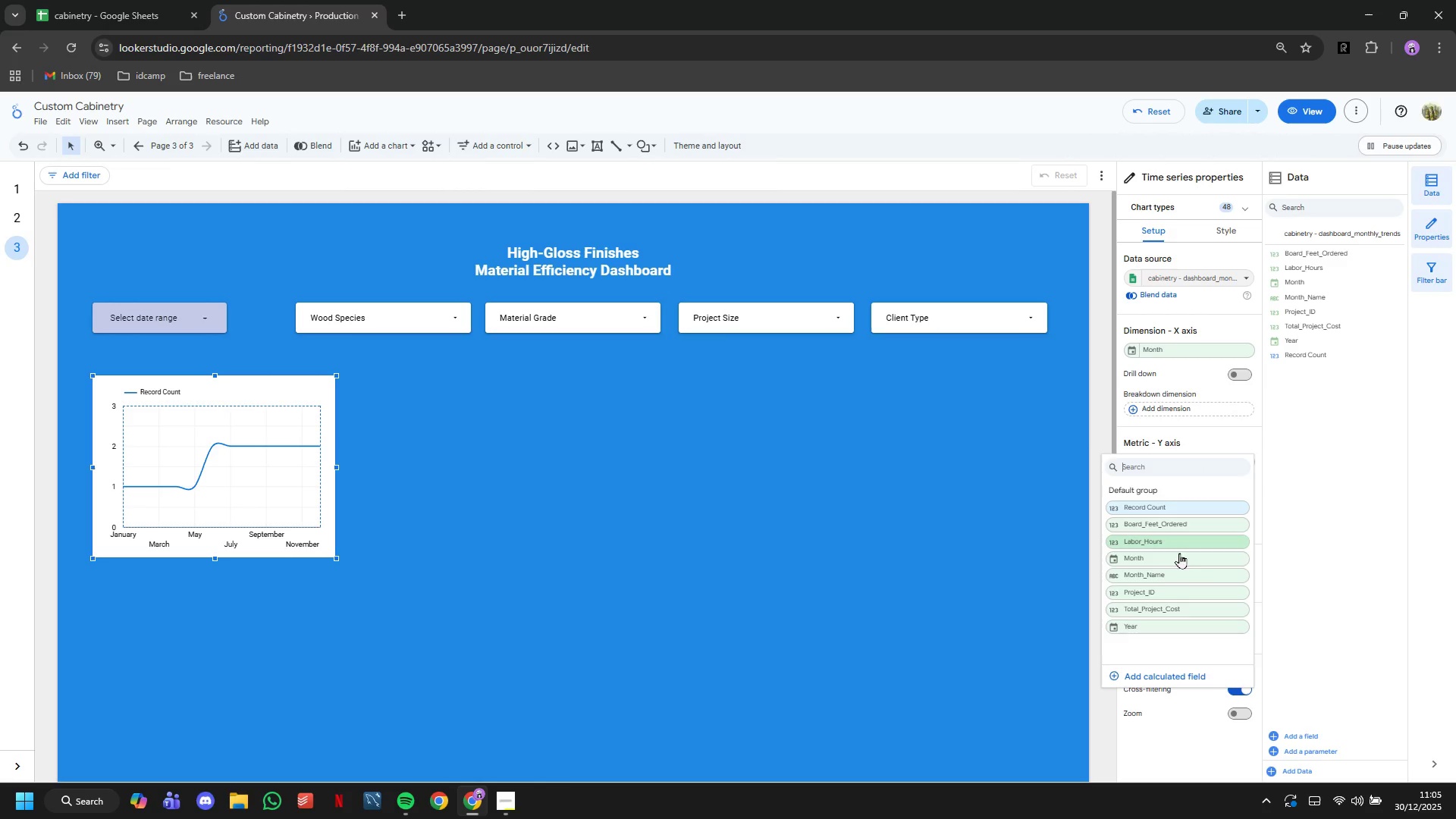 
left_click([1178, 595])
 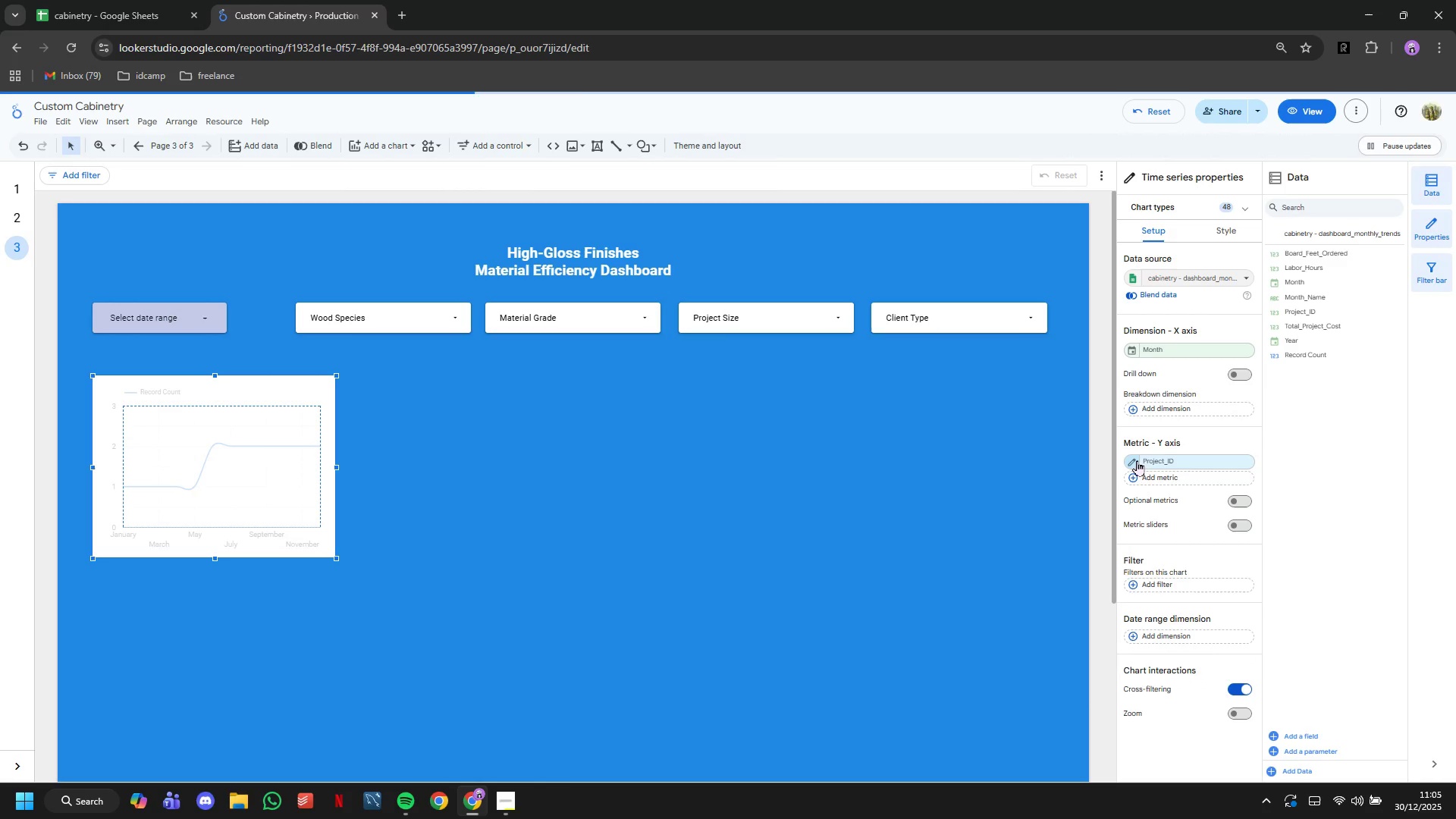 
left_click([1134, 460])
 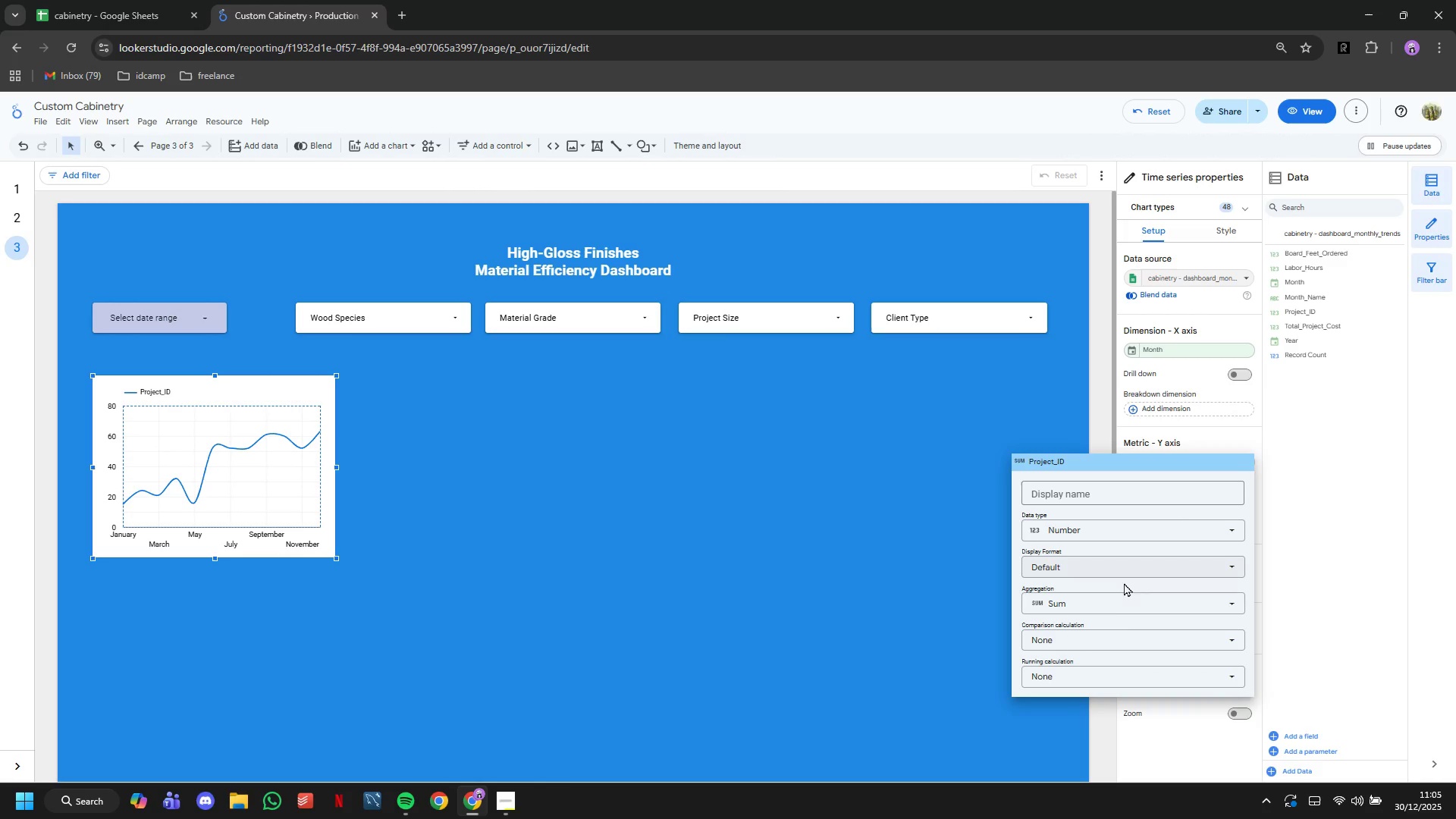 
left_click([1116, 608])
 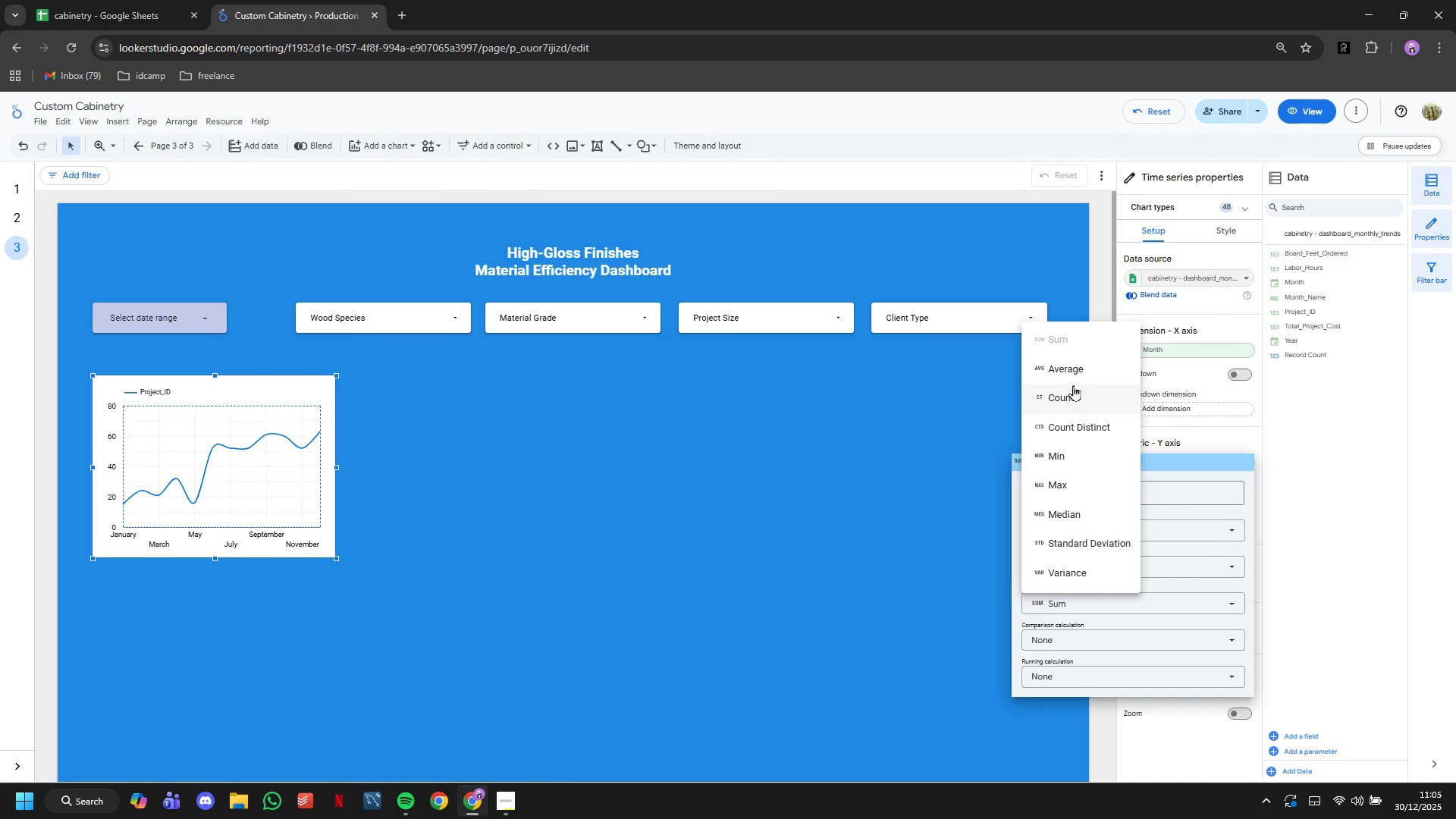 
left_click([1075, 391])
 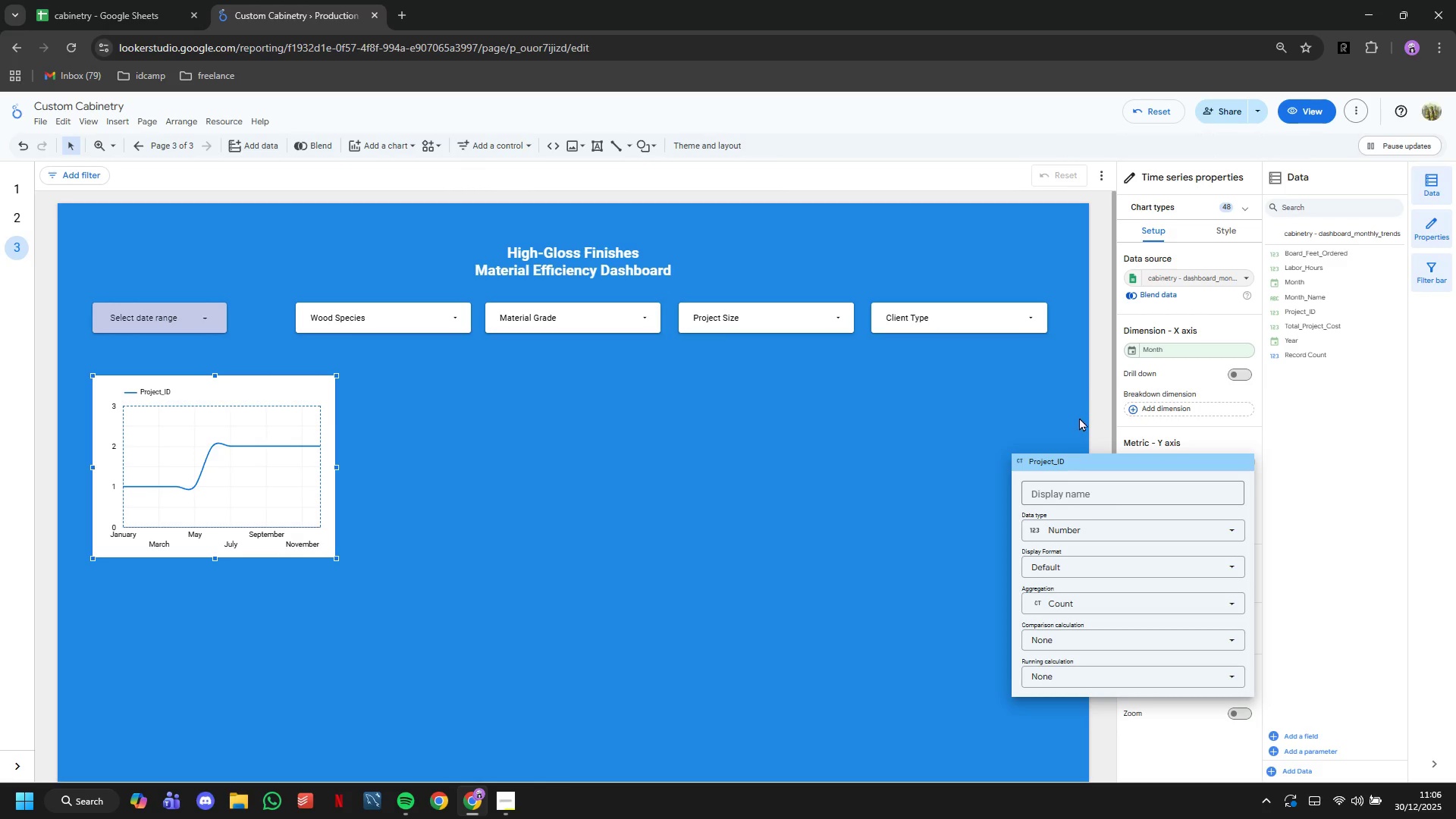 
left_click([1101, 449])
 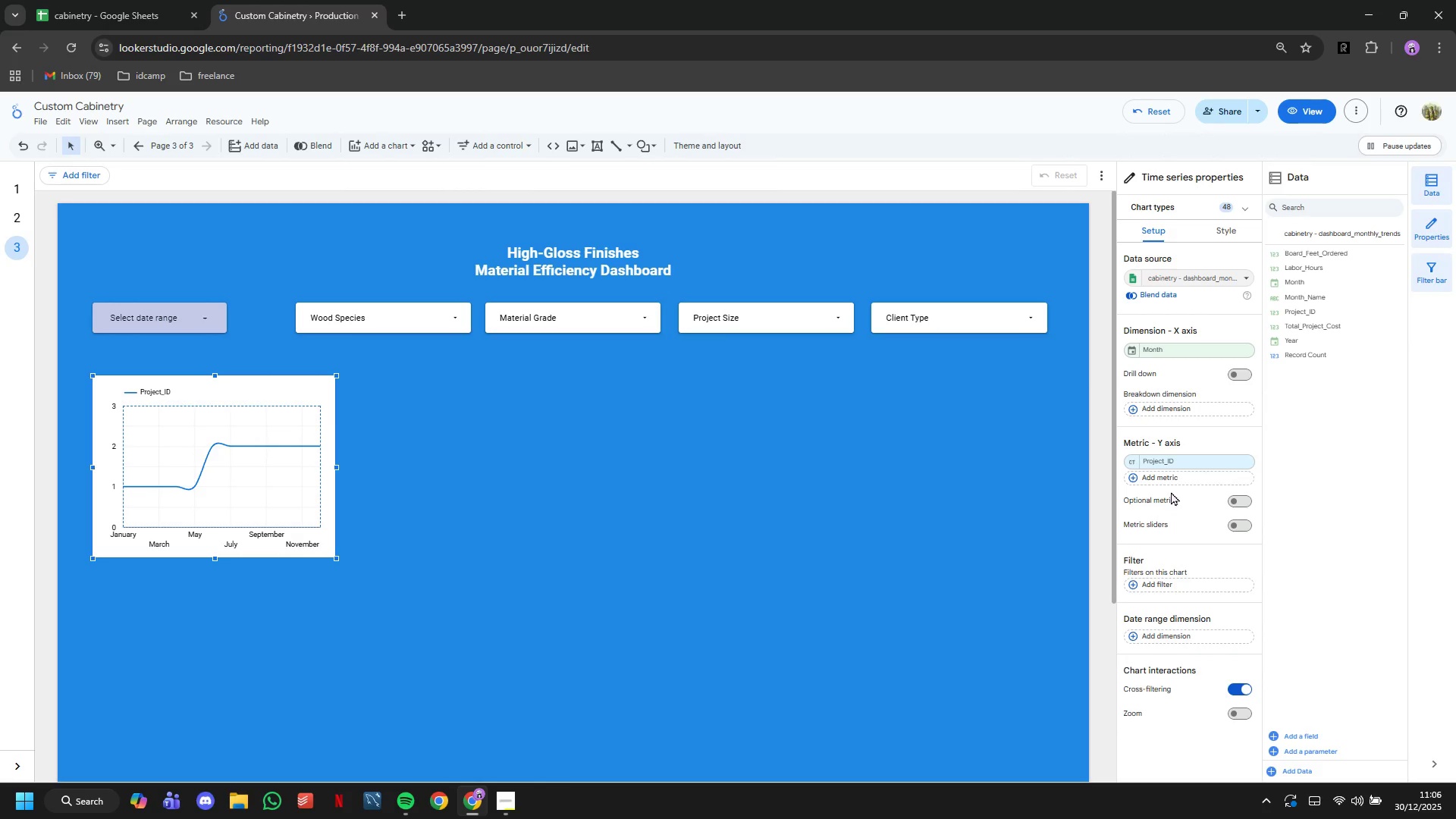 
left_click([1165, 479])
 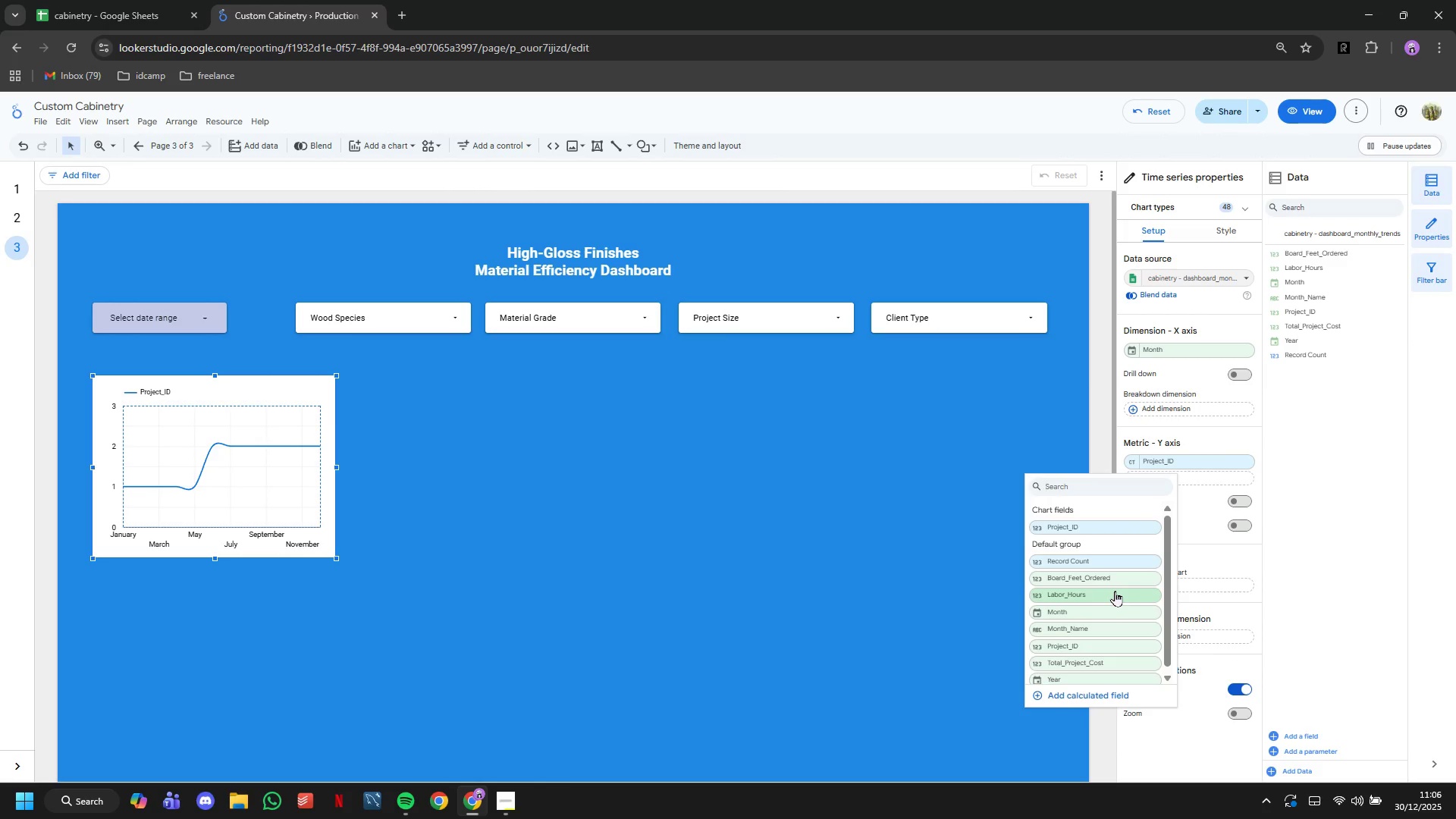 
left_click([1115, 591])
 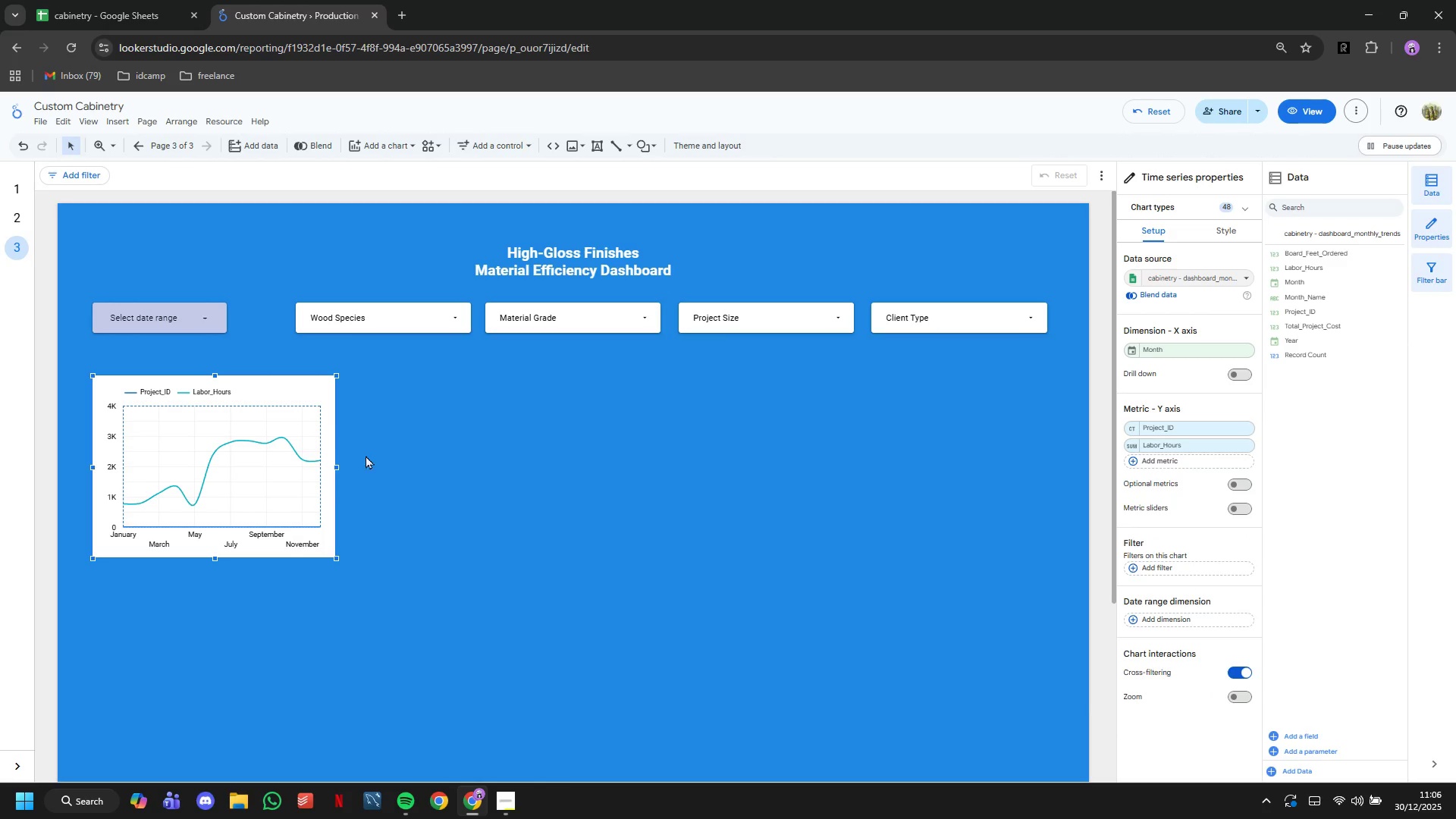 
left_click_drag(start_coordinate=[337, 466], to_coordinate=[1055, 507])
 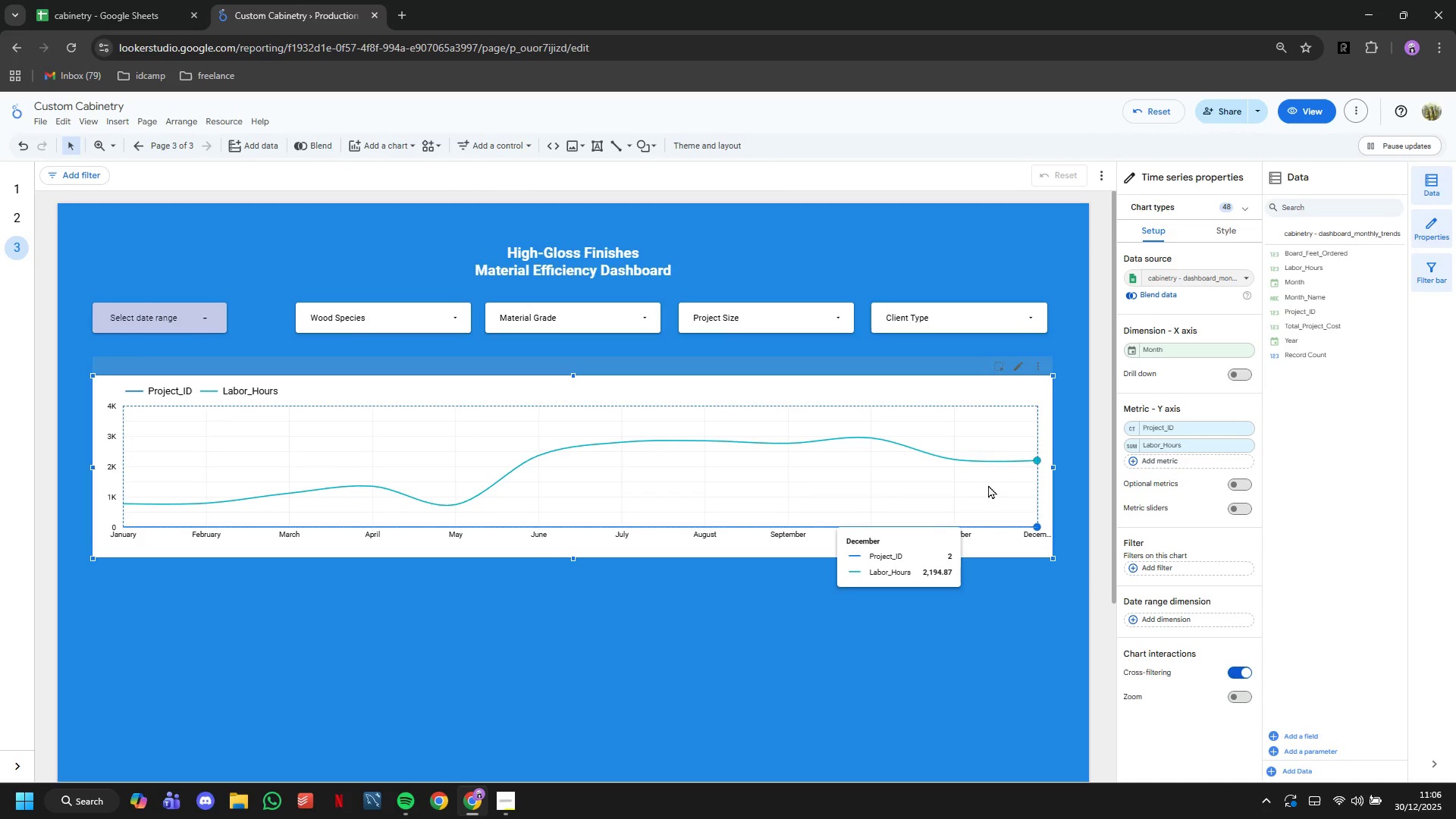 
scroll: coordinate [986, 483], scroll_direction: down, amount: 3.0
 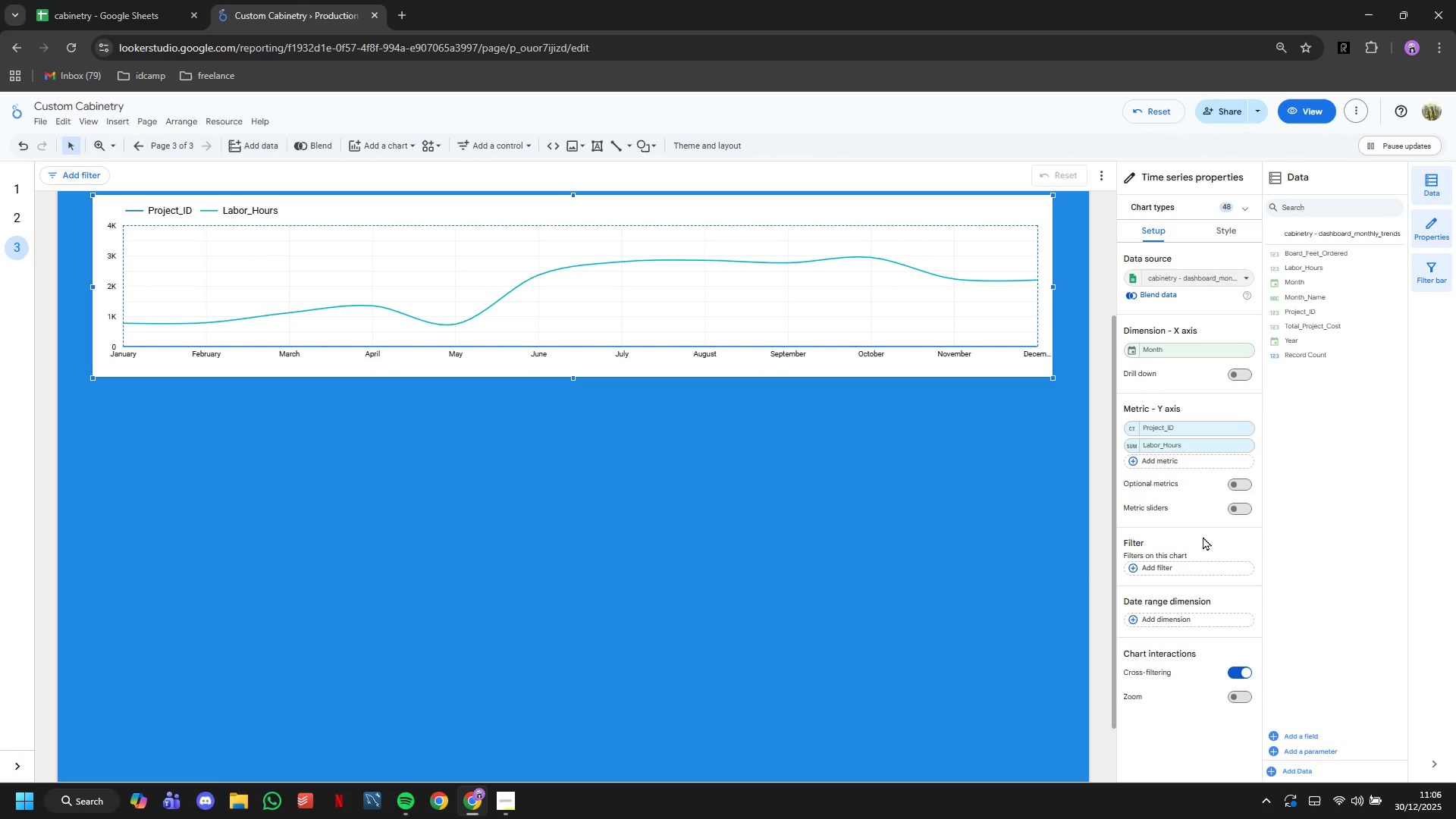 
left_click([1245, 484])
 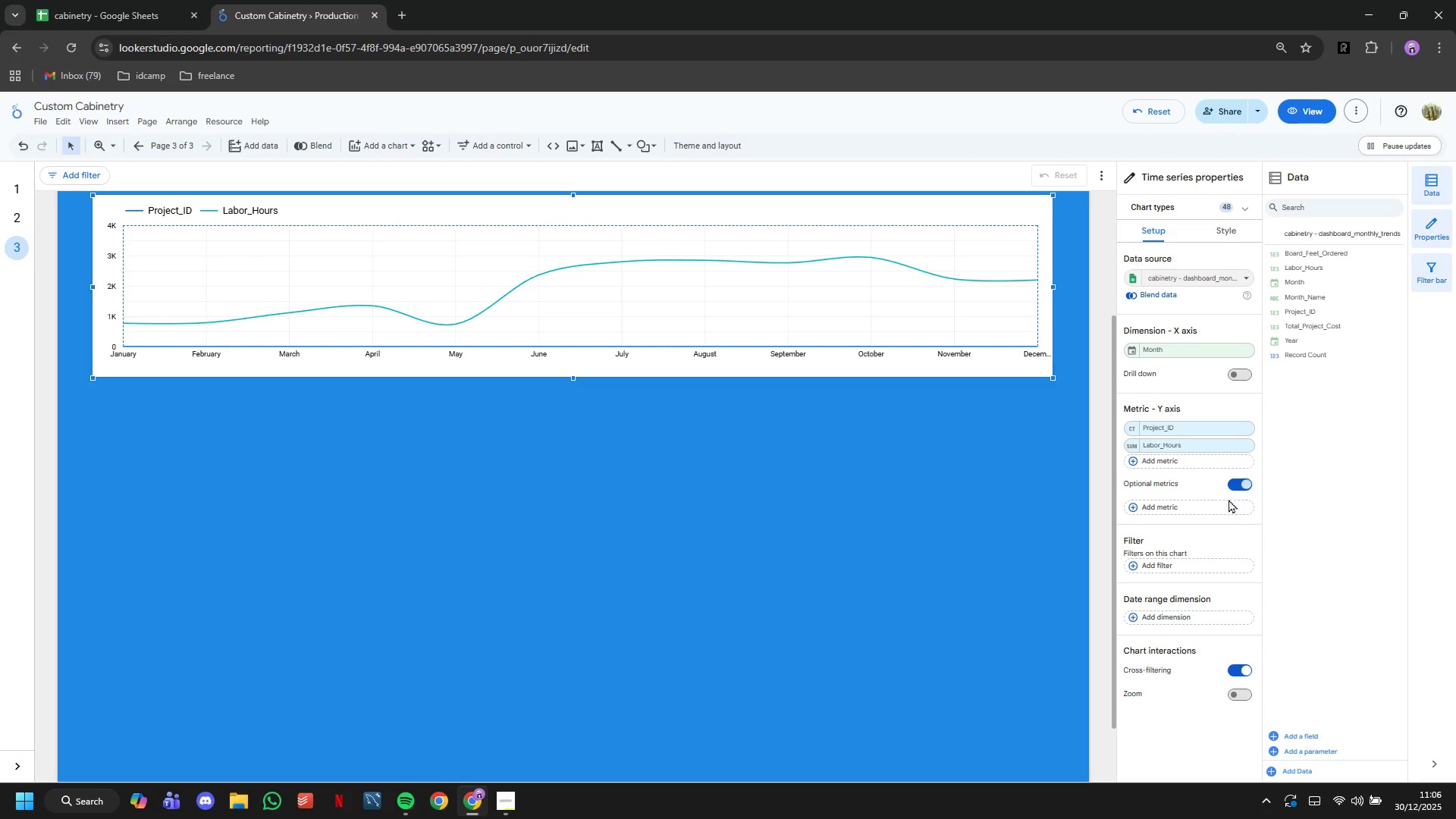 
left_click([1227, 500])
 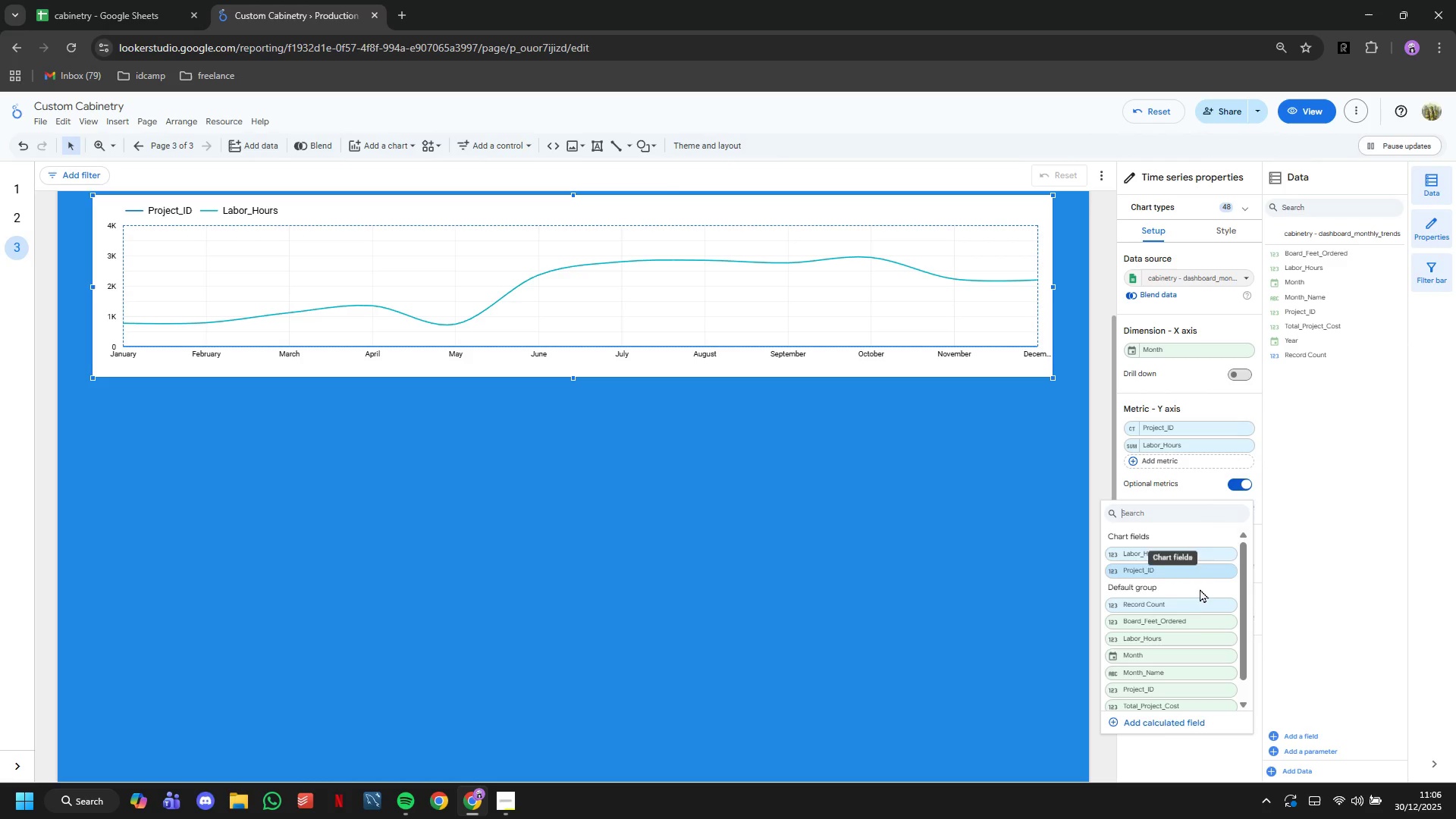 
scroll: coordinate [1200, 618], scroll_direction: down, amount: 1.0
 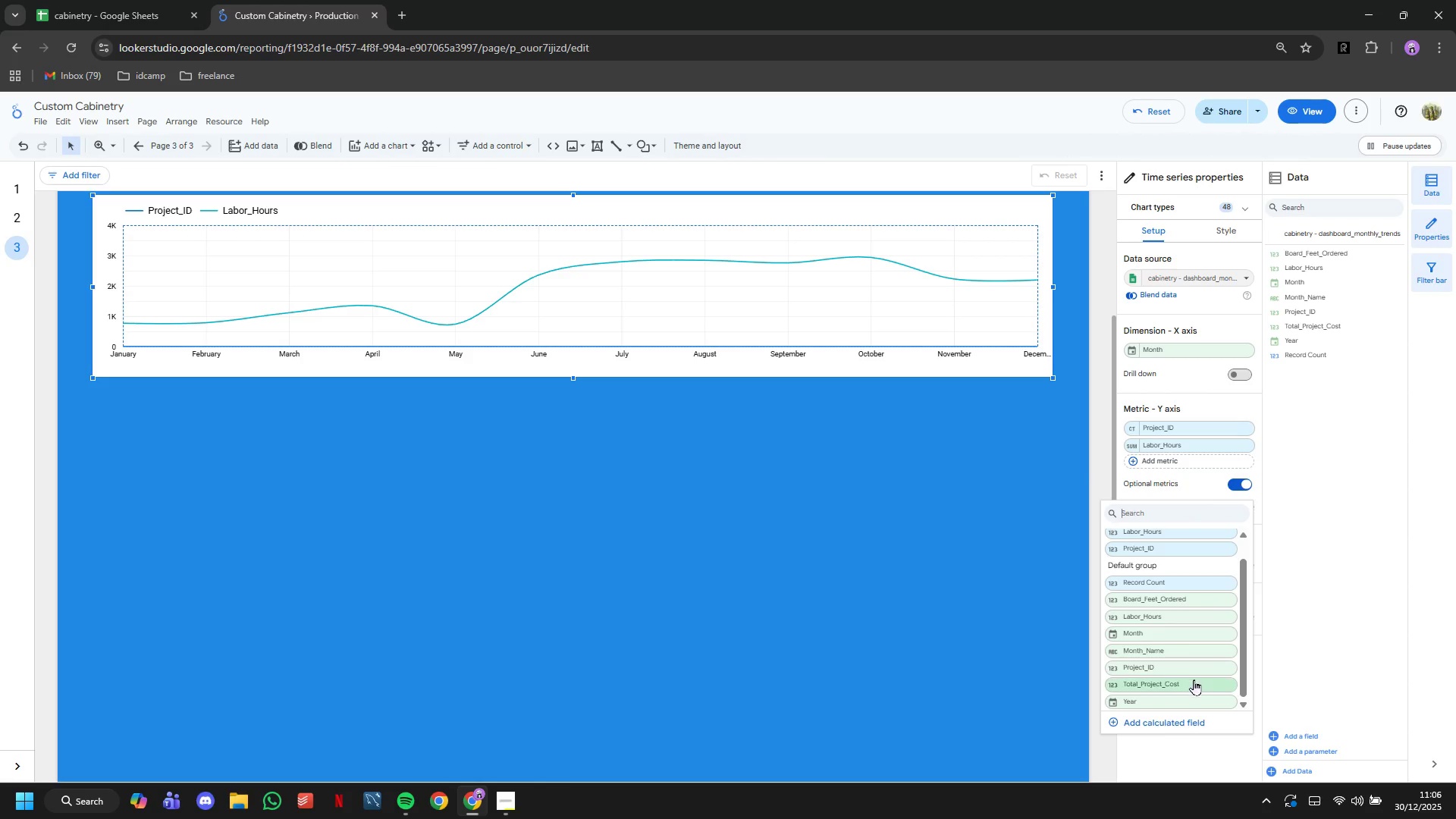 
left_click([1194, 682])
 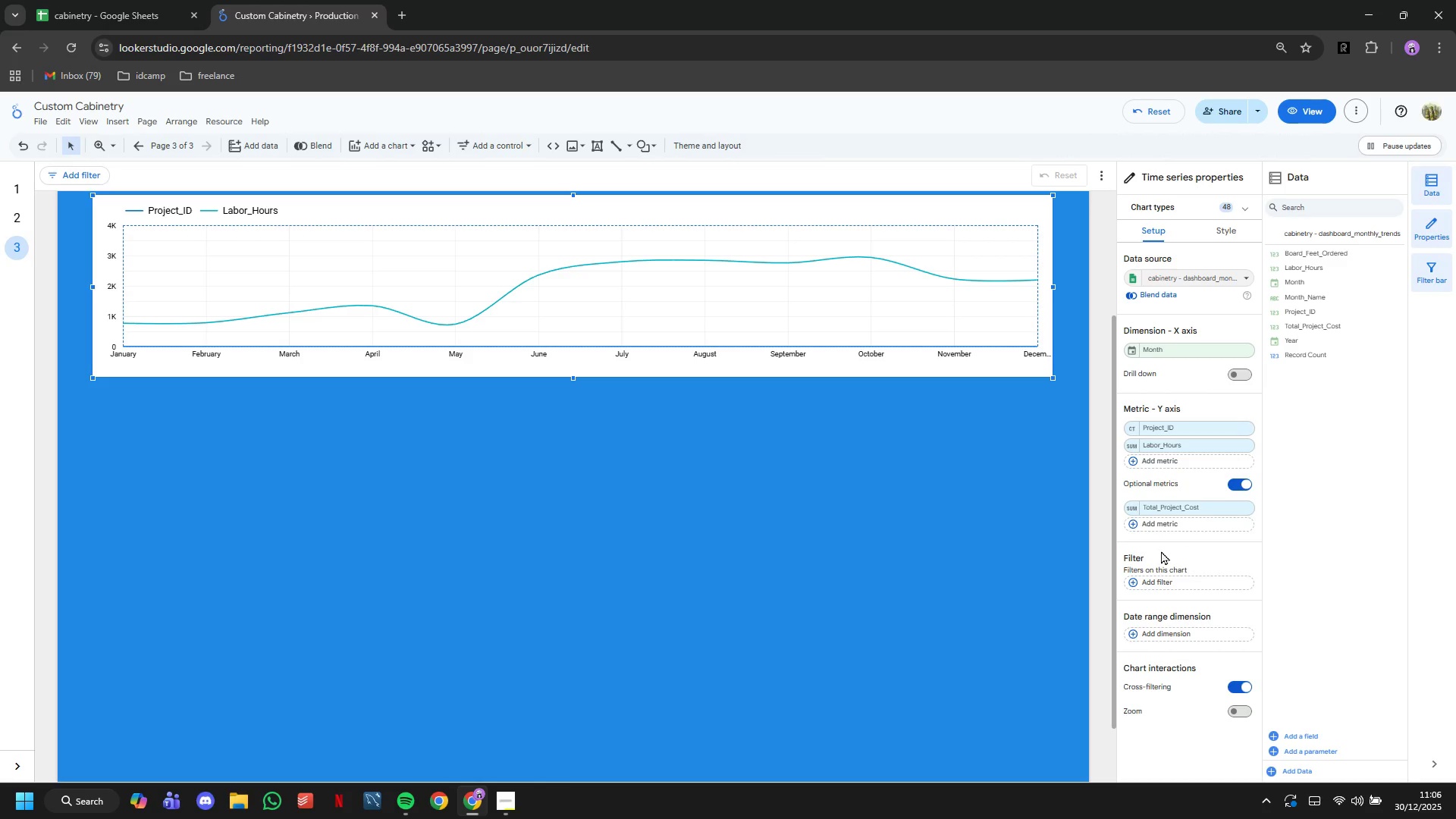 
scroll: coordinate [858, 544], scroll_direction: up, amount: 1.0
 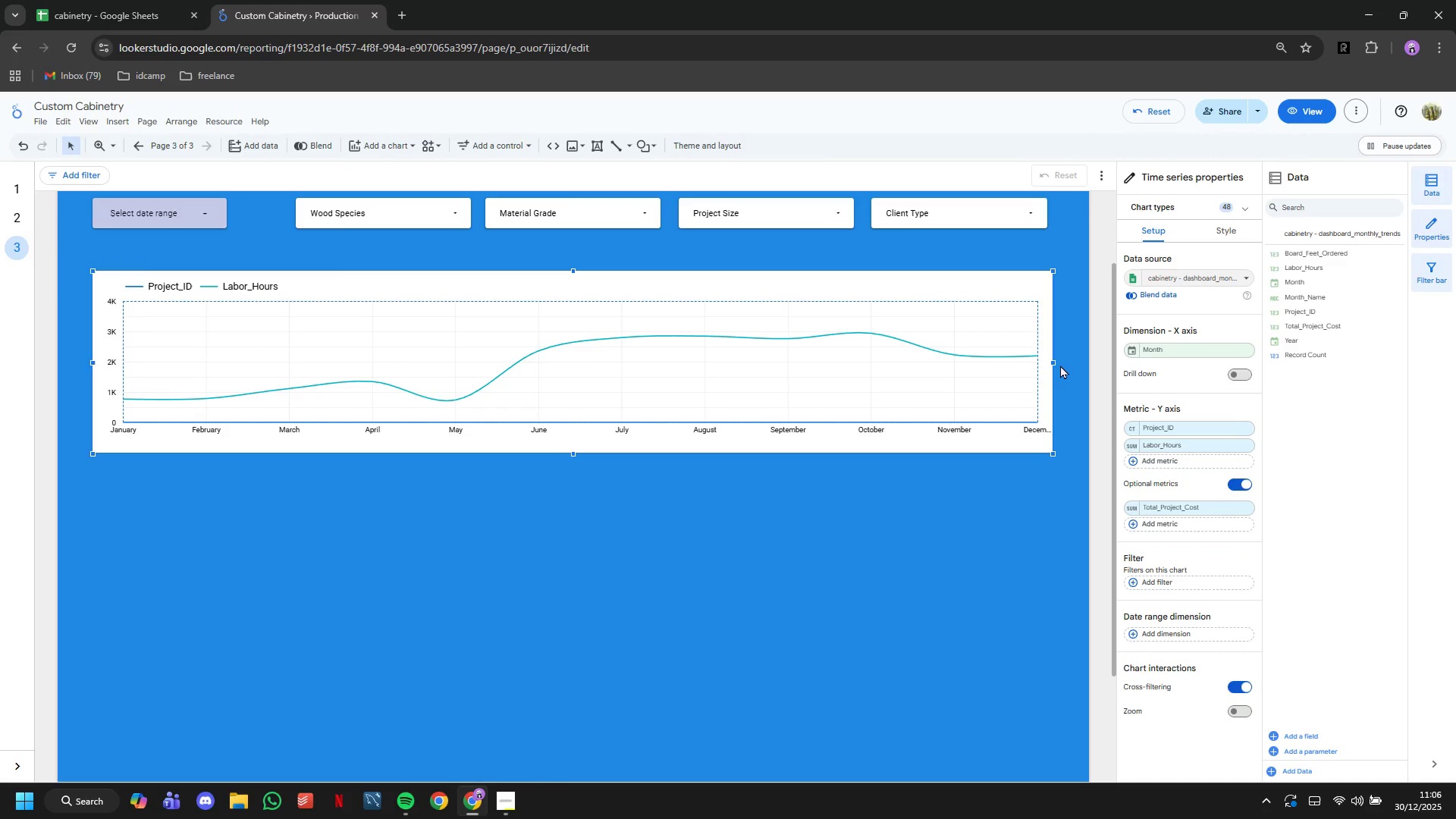 
left_click_drag(start_coordinate=[1053, 360], to_coordinate=[1046, 356])
 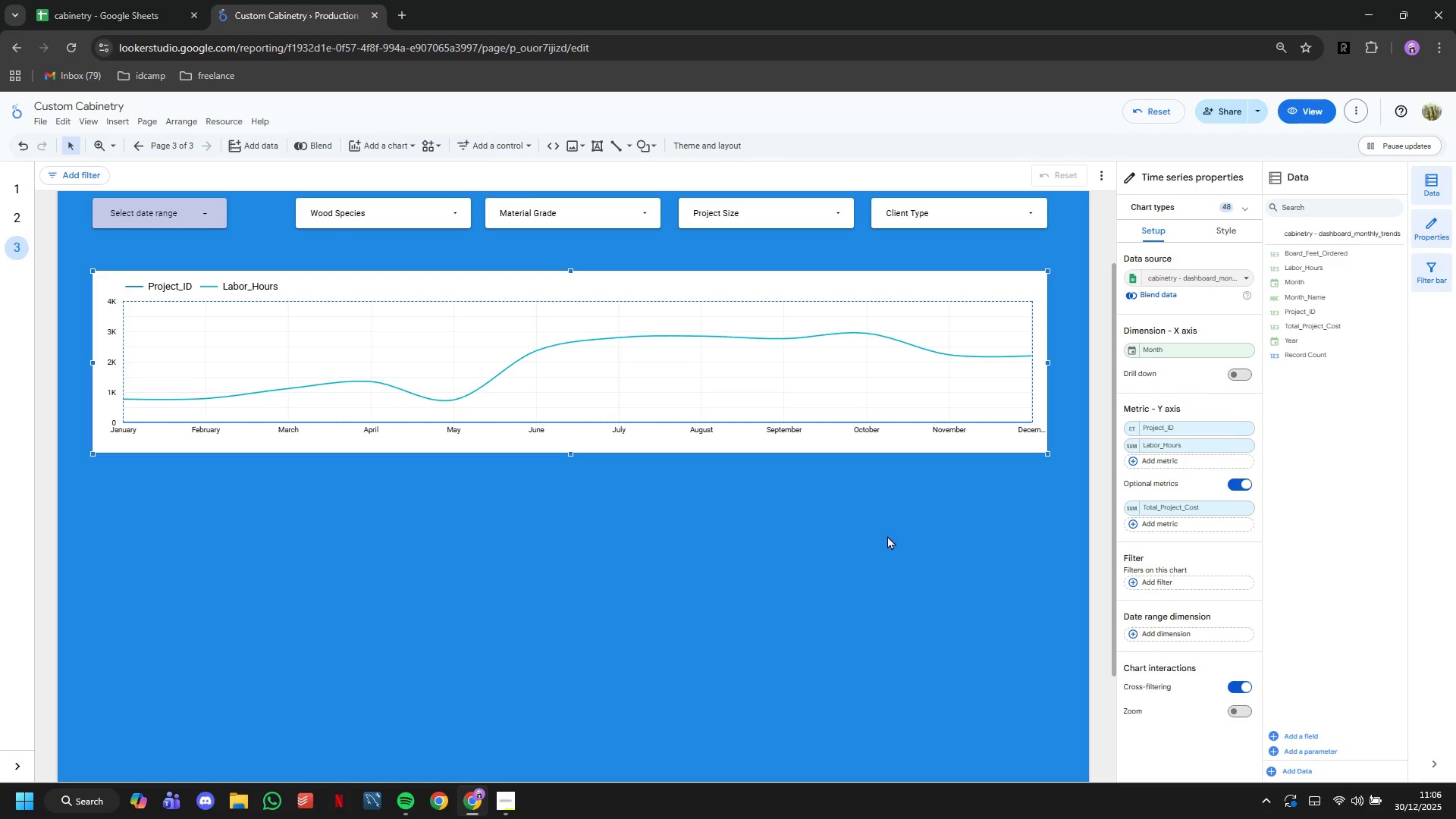 
scroll: coordinate [886, 547], scroll_direction: down, amount: 3.0
 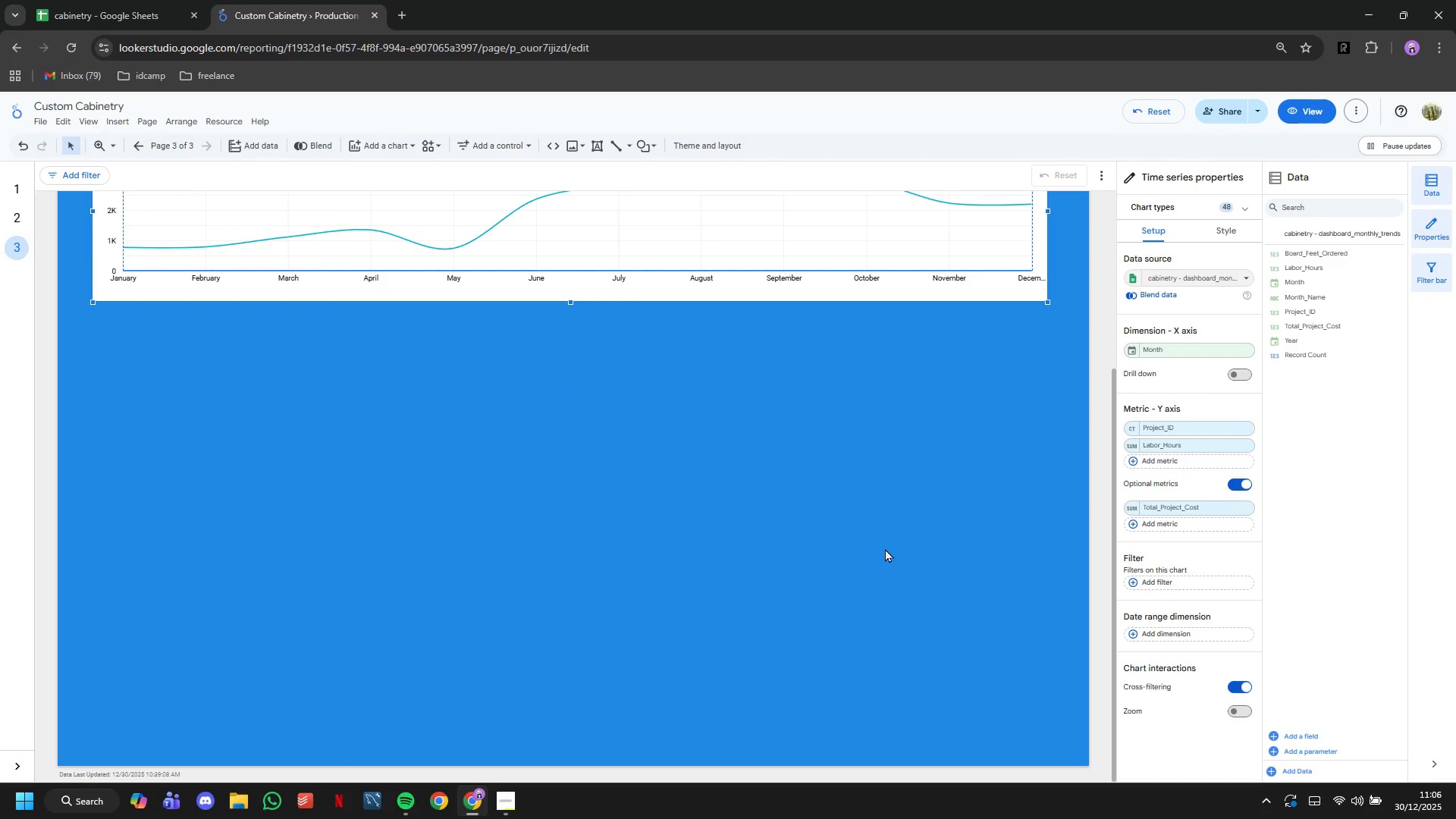 
scroll: coordinate [884, 548], scroll_direction: up, amount: 1.0
 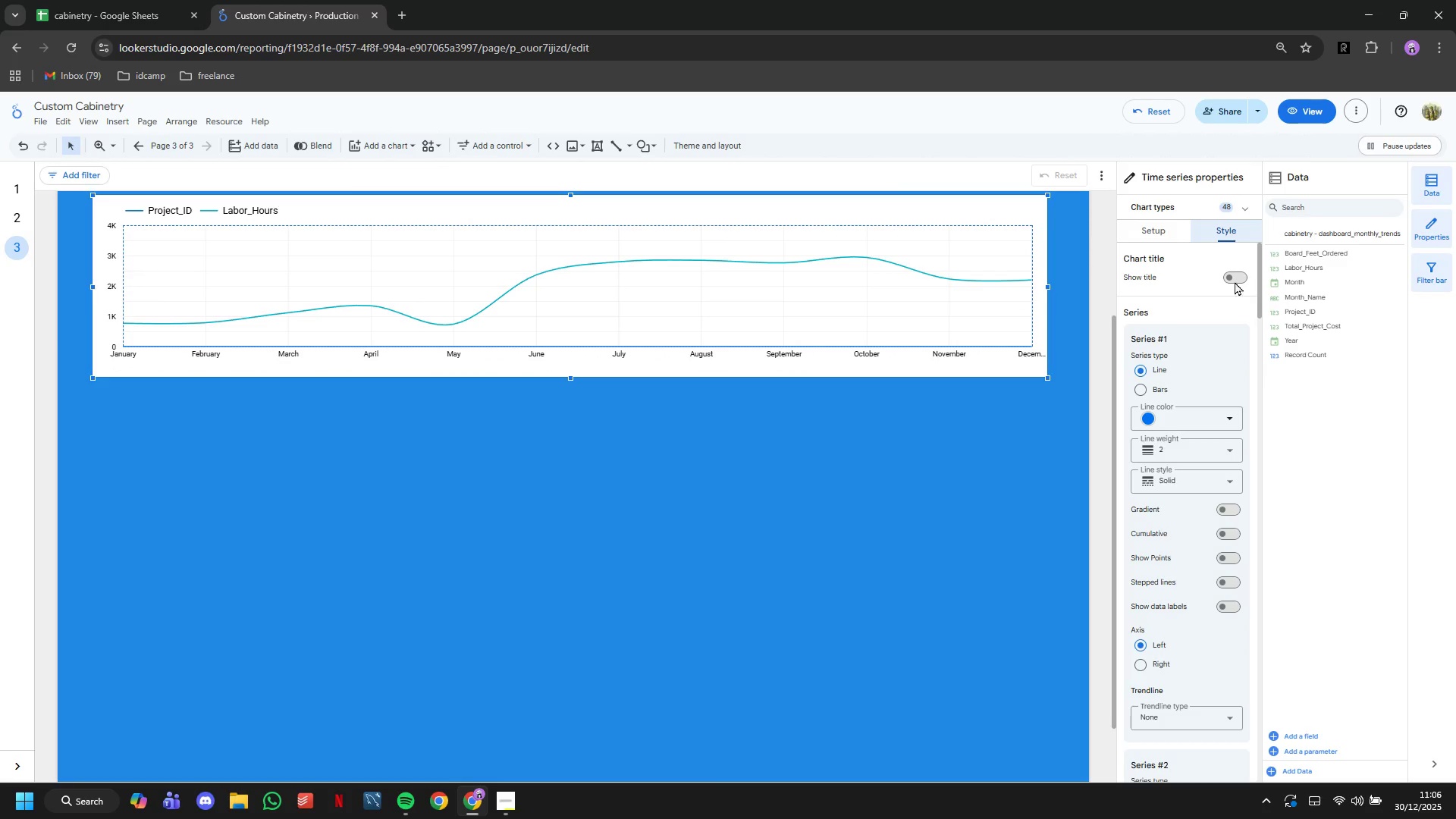 
wait(5.58)
 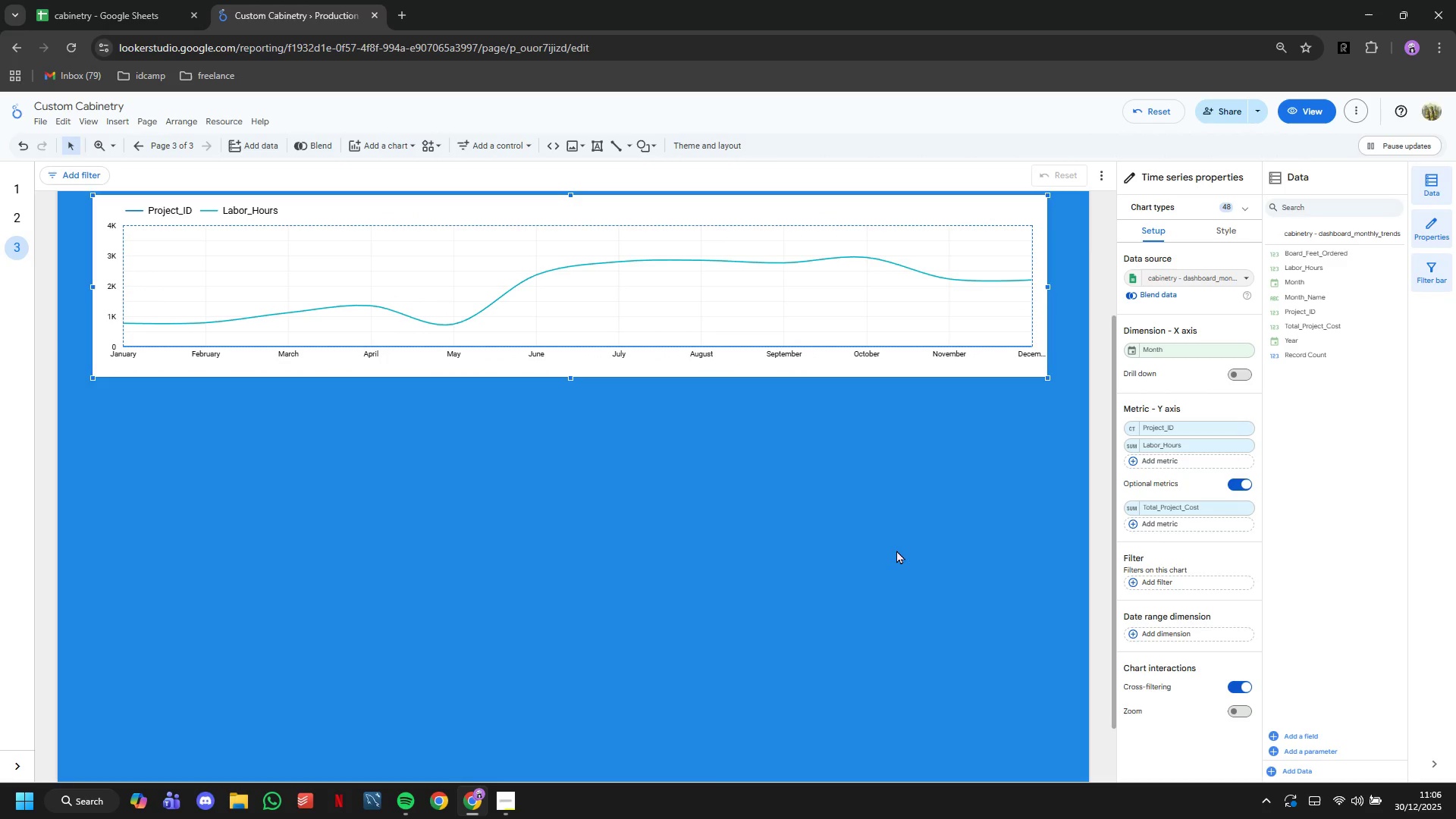 
double_click([1162, 306])
 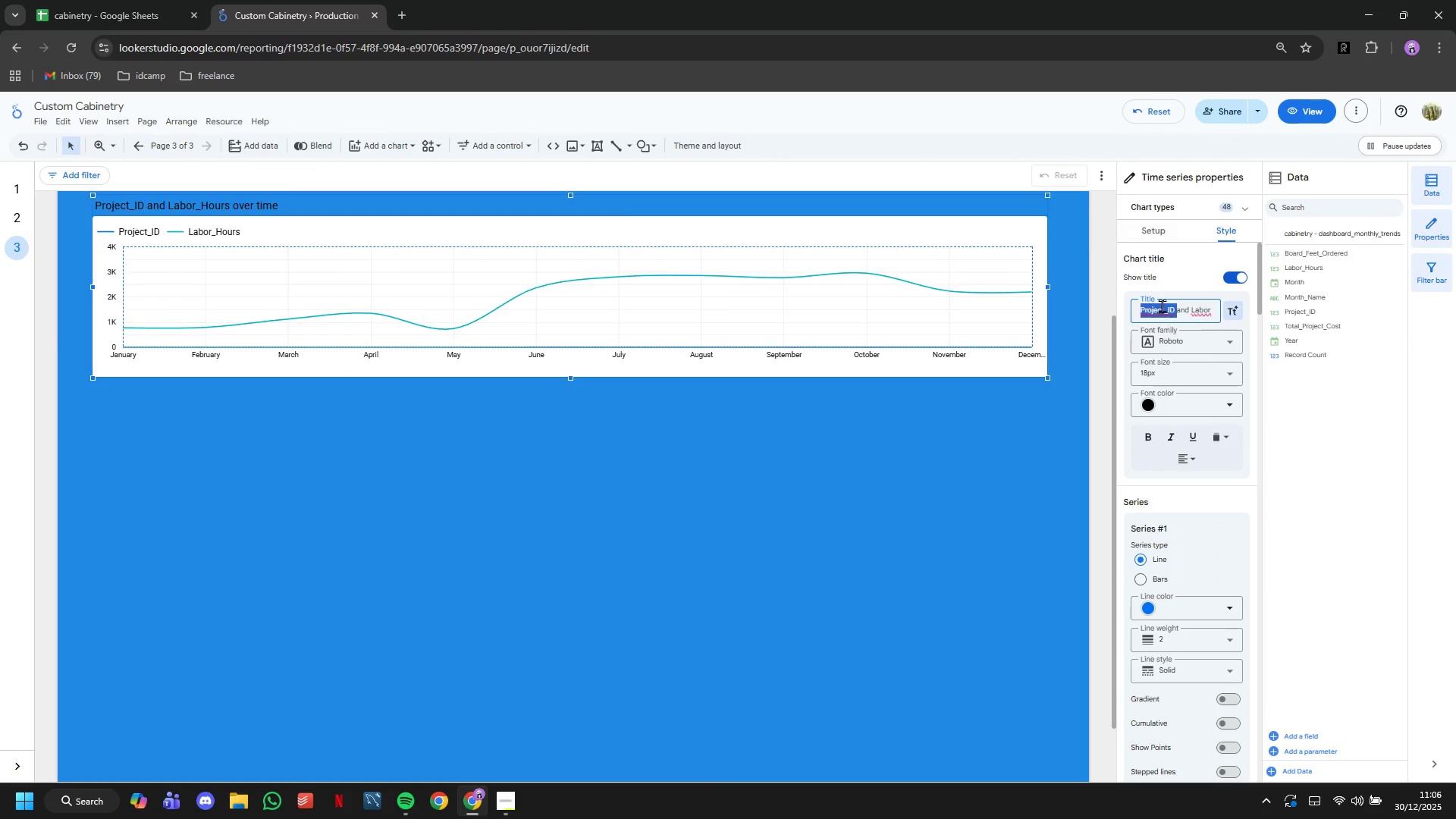 
triple_click([1162, 306])
 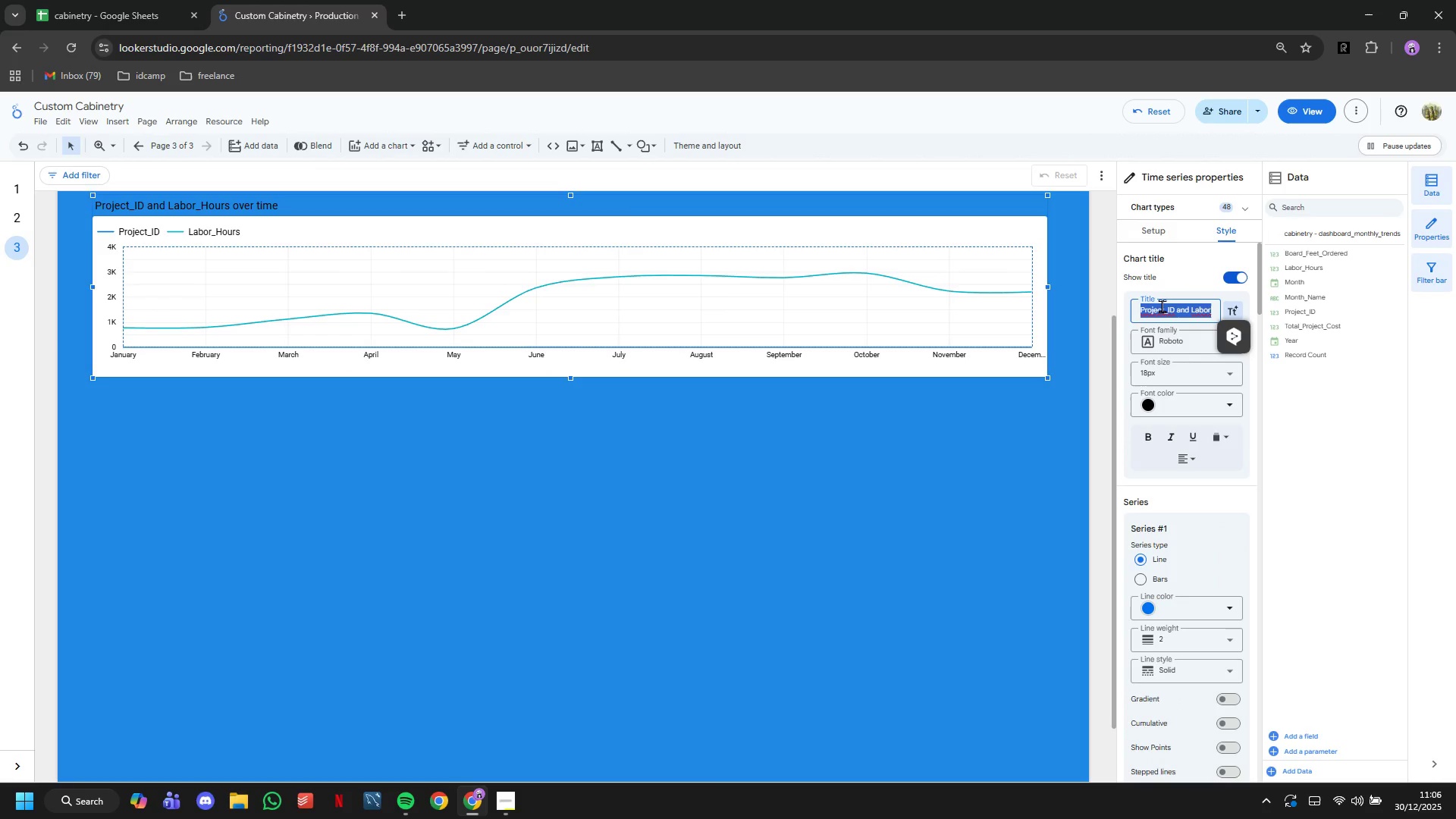 
key(CapsLock)
 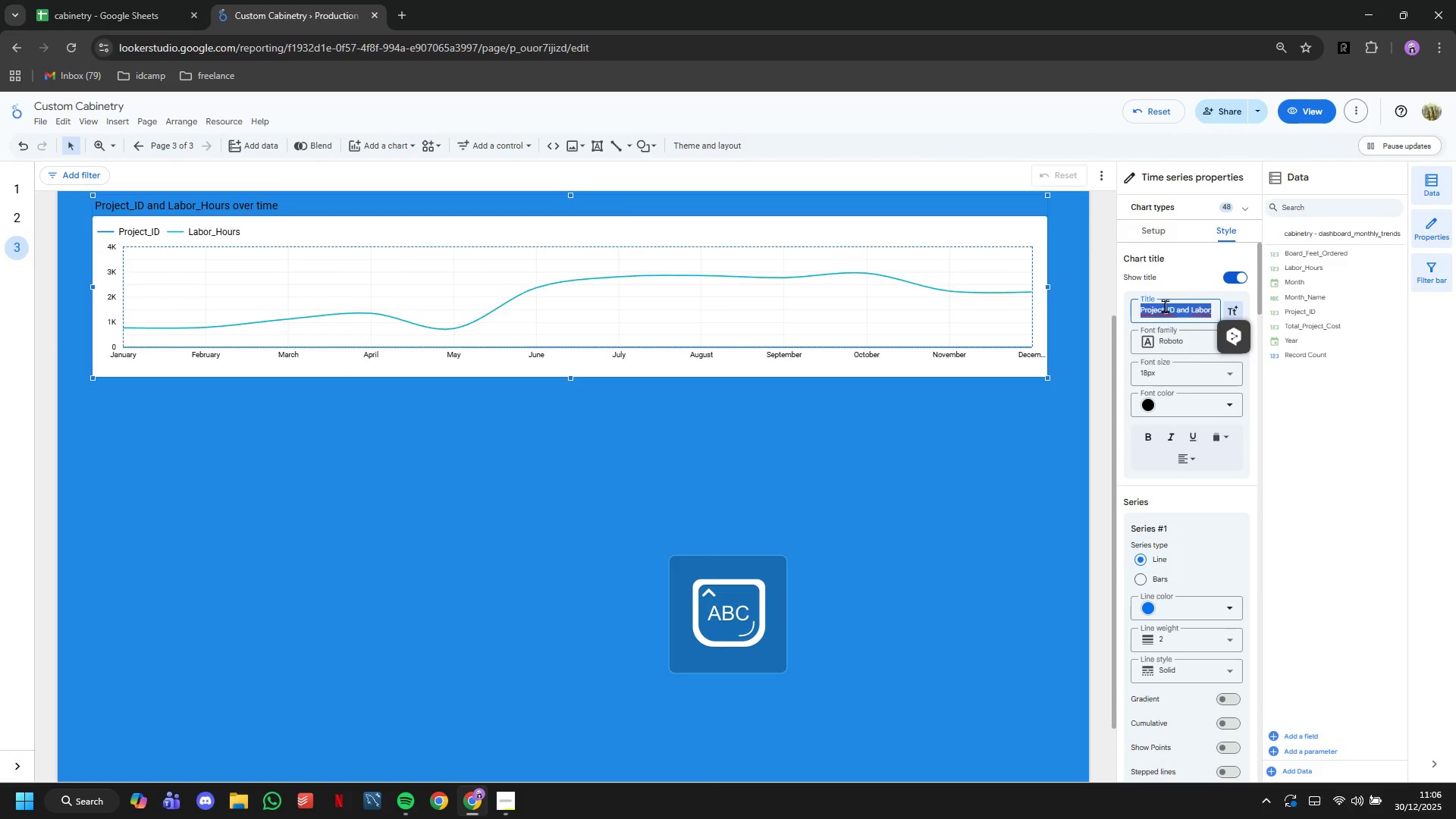 
key(P)
 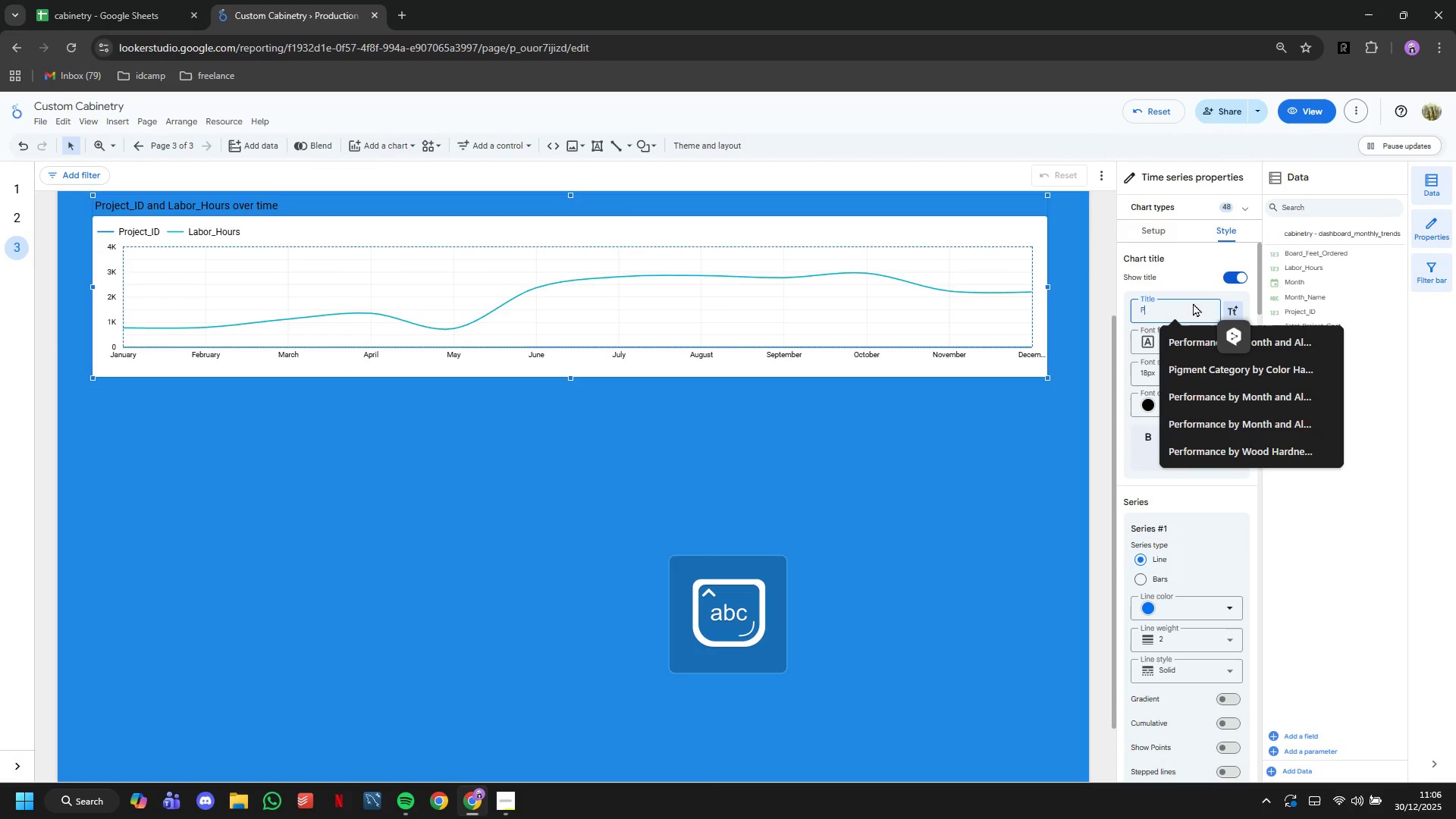 
key(CapsLock)
 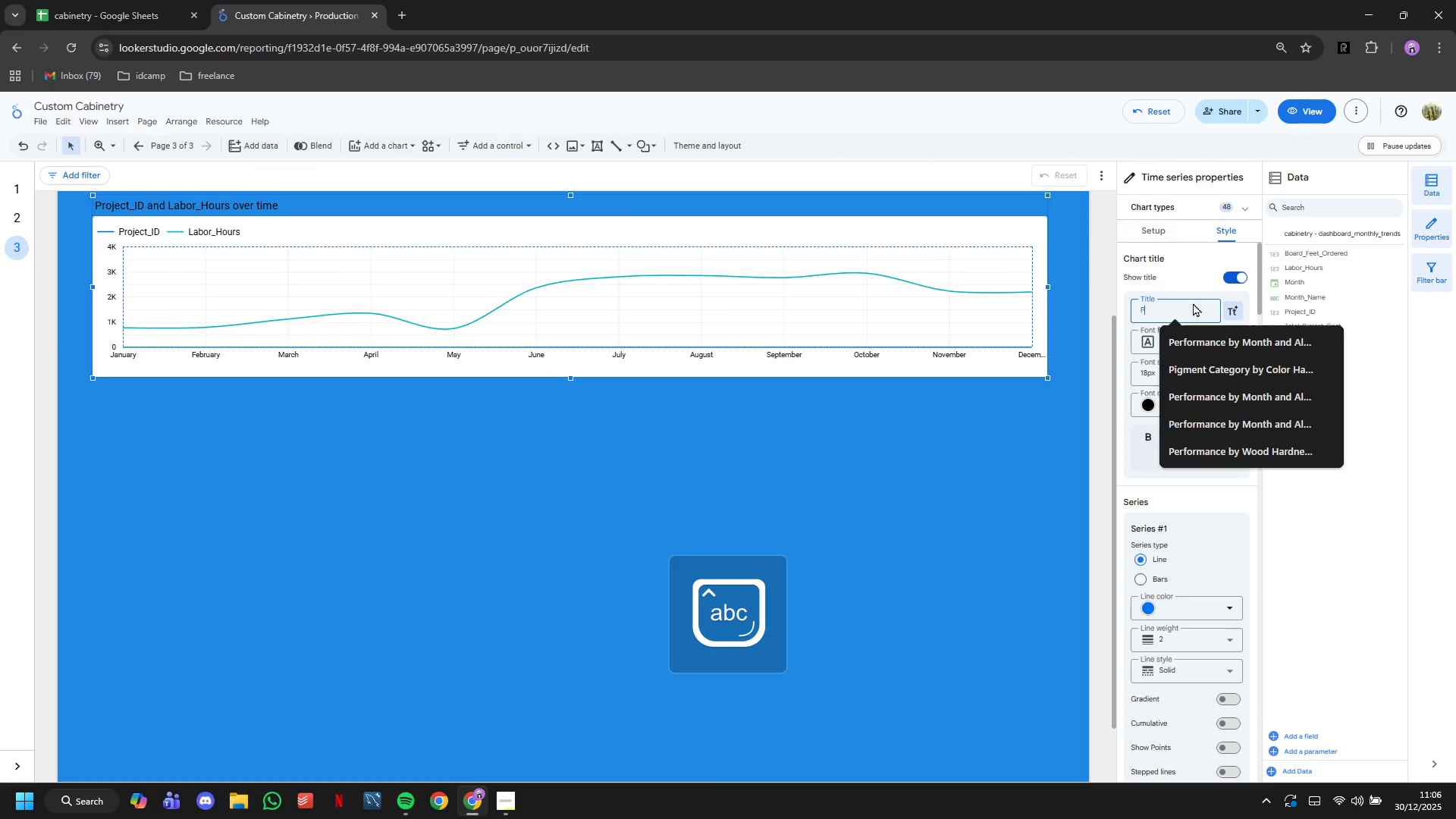 
type(roduction Va)
key(Backspace)
type(olume a)
key(Backspace)
type(& Revenue Trends)
 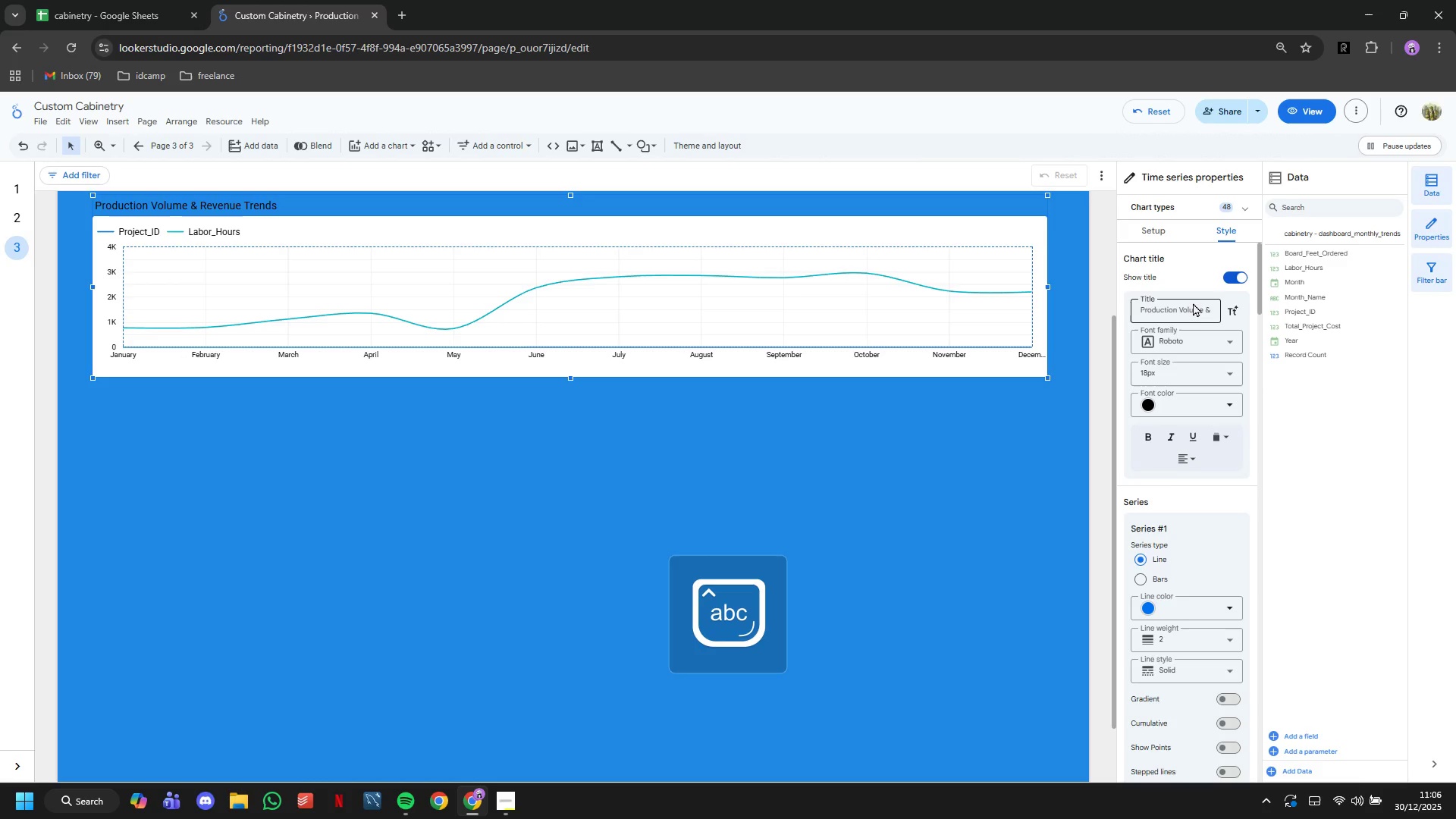 
 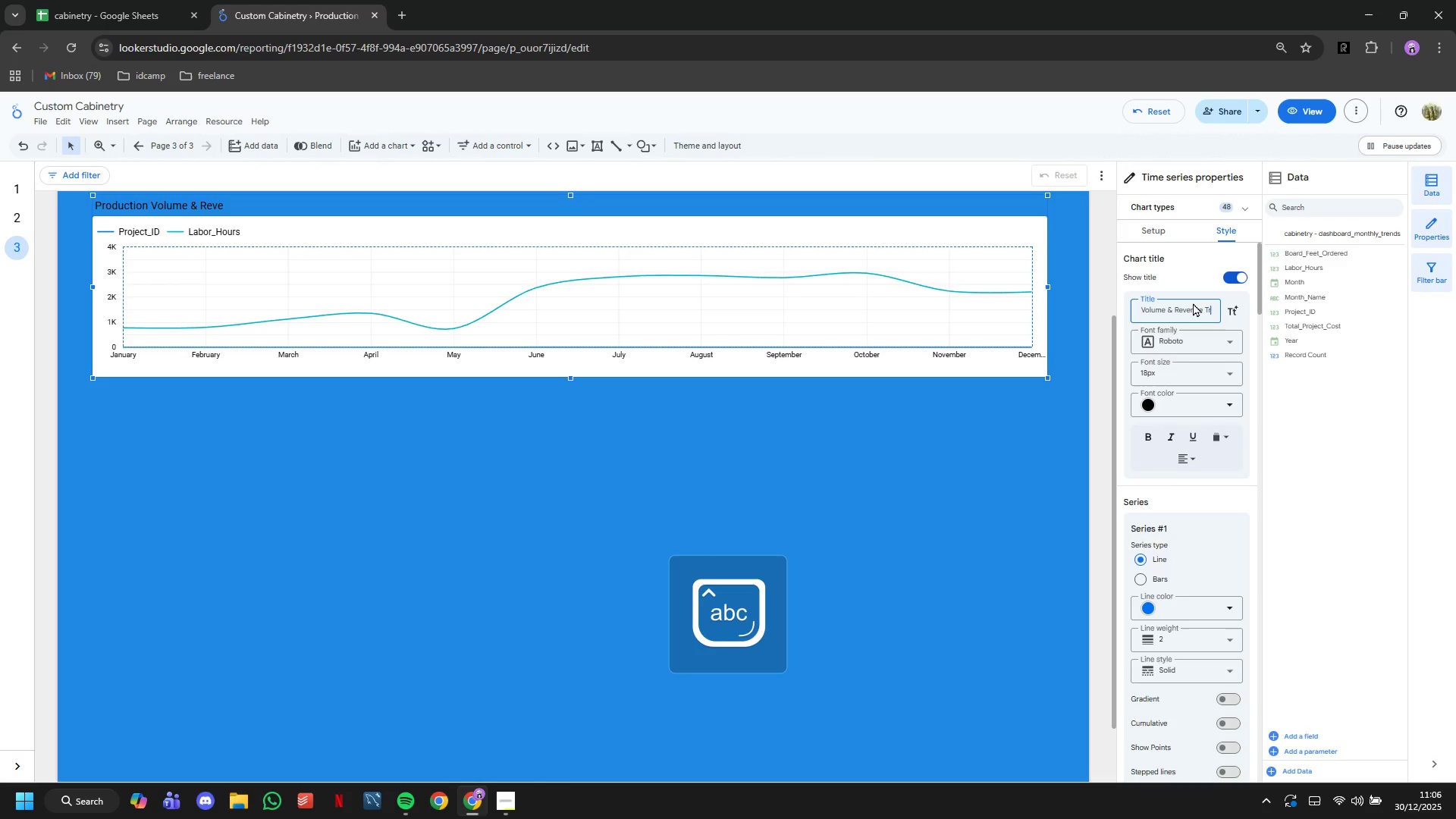 
key(Enter)
 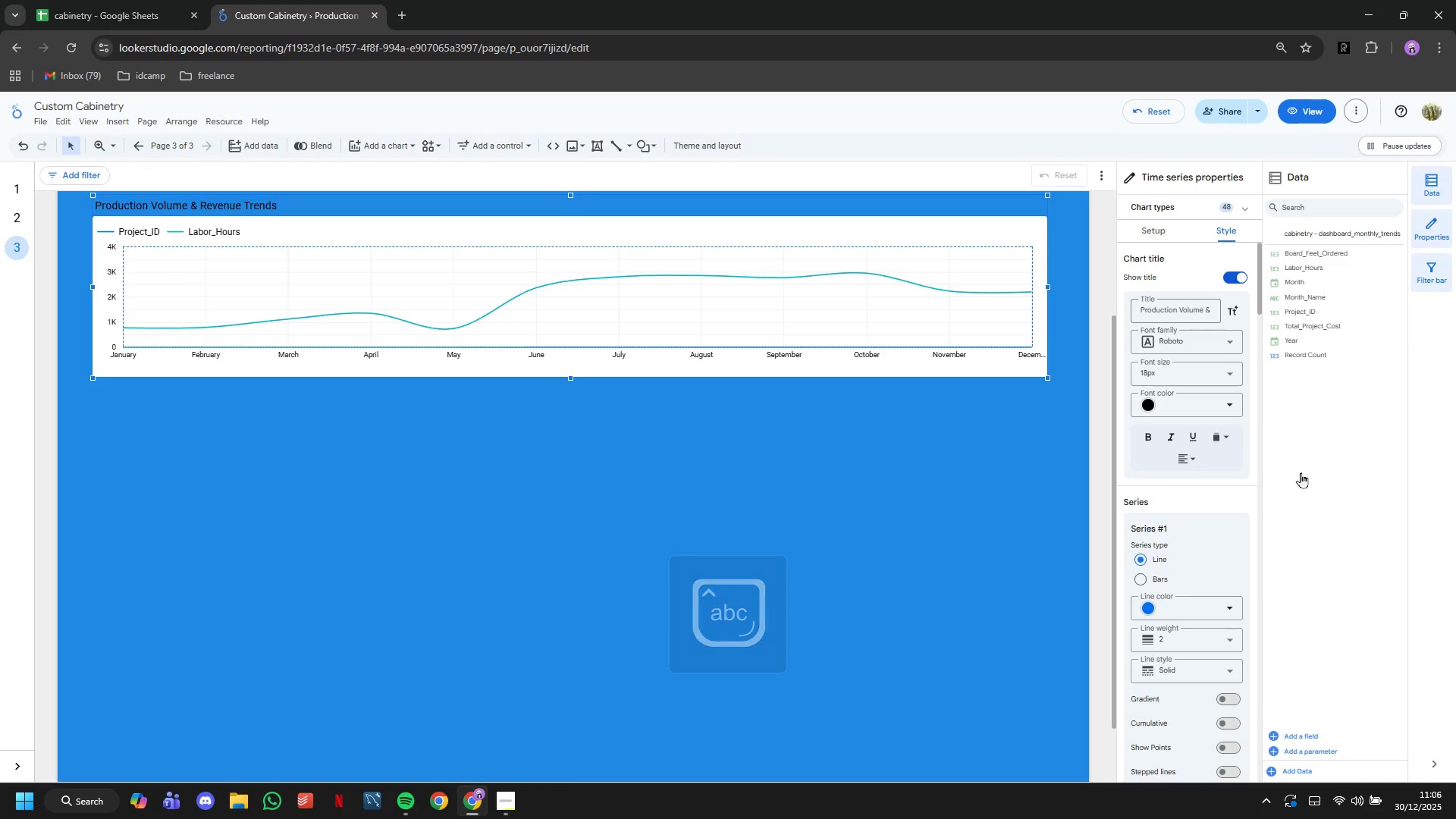 
left_click([1159, 402])
 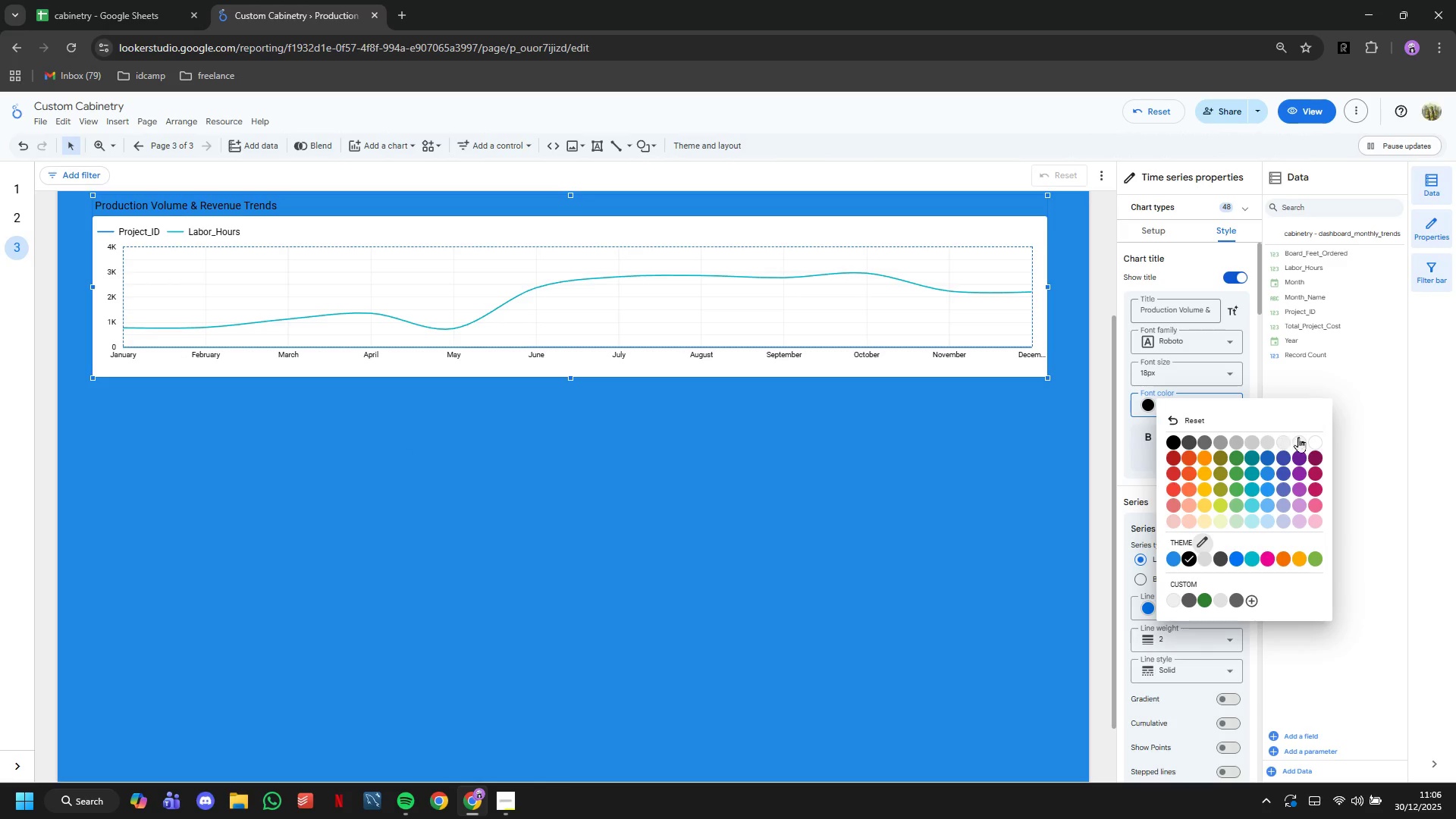 
left_click([1318, 441])
 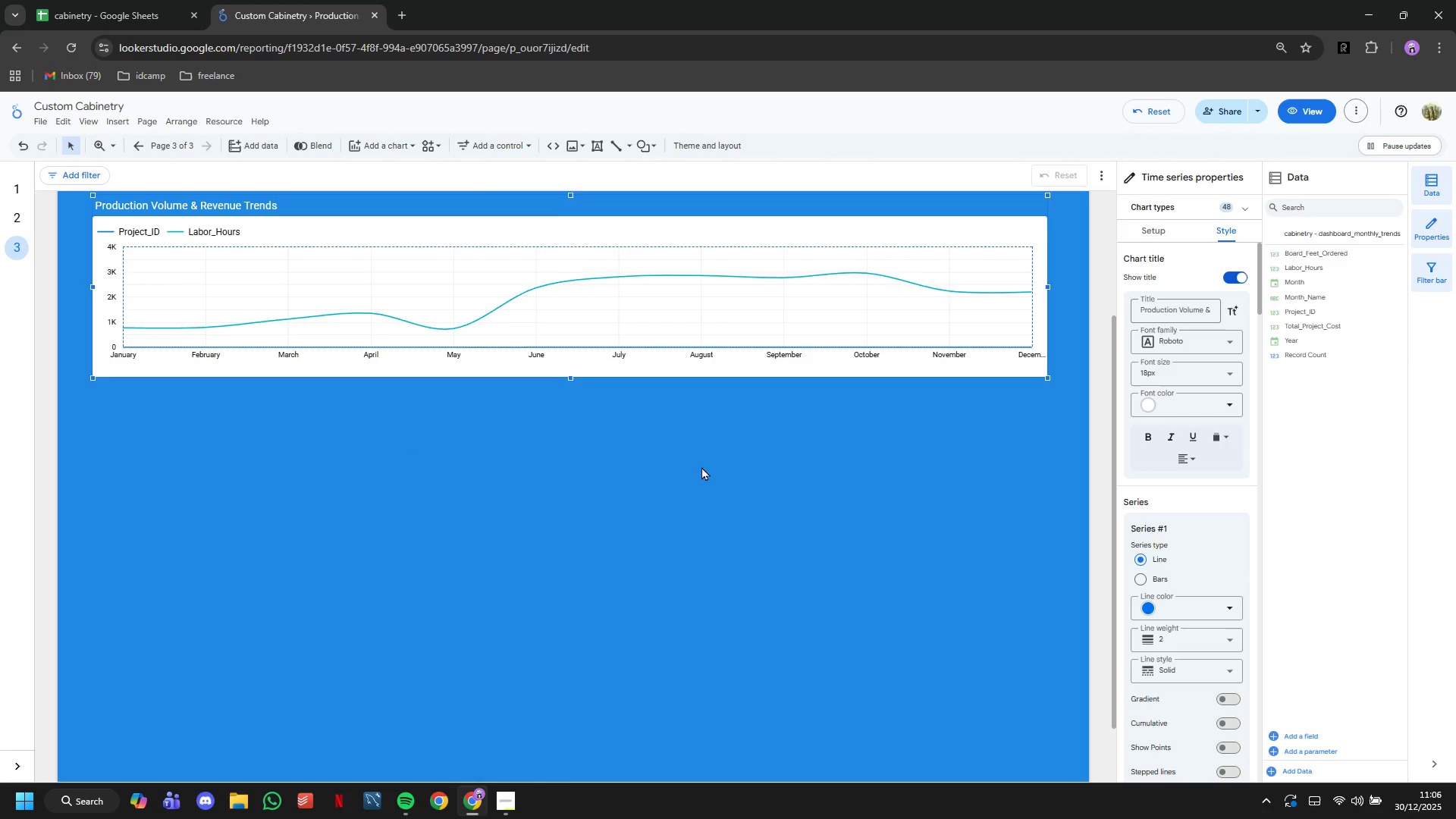 
scroll: coordinate [701, 466], scroll_direction: up, amount: 2.0
 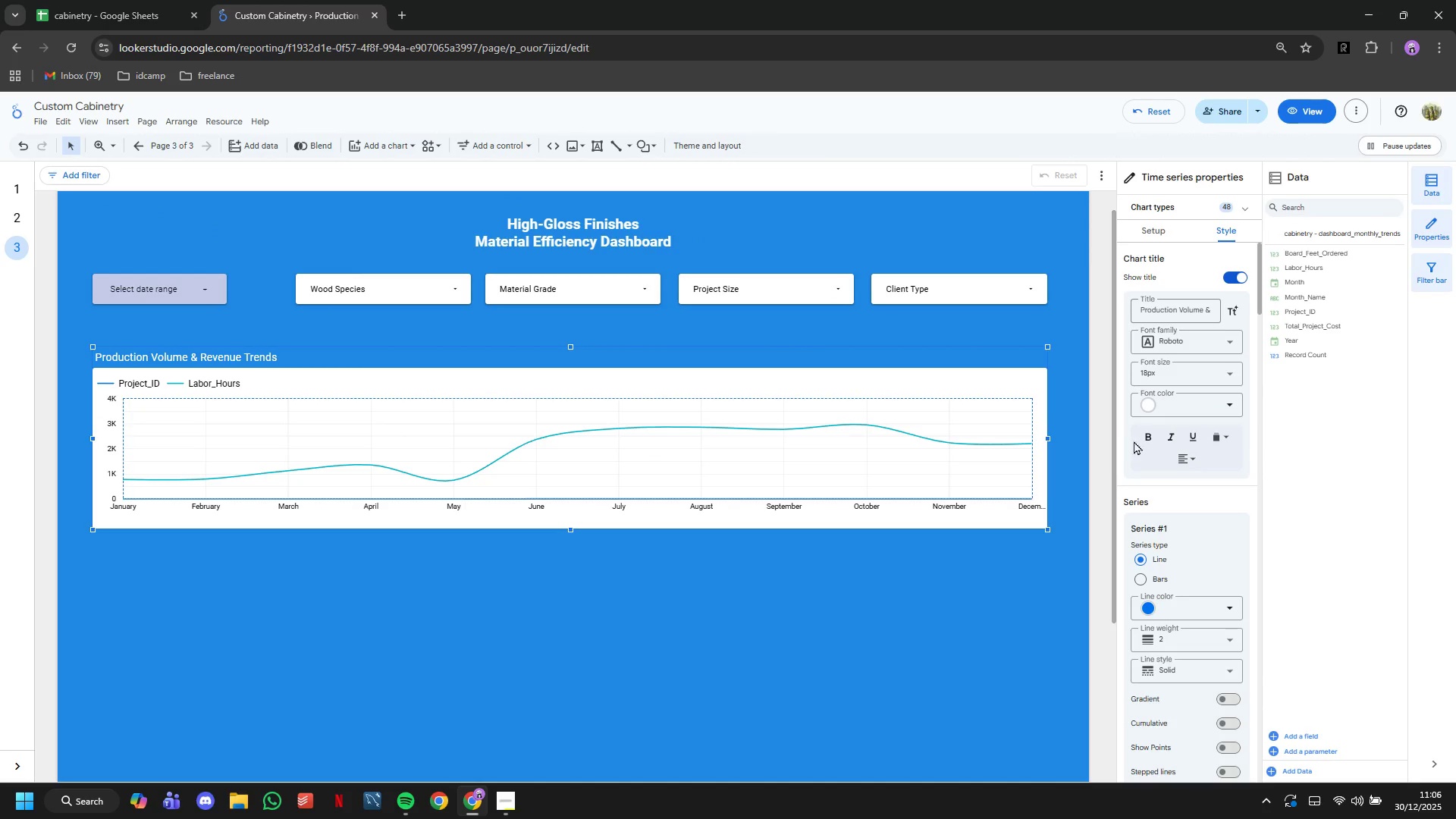 
left_click([1143, 436])
 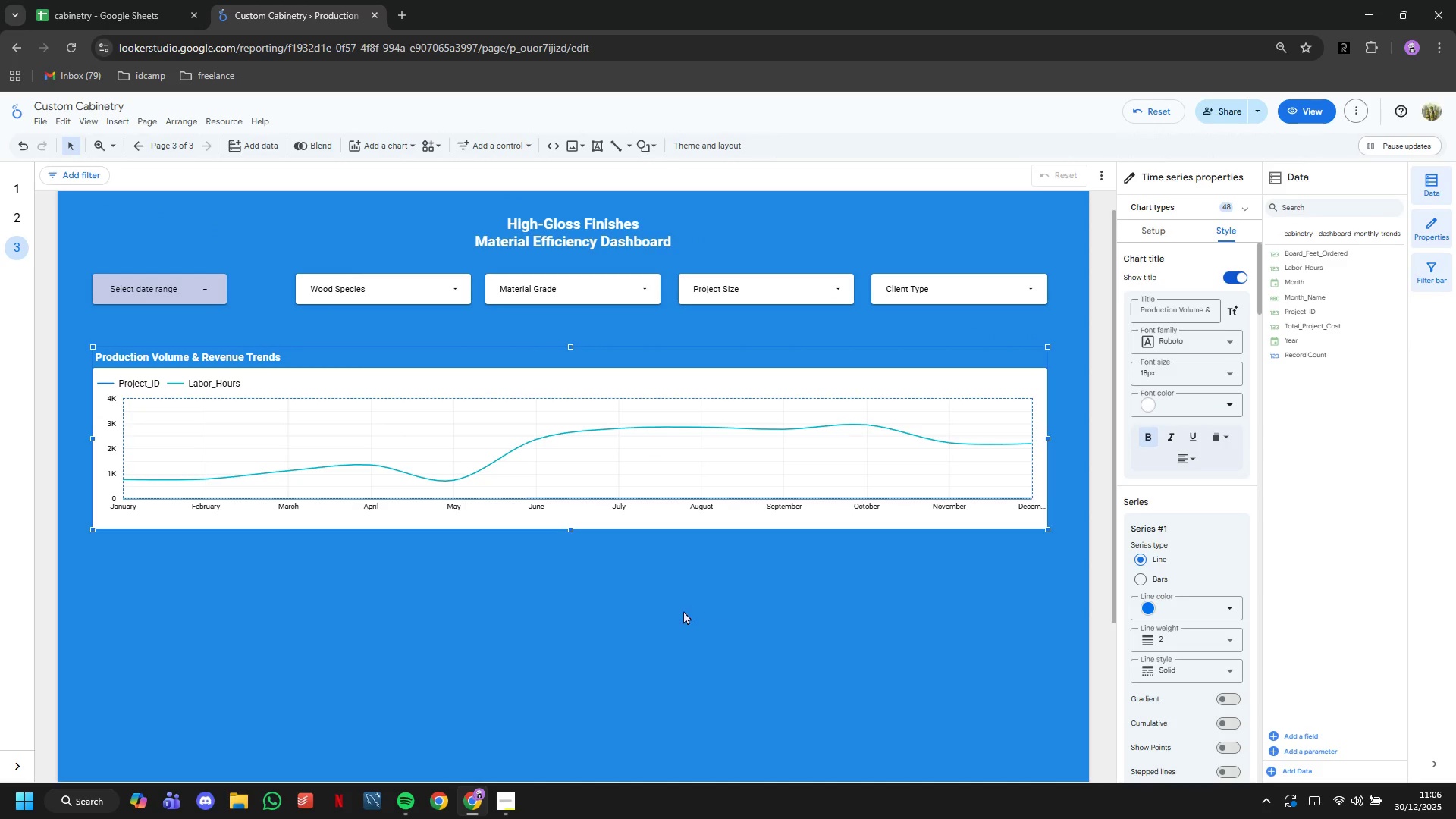 
scroll: coordinate [683, 610], scroll_direction: up, amount: 2.0
 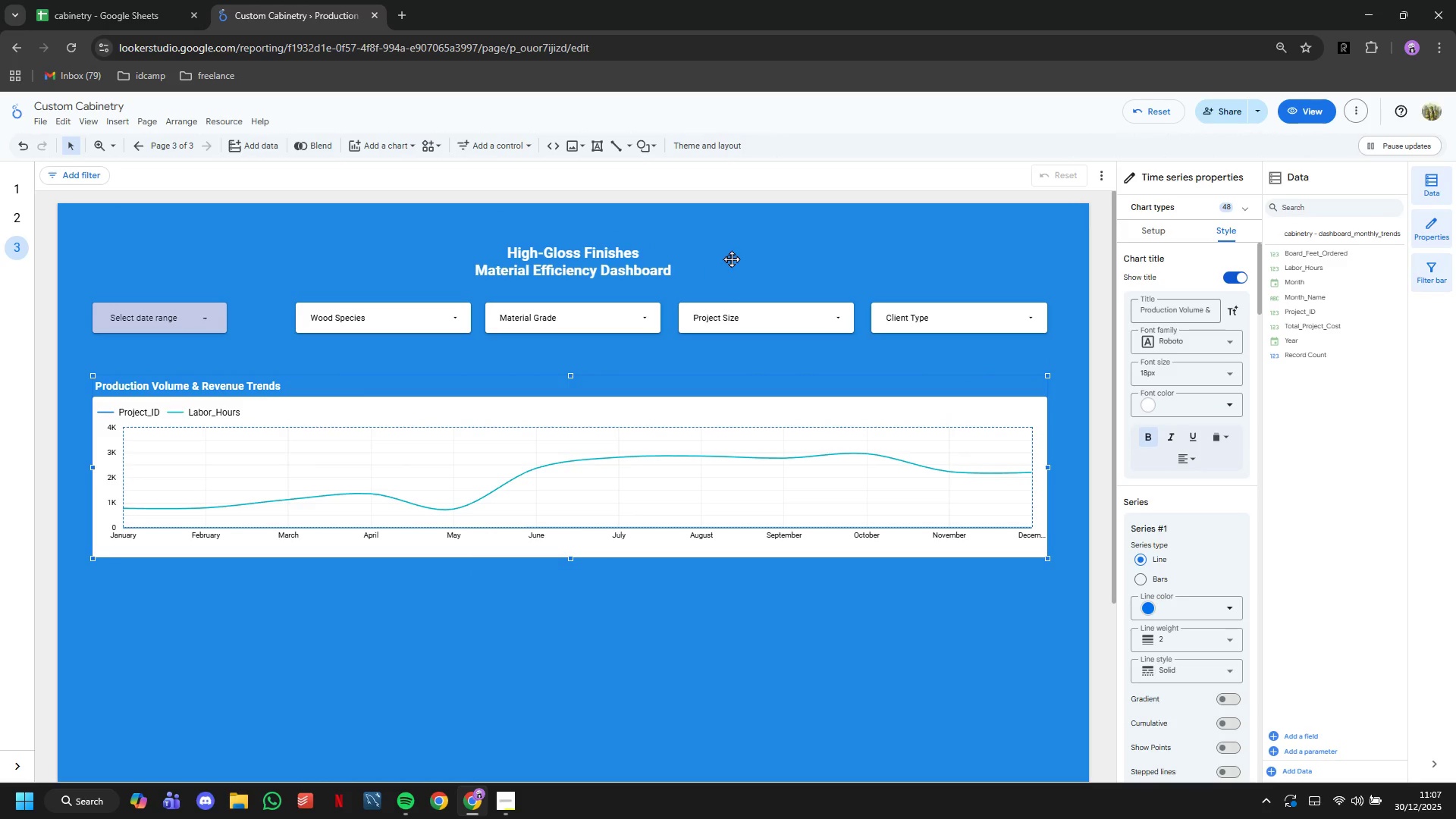 
left_click([735, 256])
 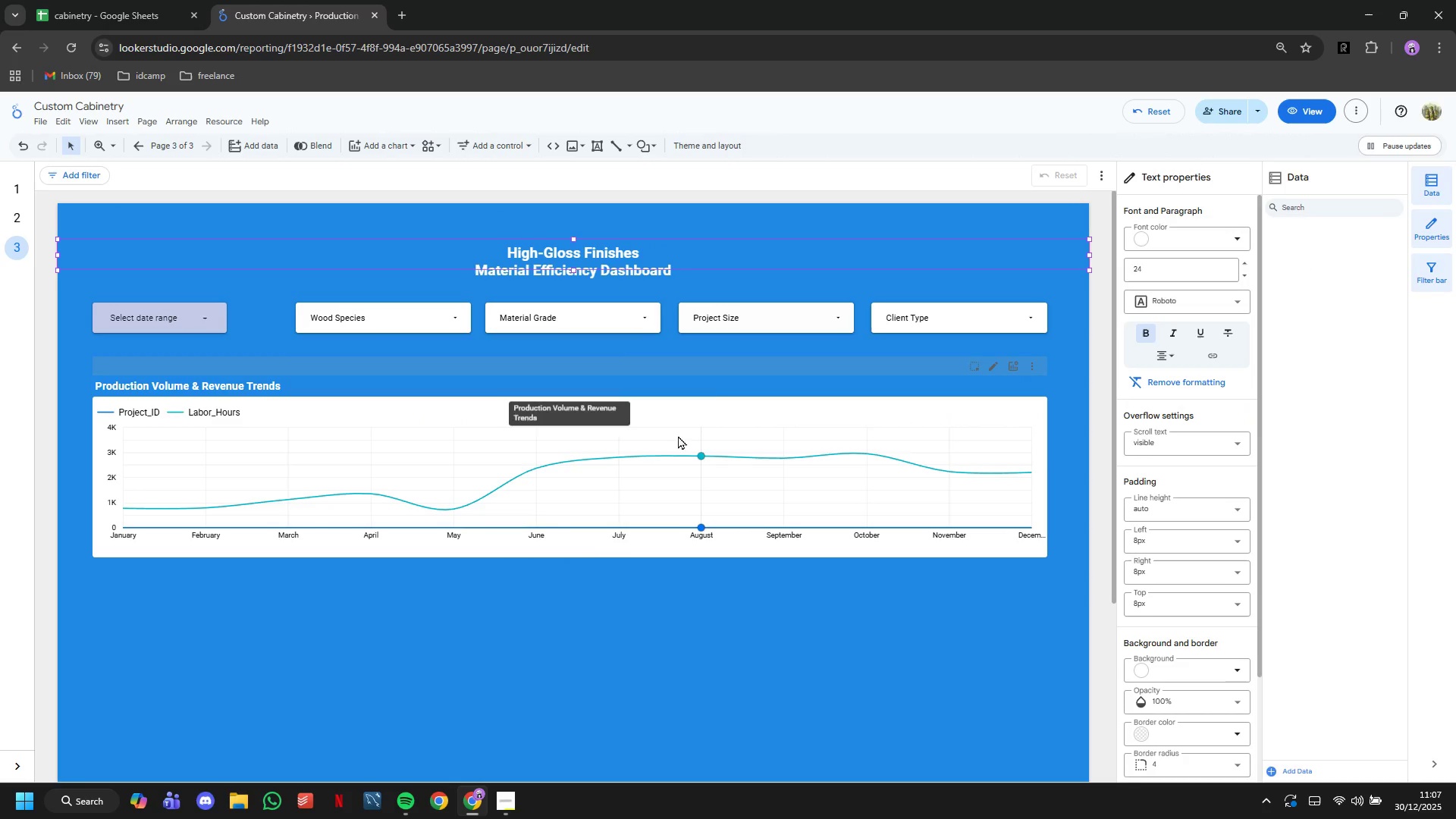 
scroll: coordinate [676, 527], scroll_direction: down, amount: 8.0
 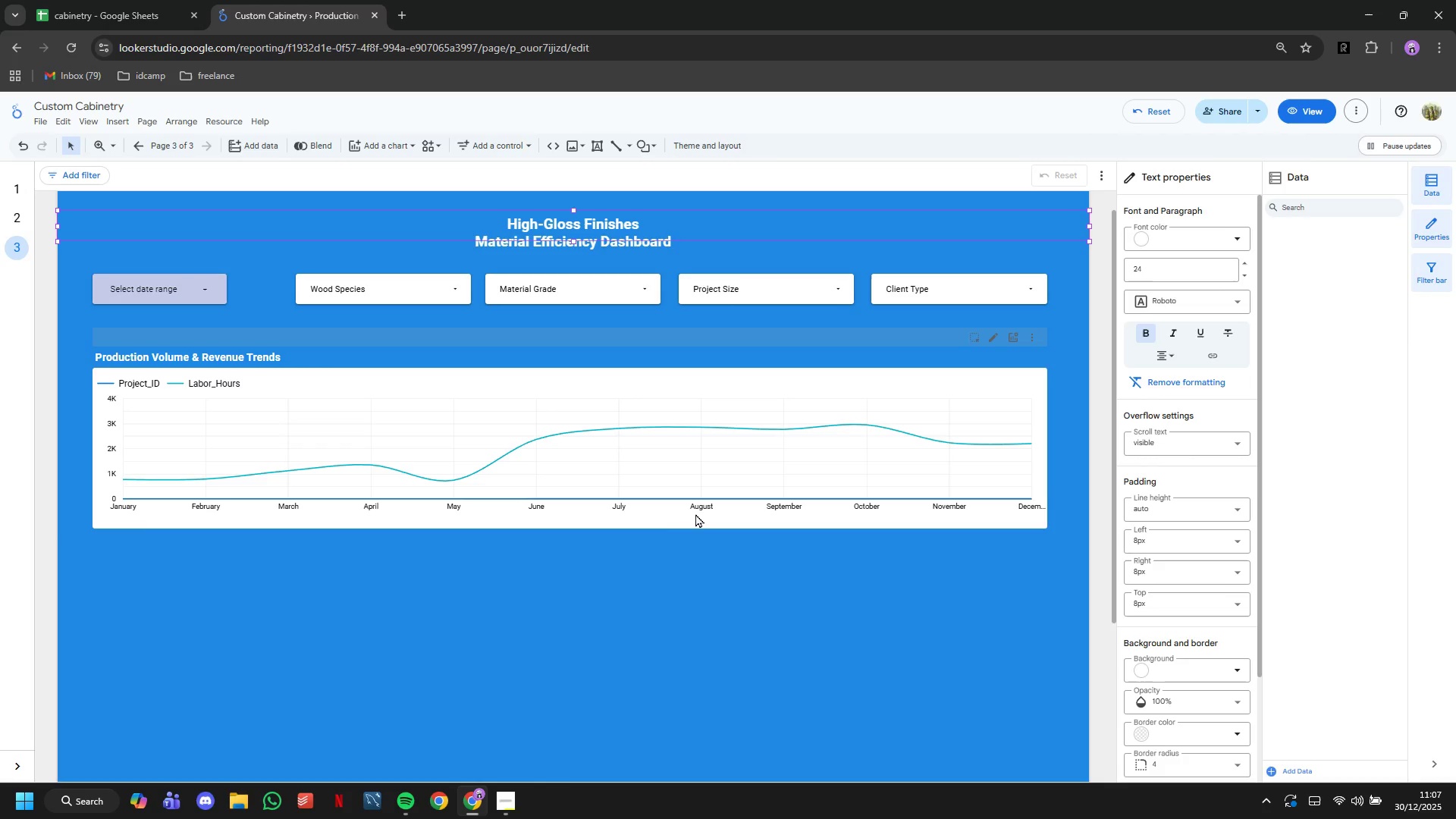 
wait(7.63)
 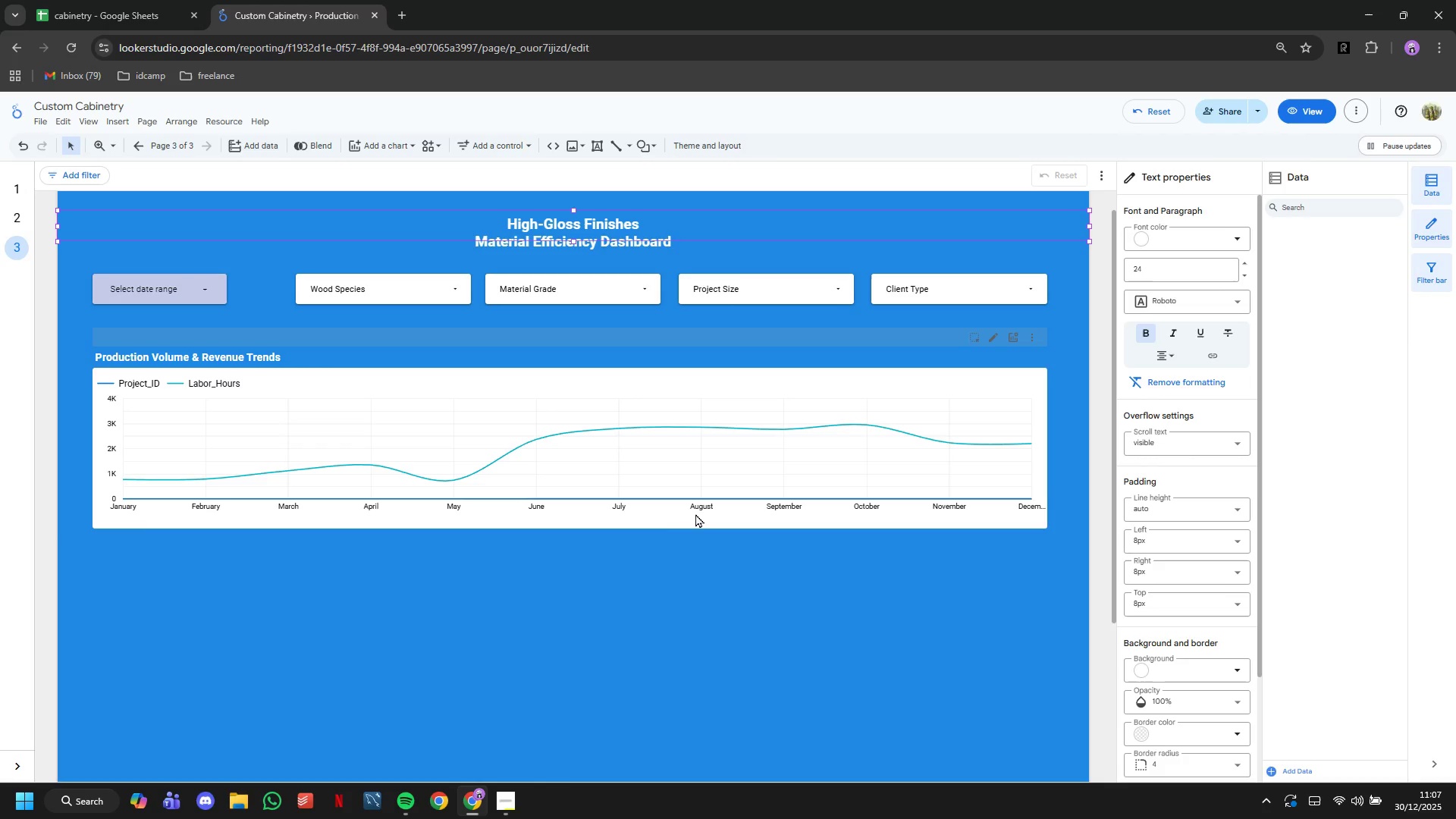 
left_click([769, 454])
 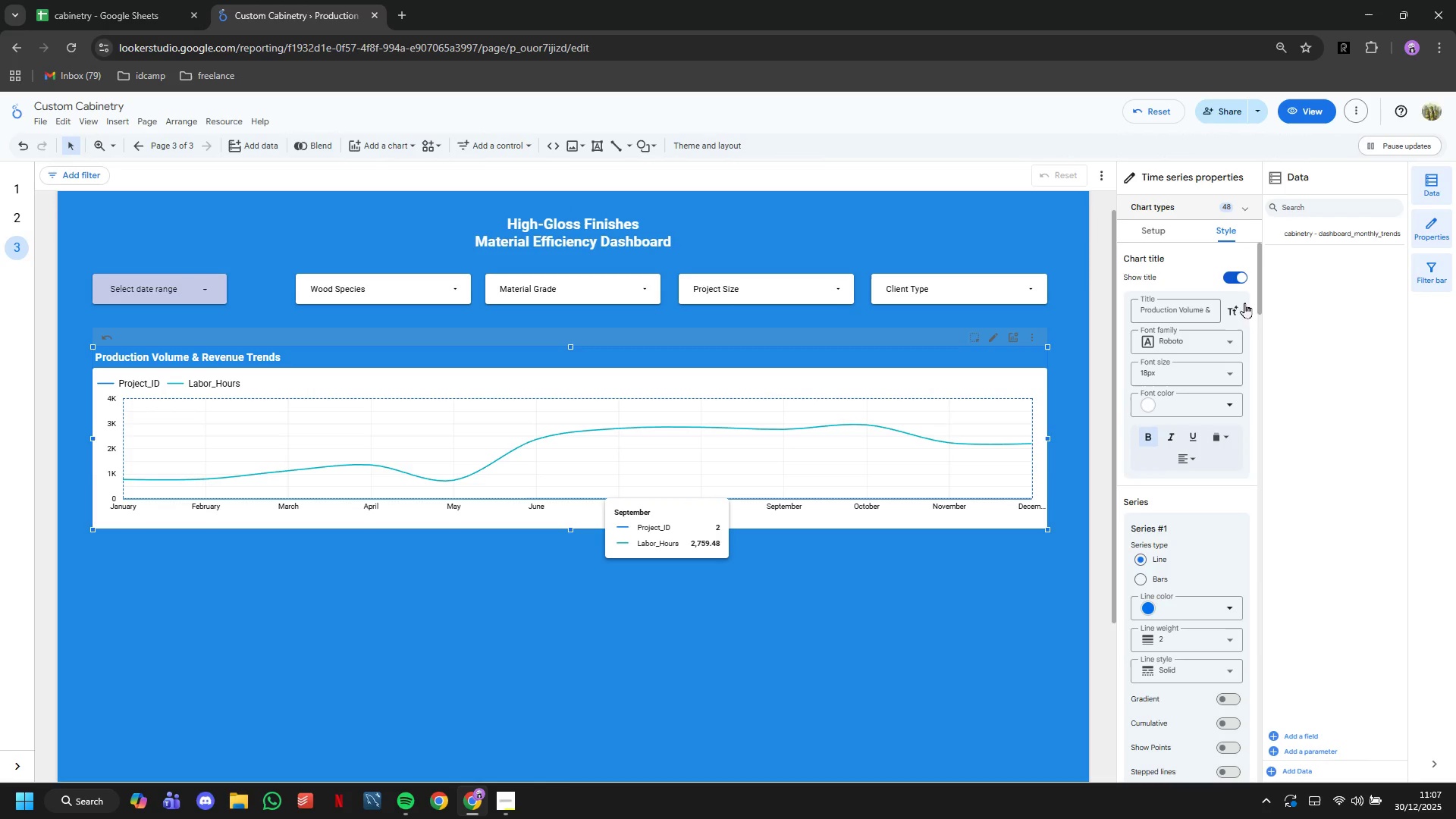 
scroll: coordinate [1181, 379], scroll_direction: down, amount: 3.0
 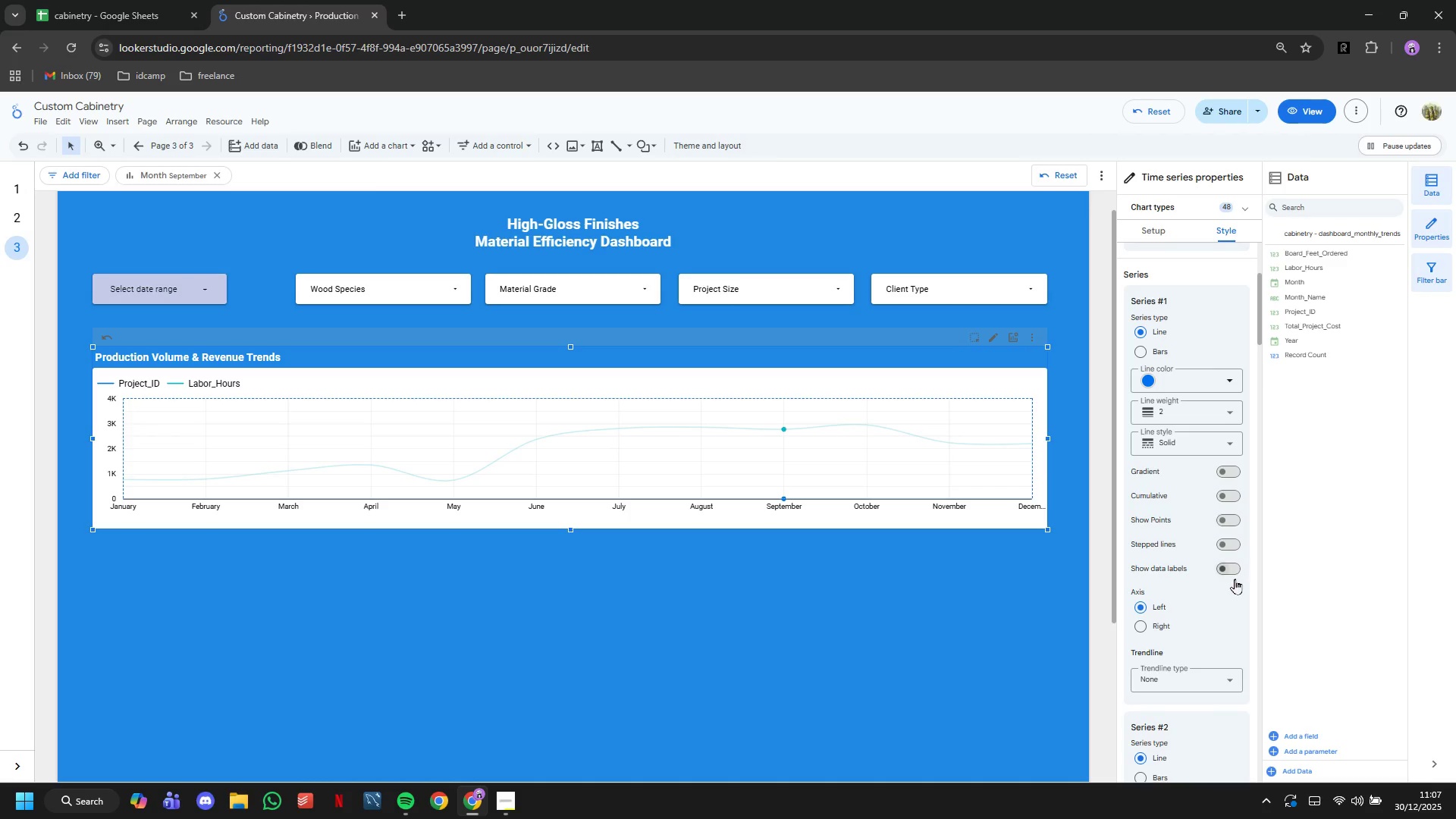 
left_click([1235, 575])
 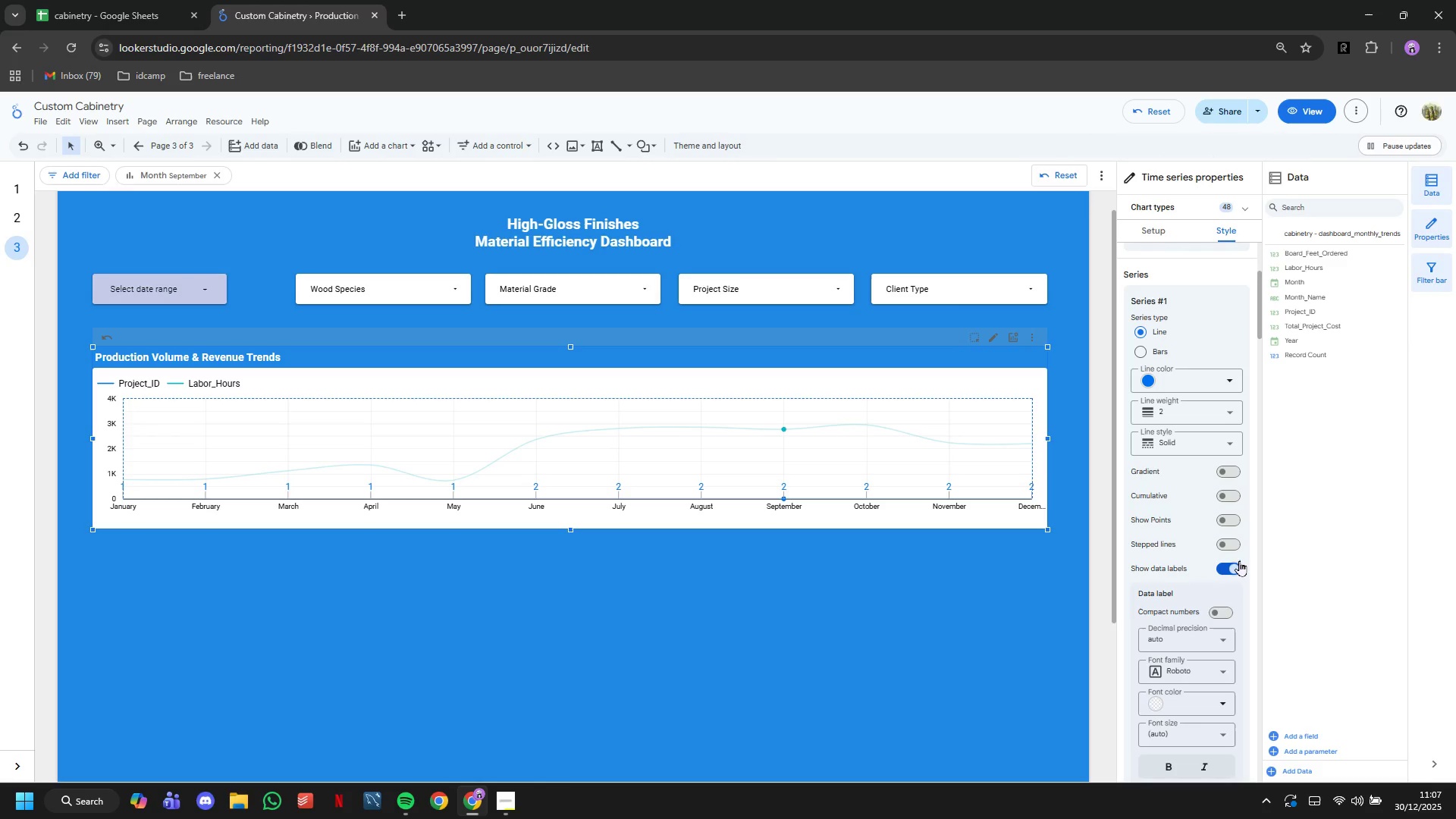 
scroll: coordinate [1239, 560], scroll_direction: down, amount: 1.0
 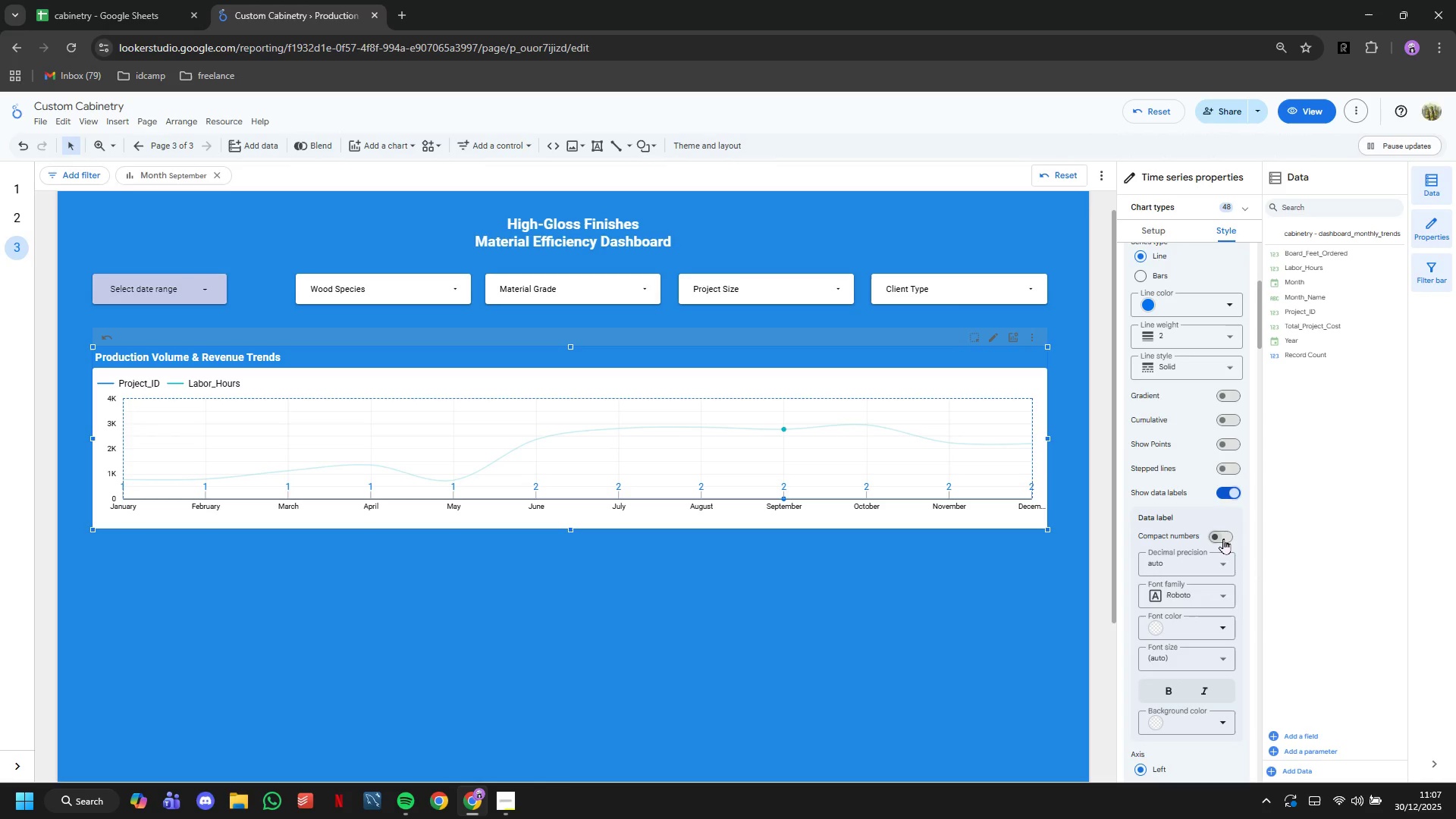 
left_click([1223, 538])
 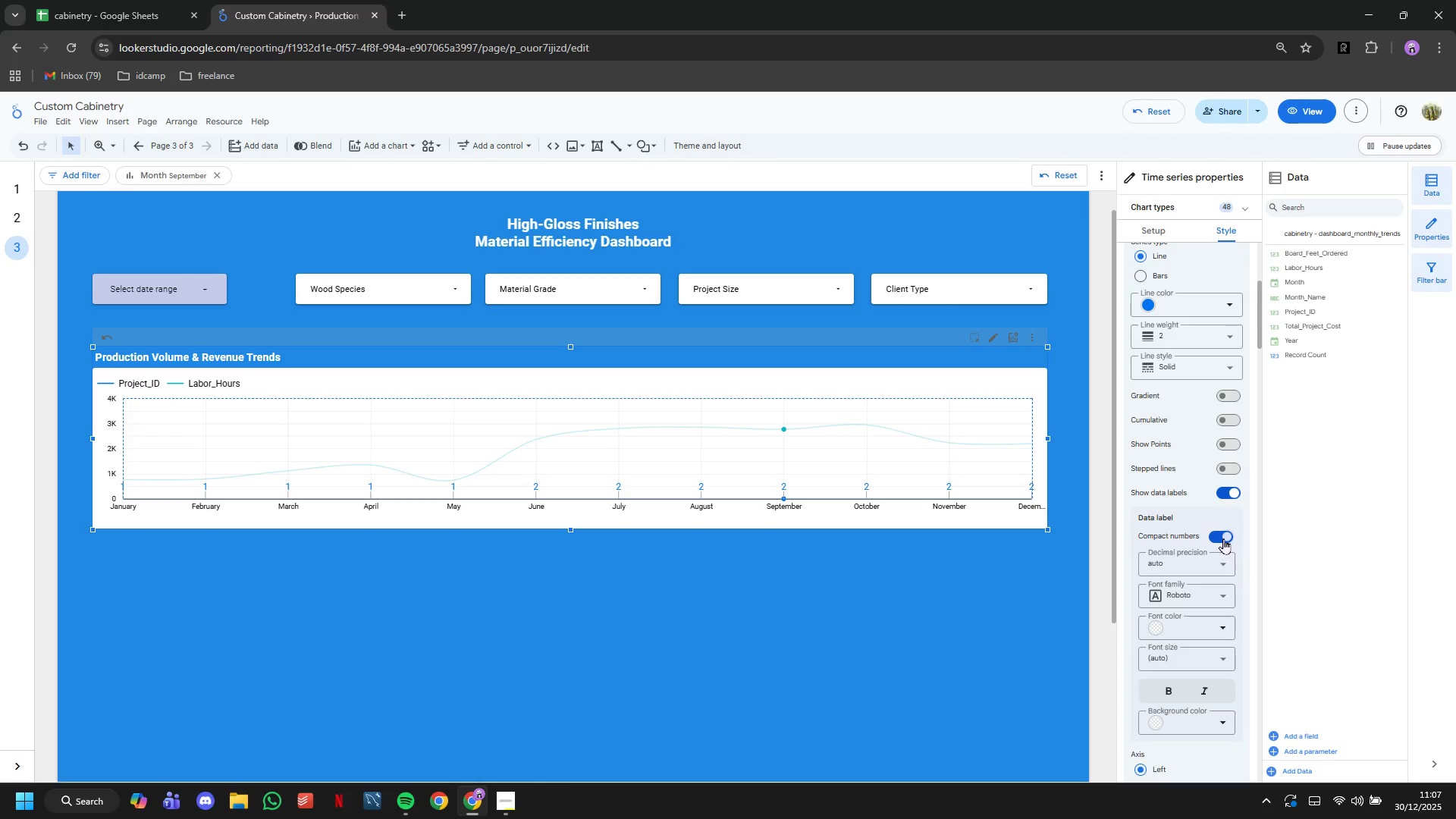 
left_click([1232, 500])
 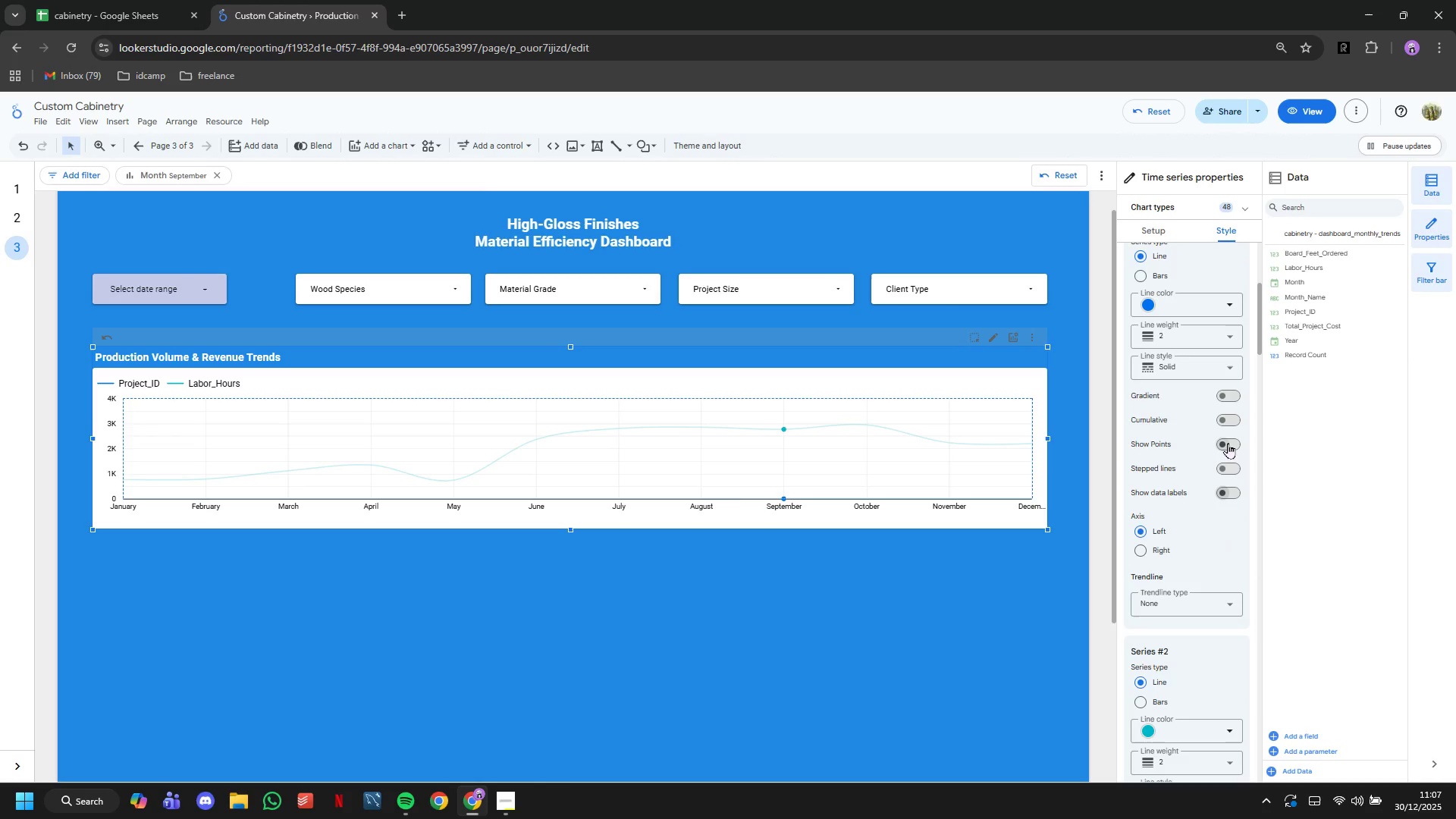 
left_click([1228, 443])
 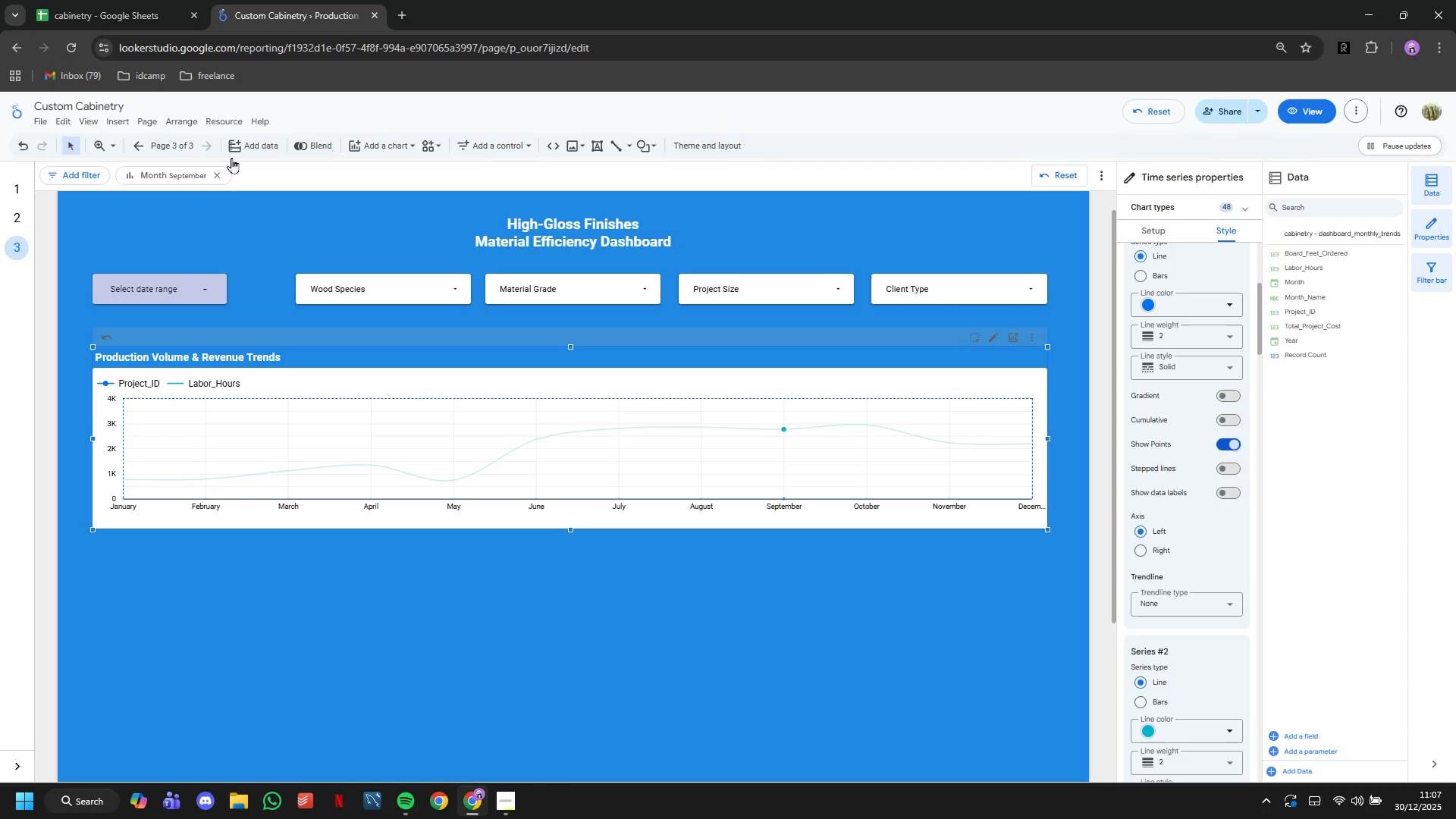 
left_click([219, 169])
 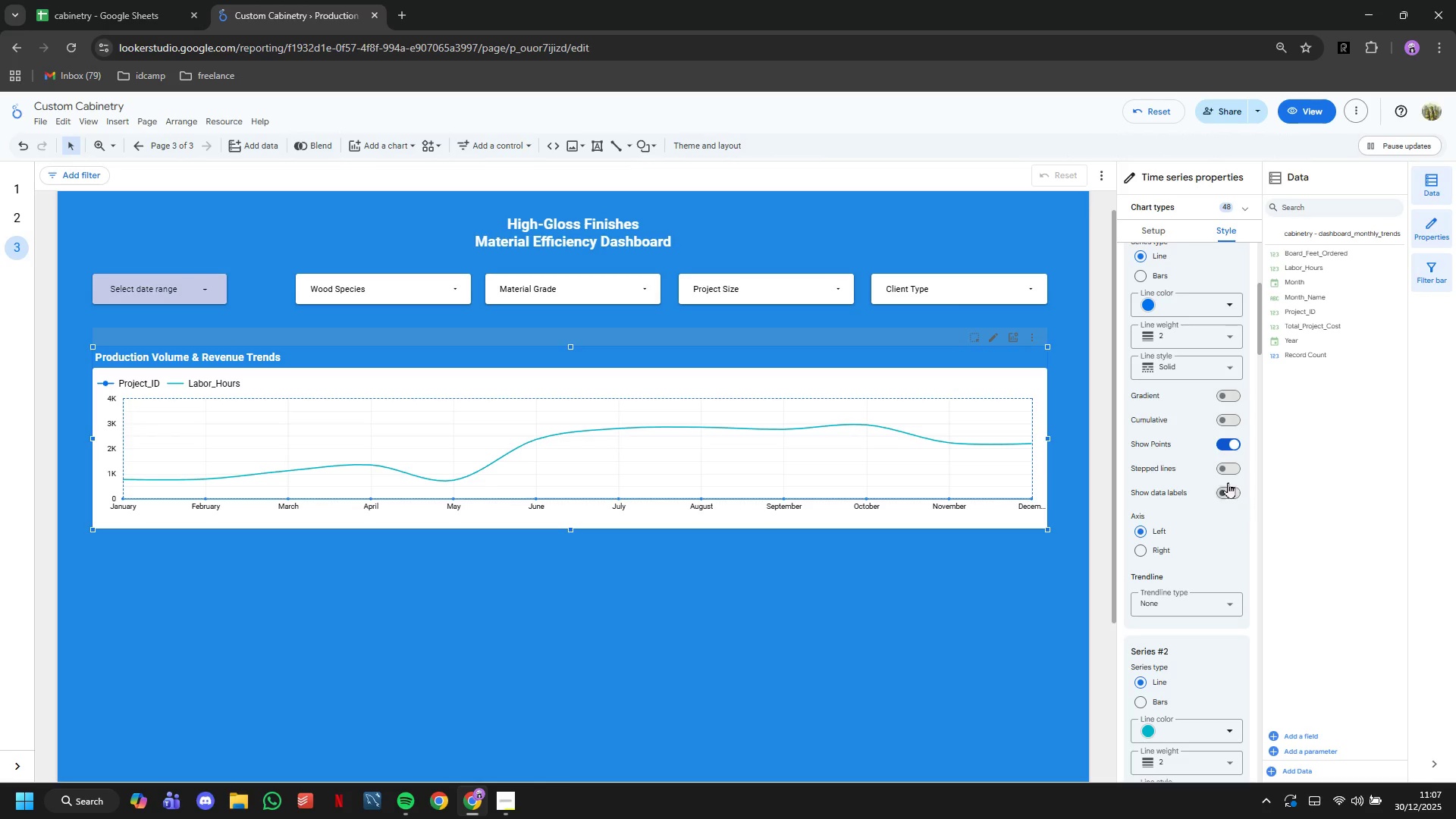 
left_click([1232, 489])
 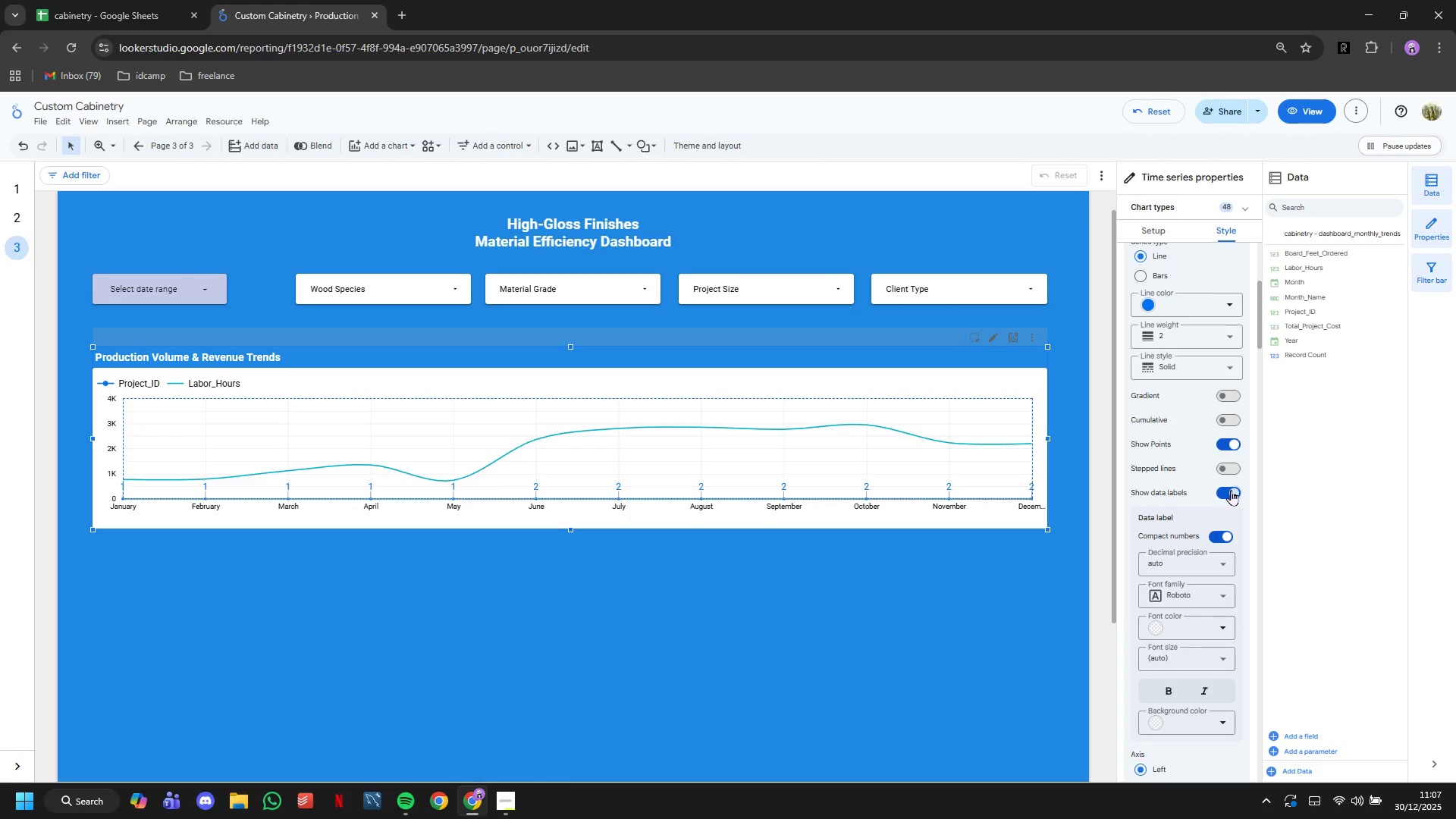 
left_click([1231, 490])
 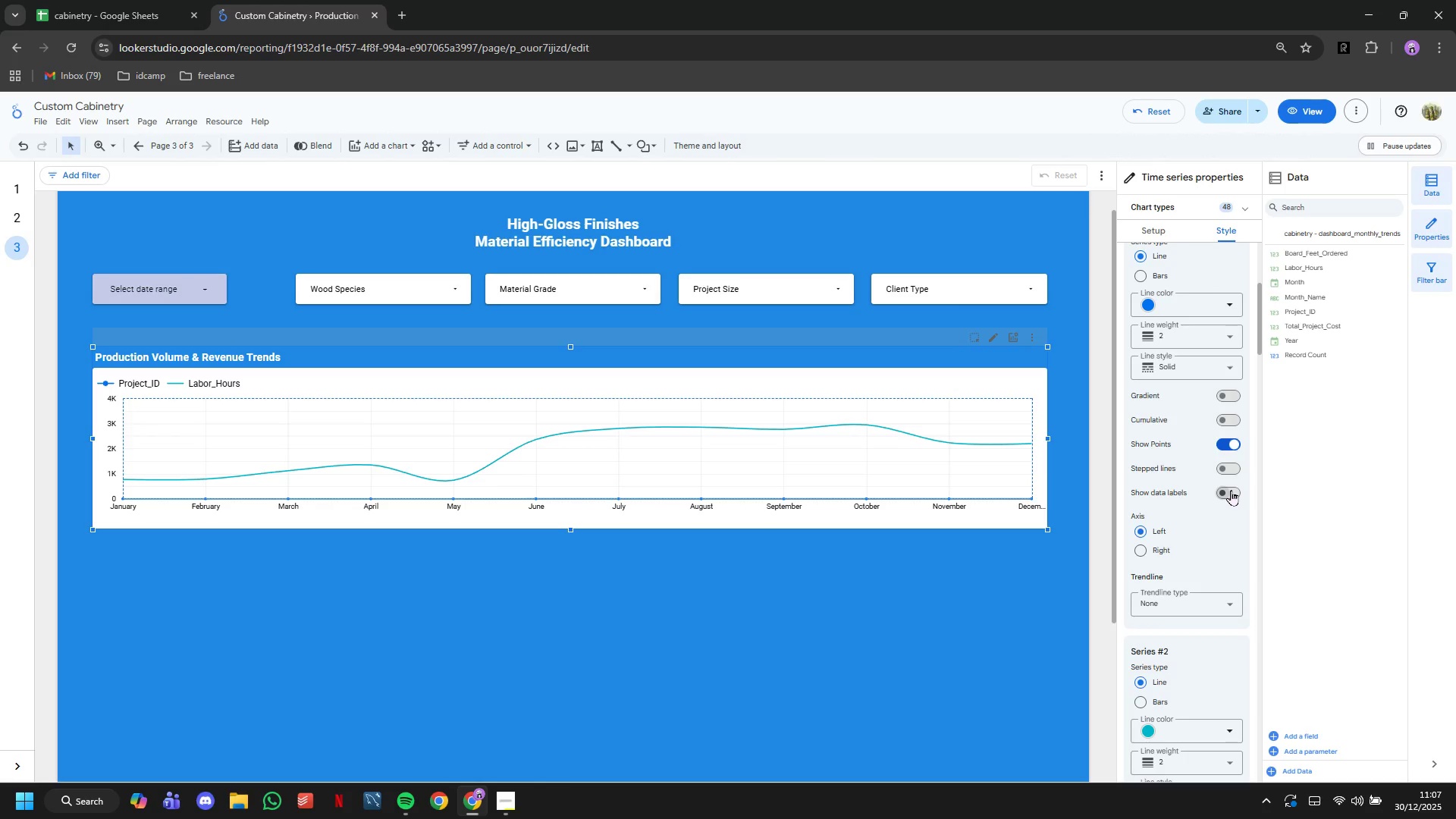 
scroll: coordinate [1231, 490], scroll_direction: down, amount: 1.0
 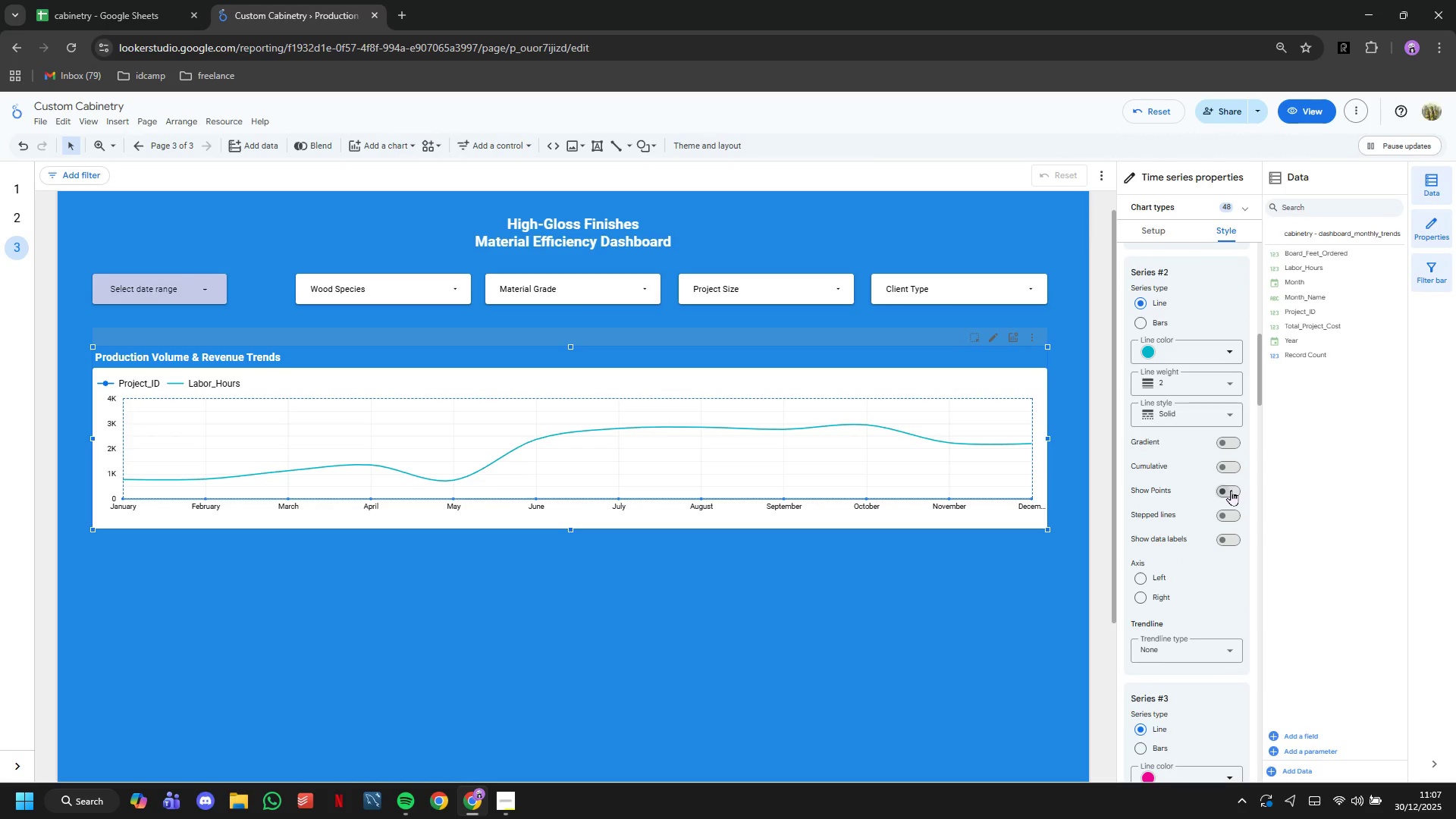 
left_click([1232, 532])
 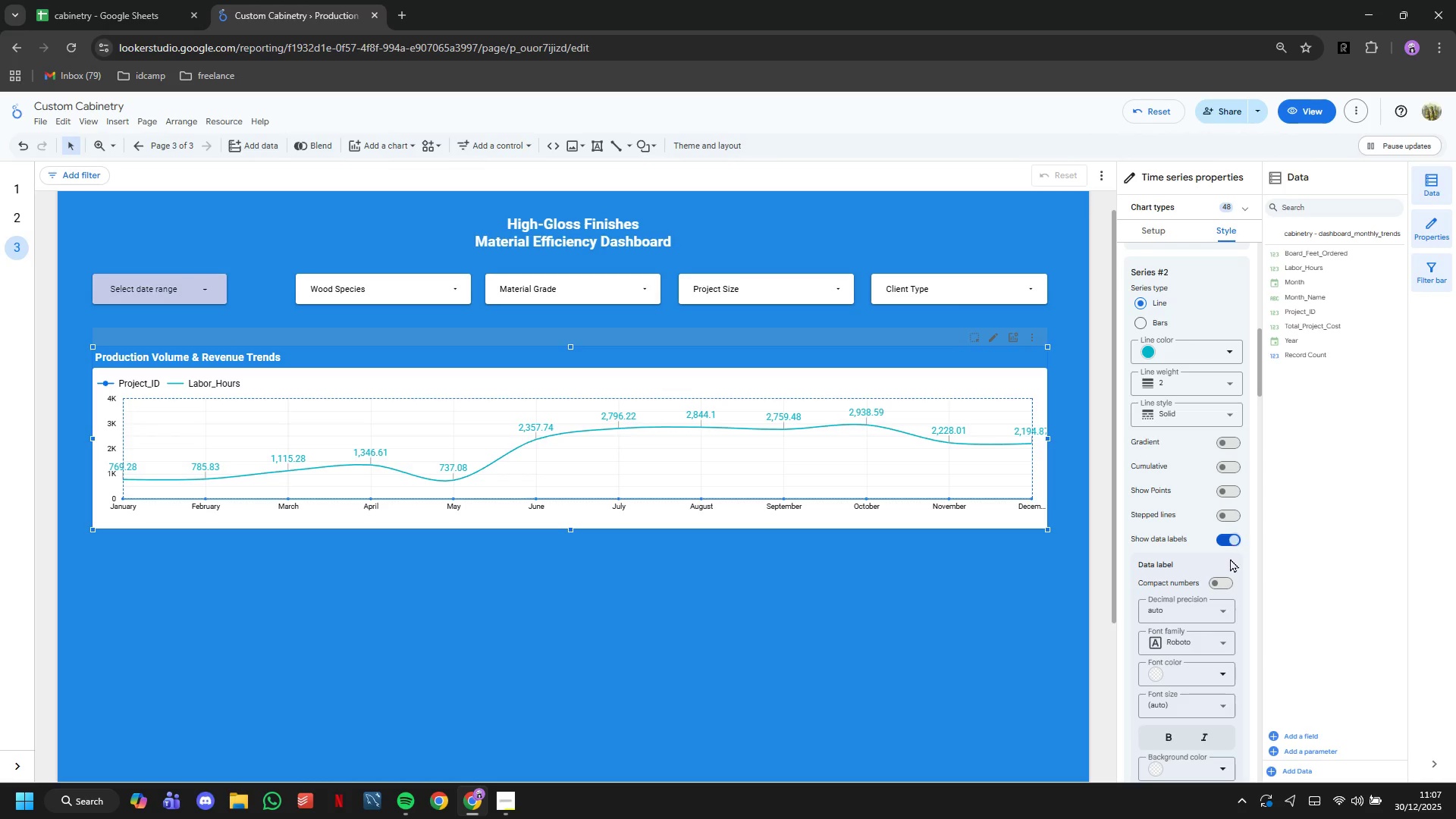 
left_click([1227, 580])
 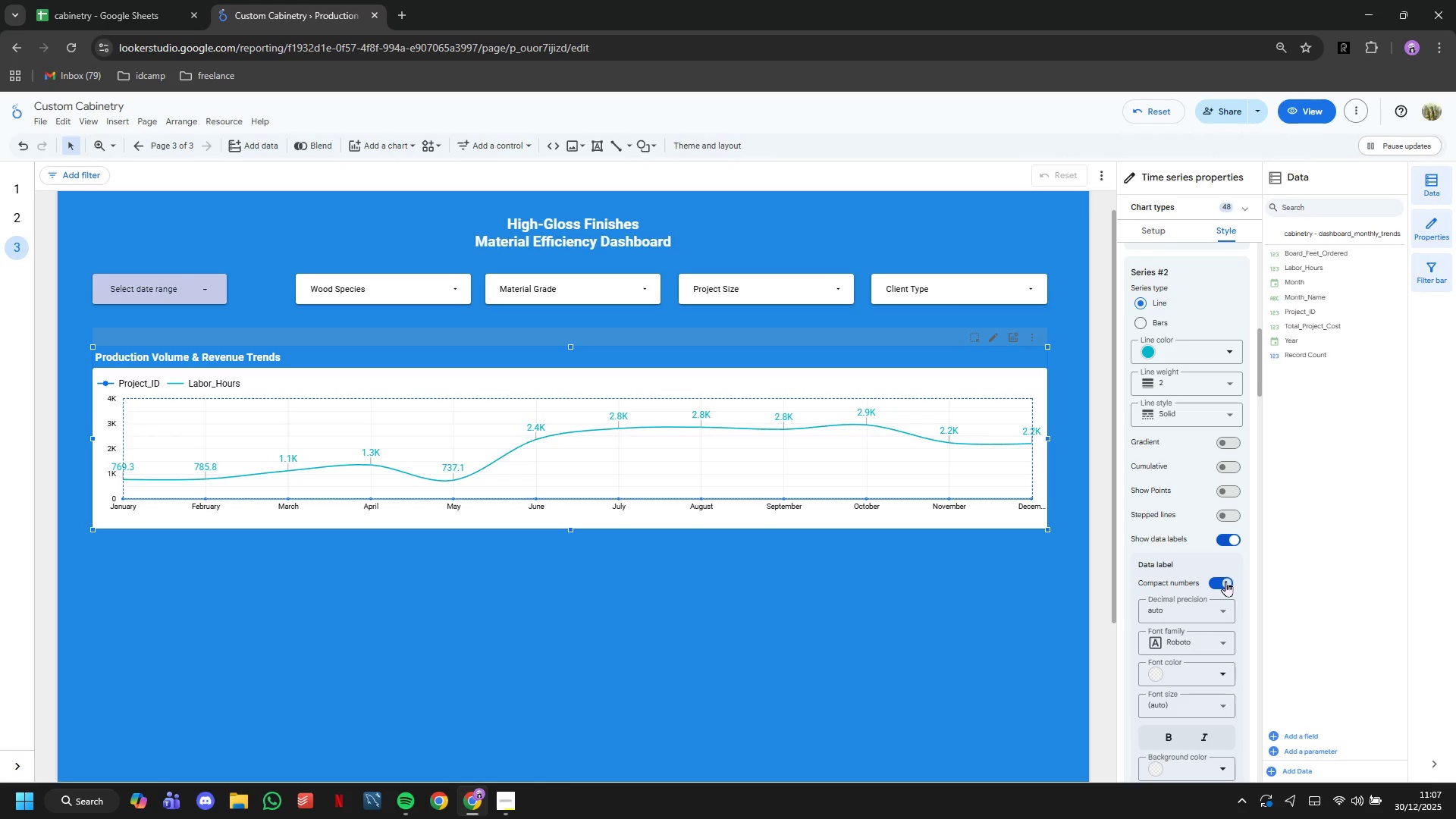 
scroll: coordinate [1225, 581], scroll_direction: down, amount: 1.0
 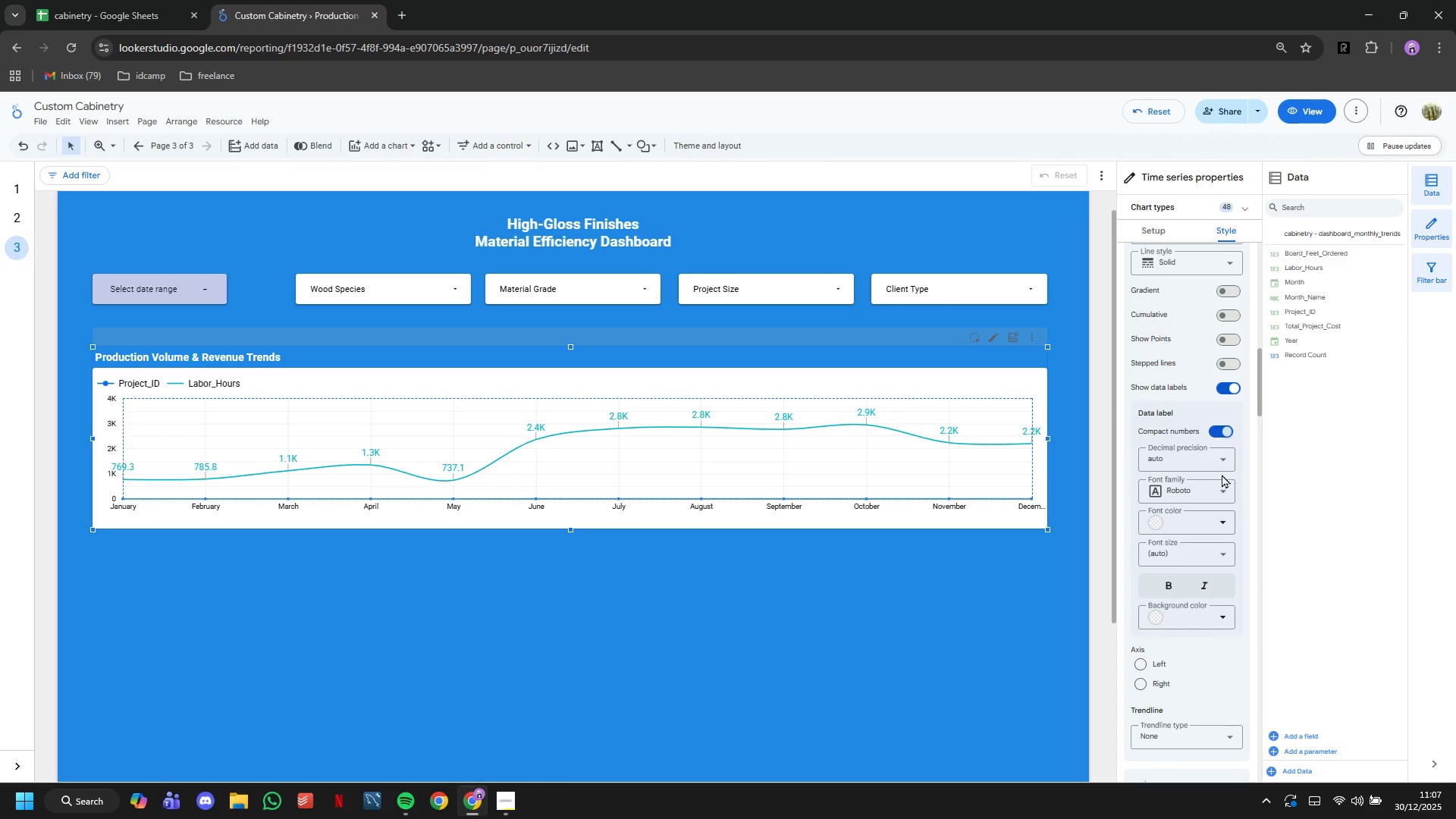 
left_click([1224, 518])
 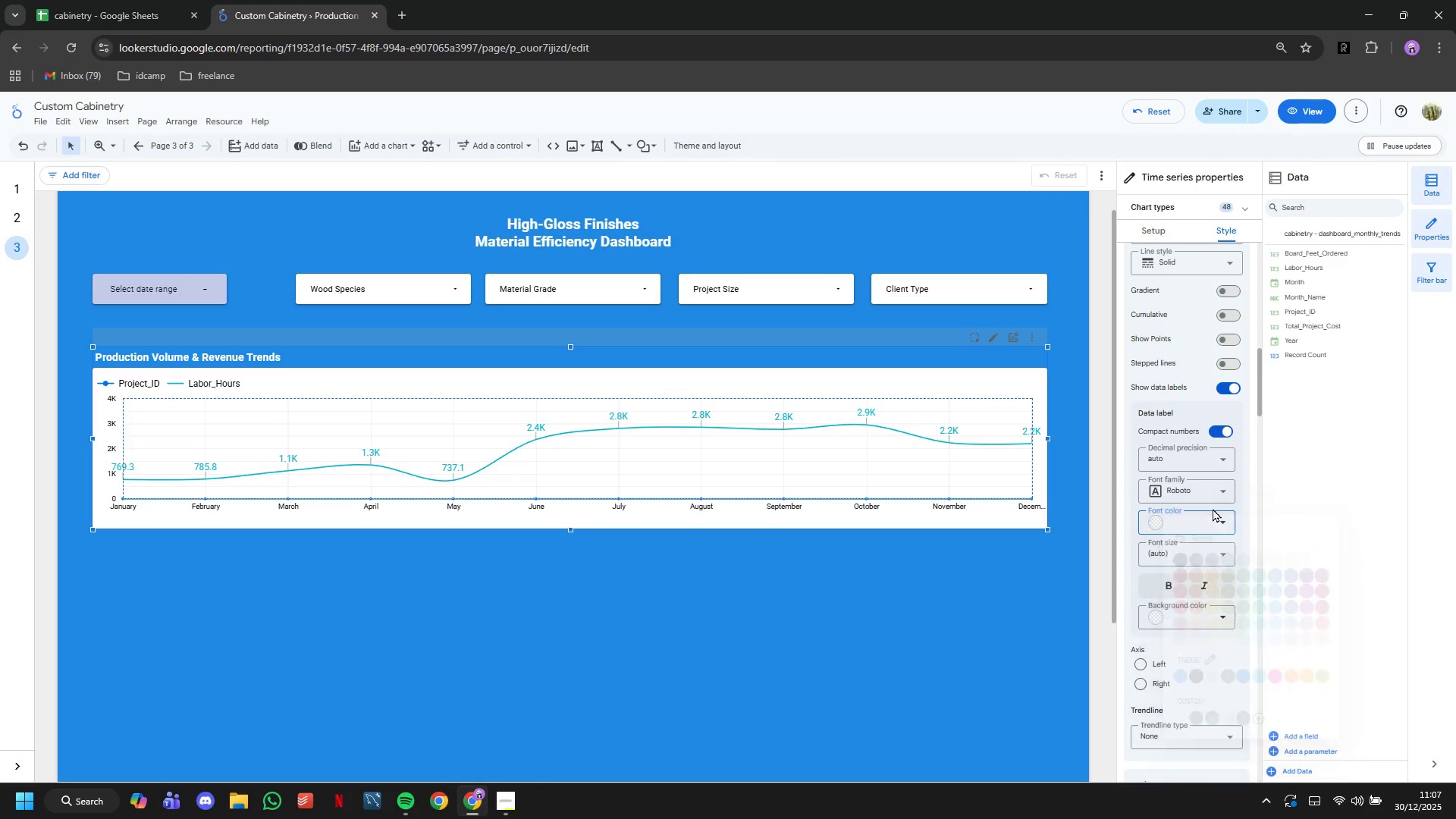 
left_click([1216, 491])
 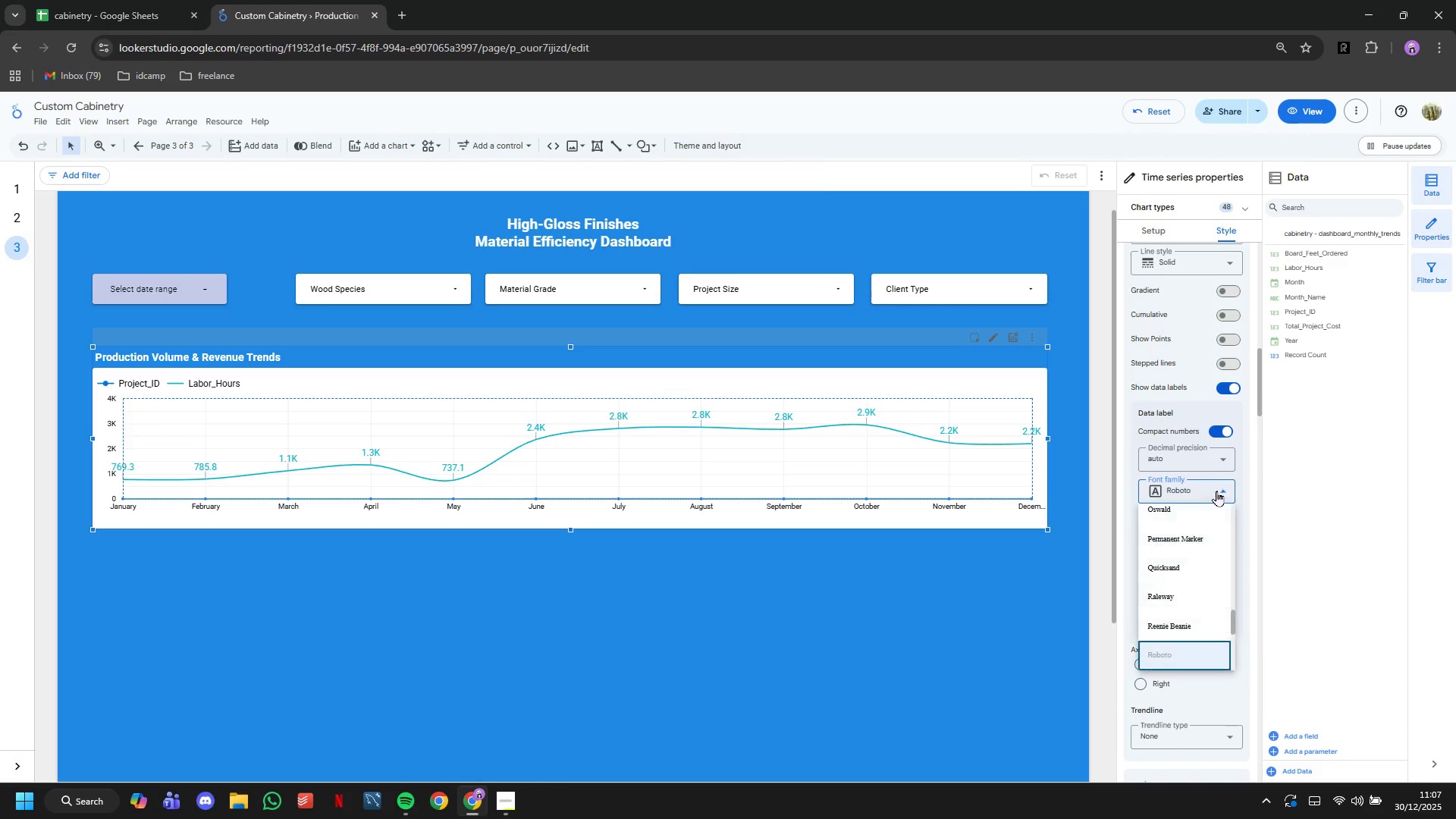 
left_click([1216, 491])
 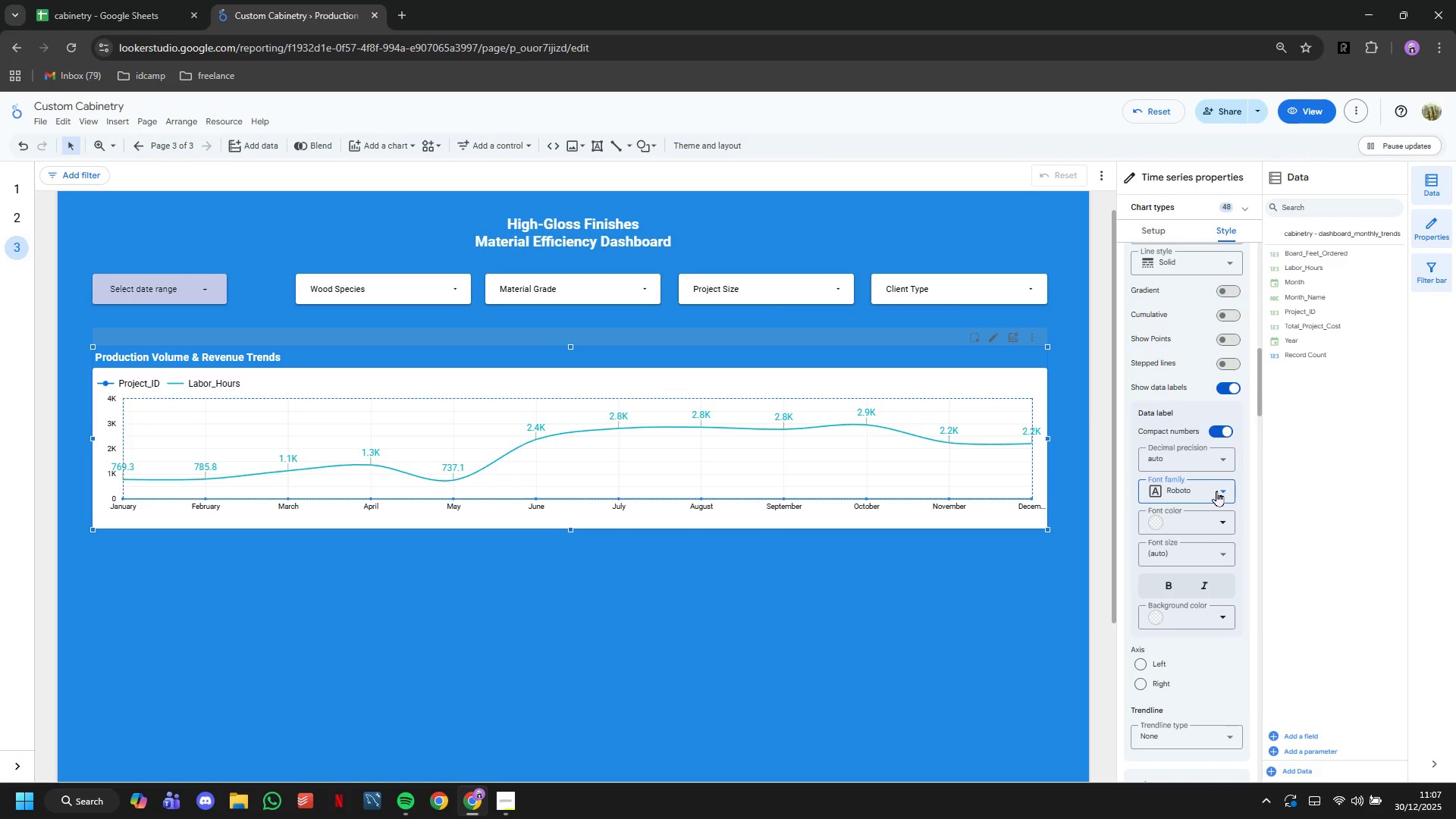 
scroll: coordinate [1216, 491], scroll_direction: down, amount: 2.0
 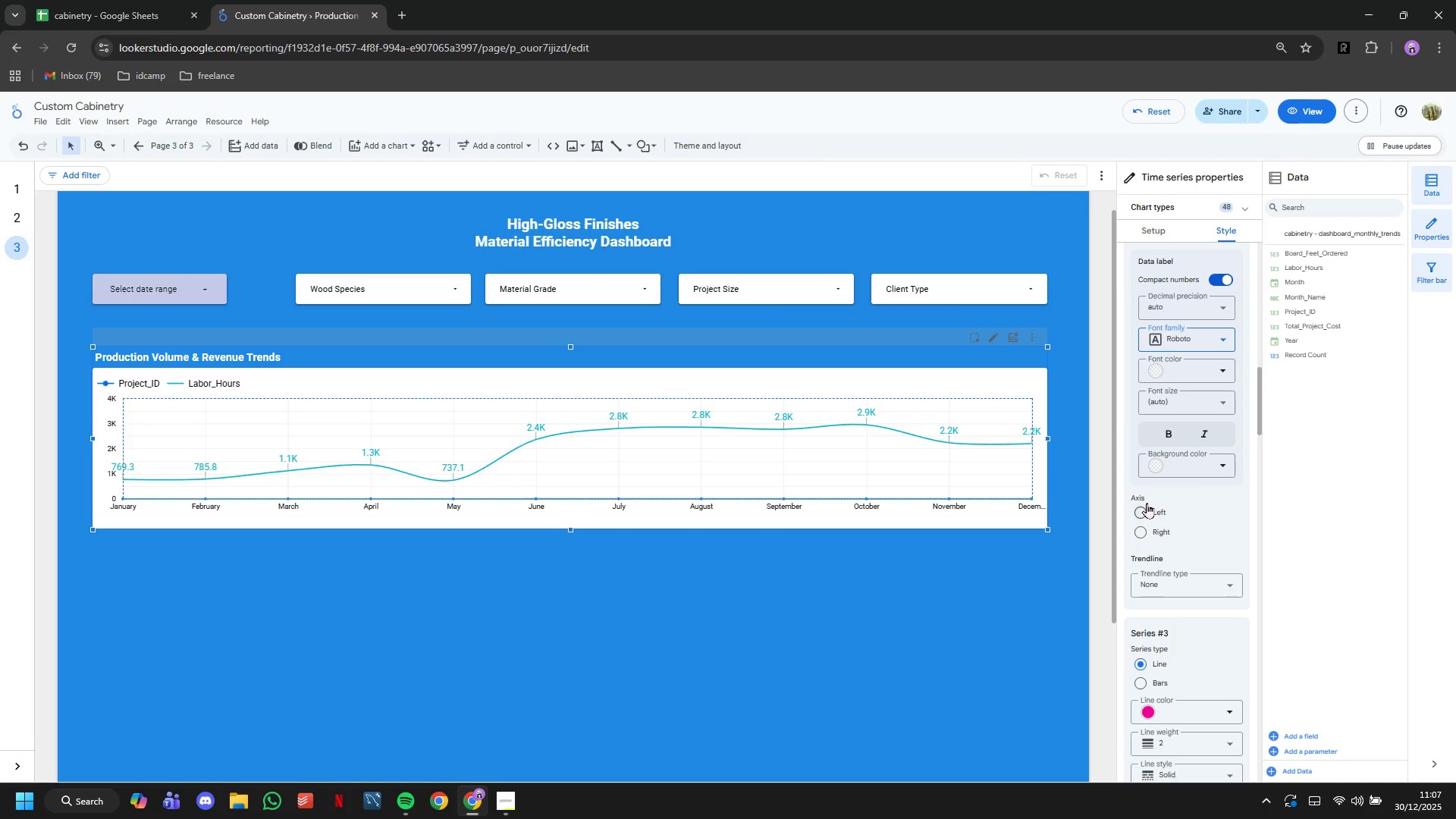 
left_click([1147, 504])
 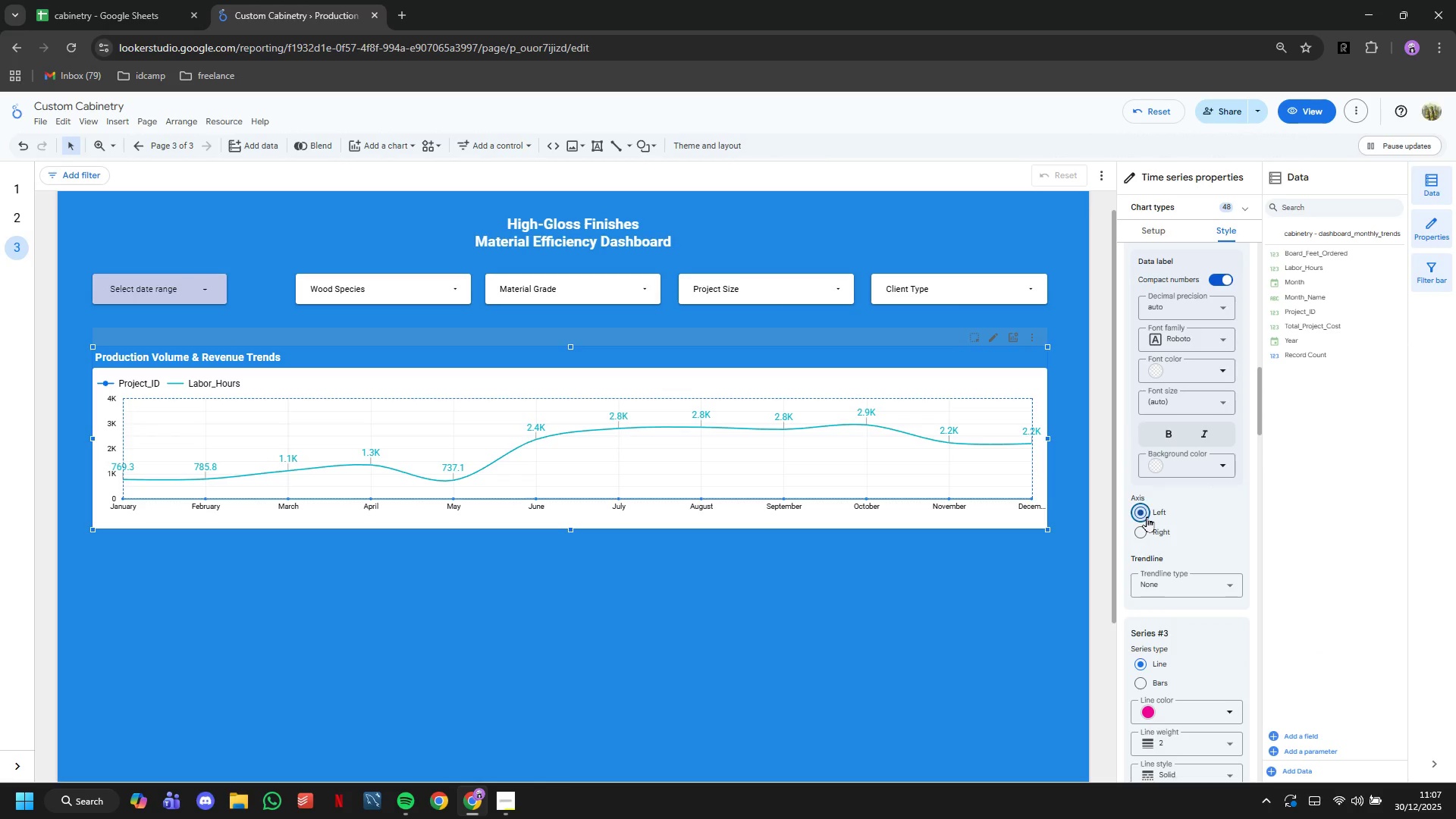 
left_click([1147, 525])
 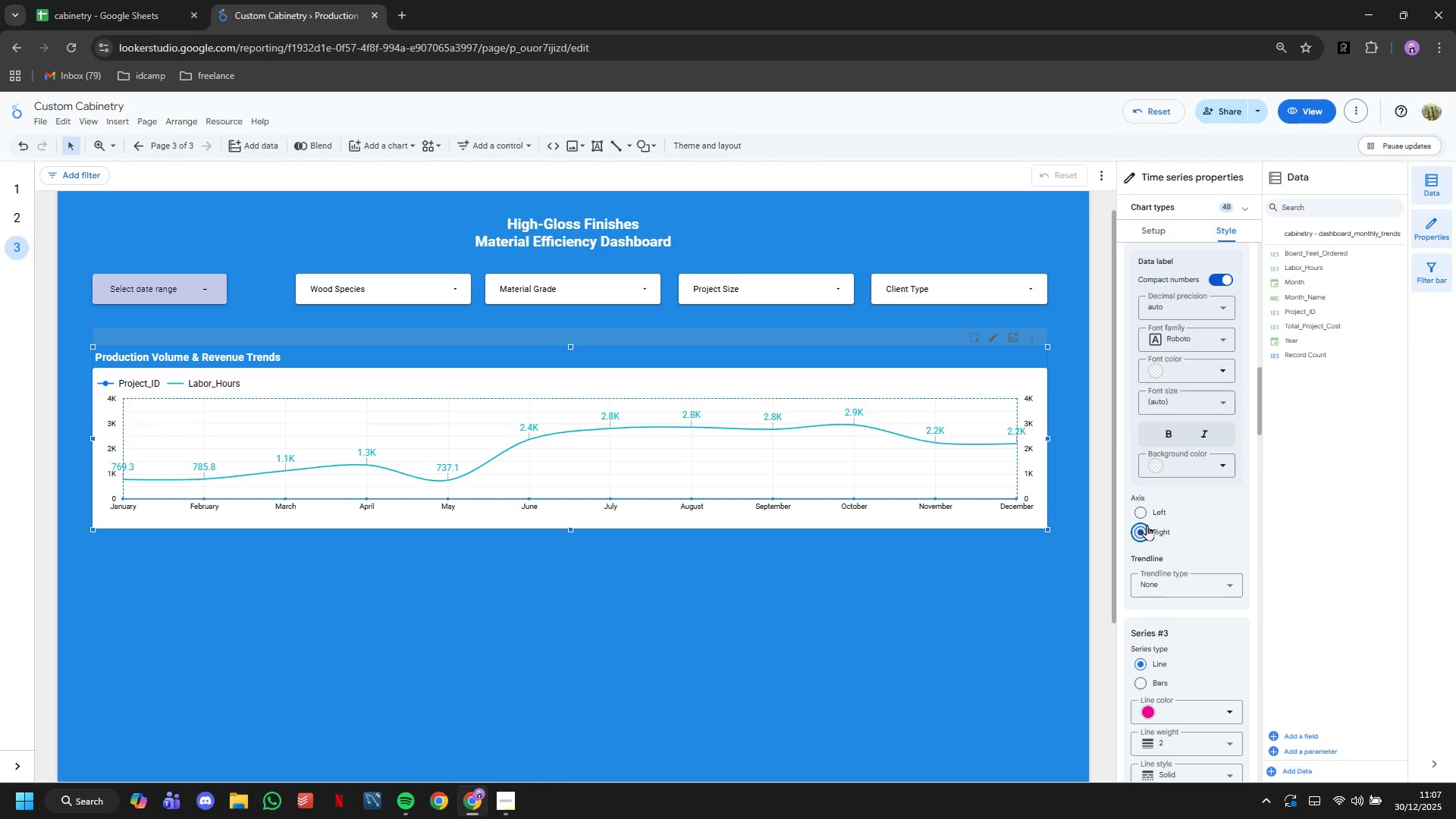 
left_click([1147, 525])
 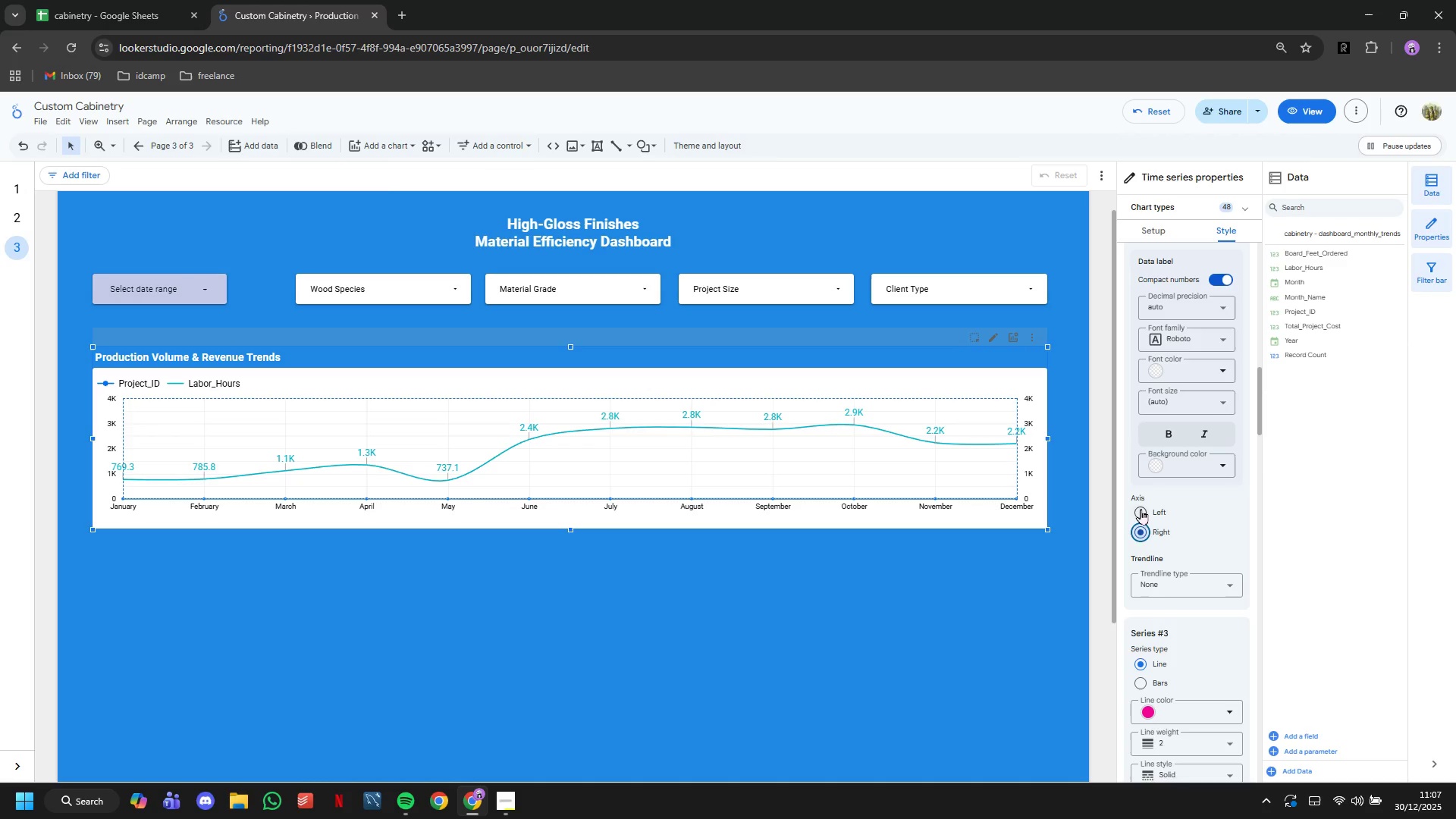 
double_click([1141, 509])
 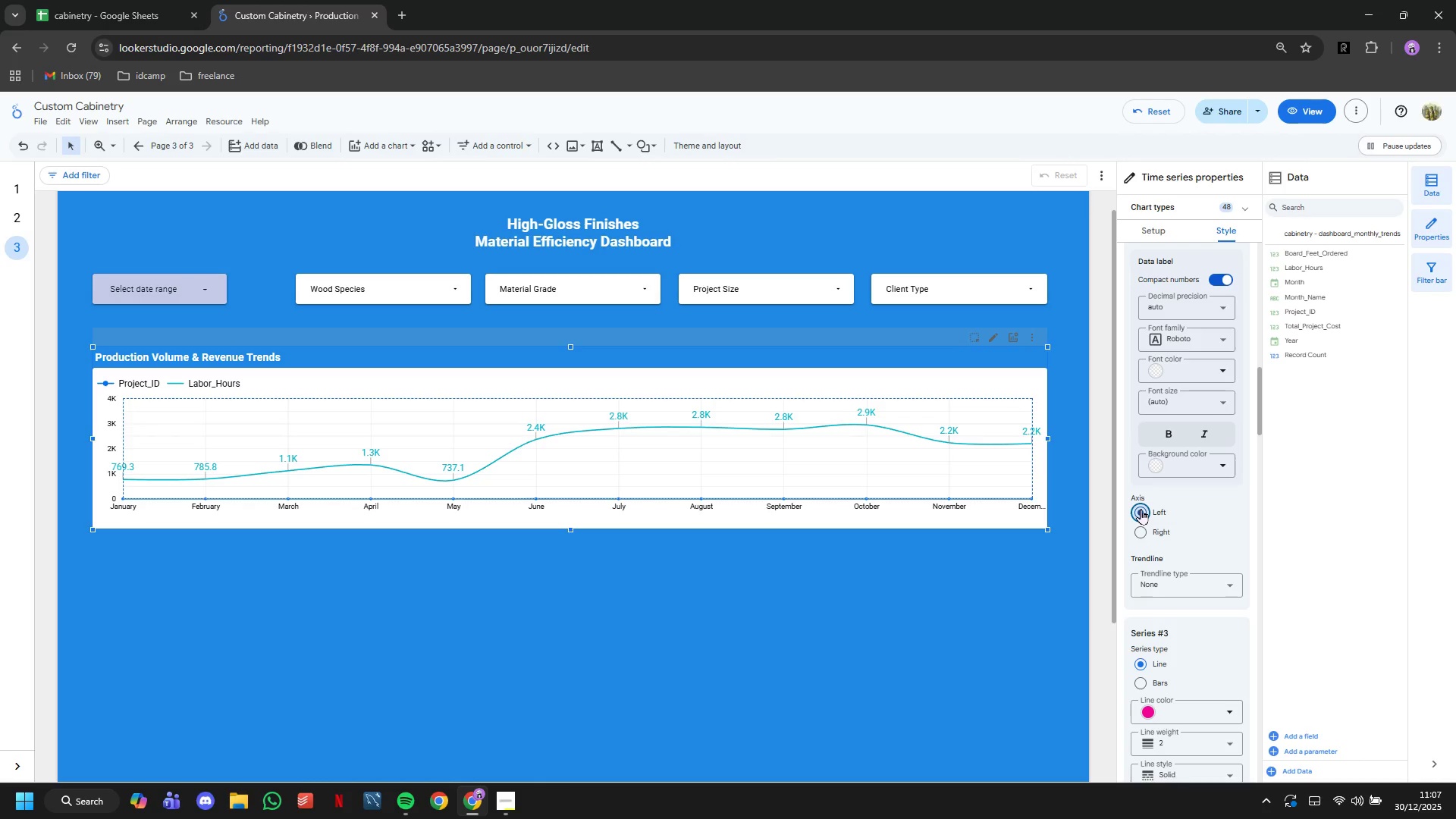 
scroll: coordinate [1252, 649], scroll_direction: down, amount: 37.0
 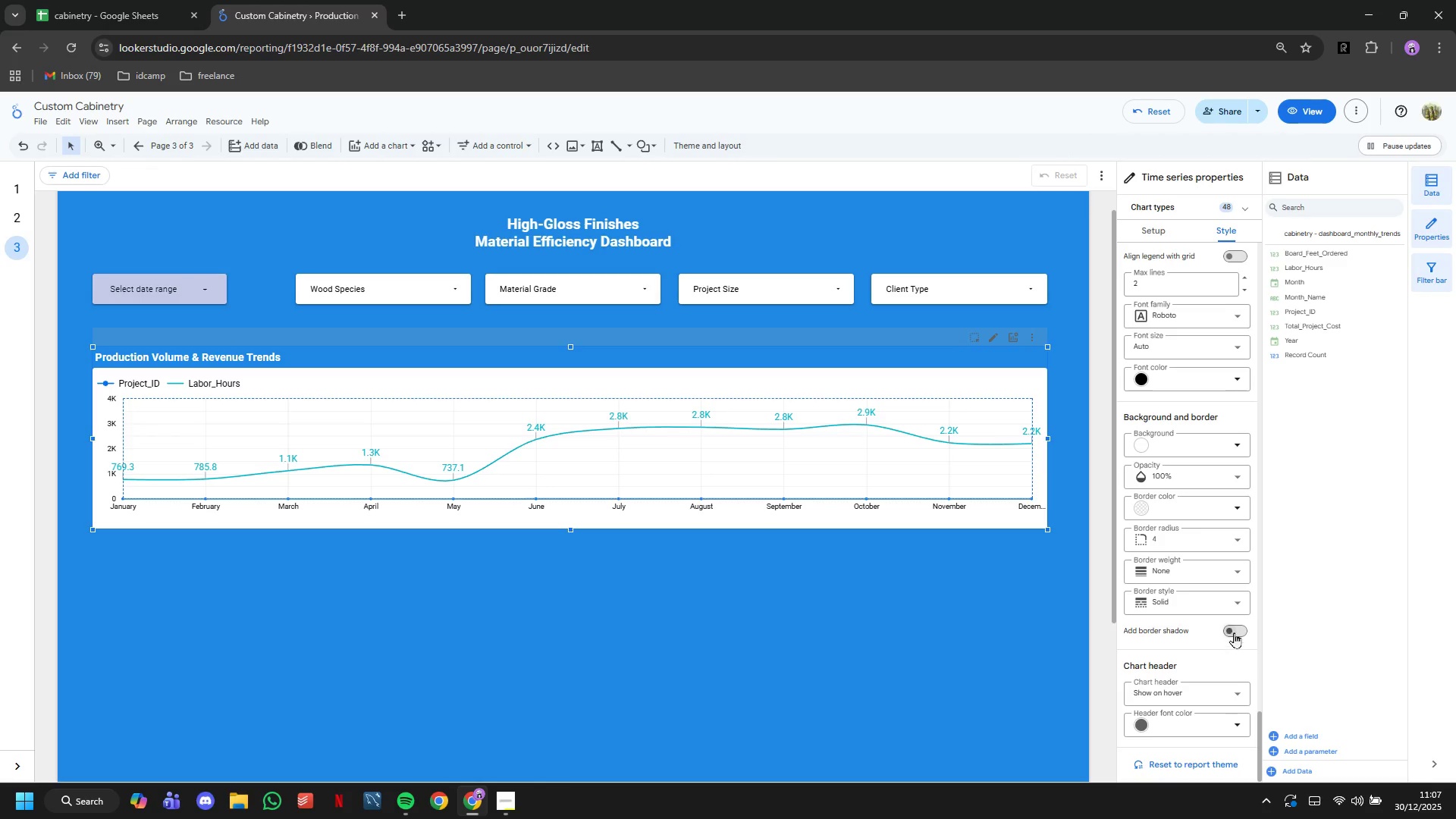 
left_click([1234, 632])
 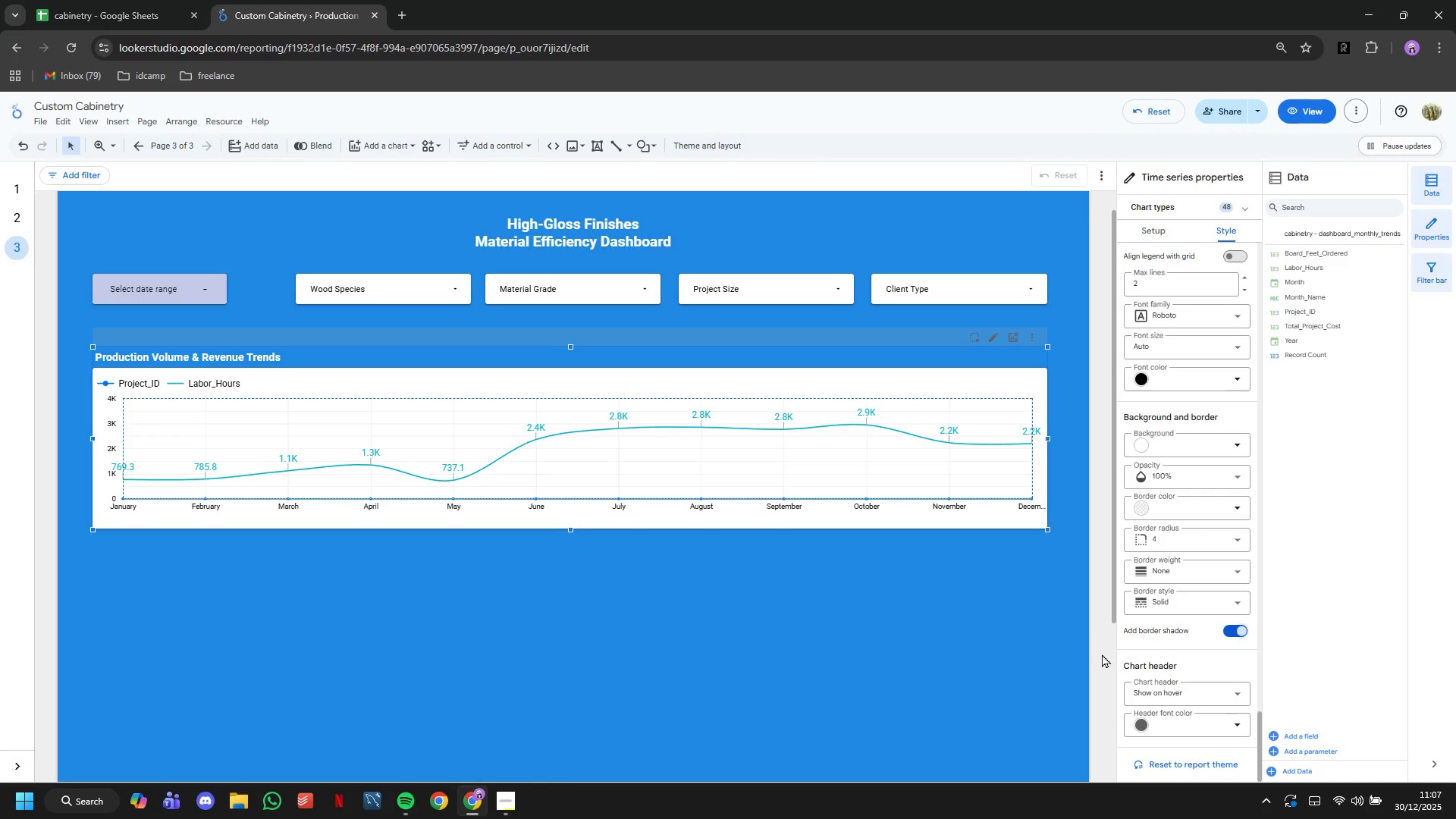 
left_click([1009, 656])
 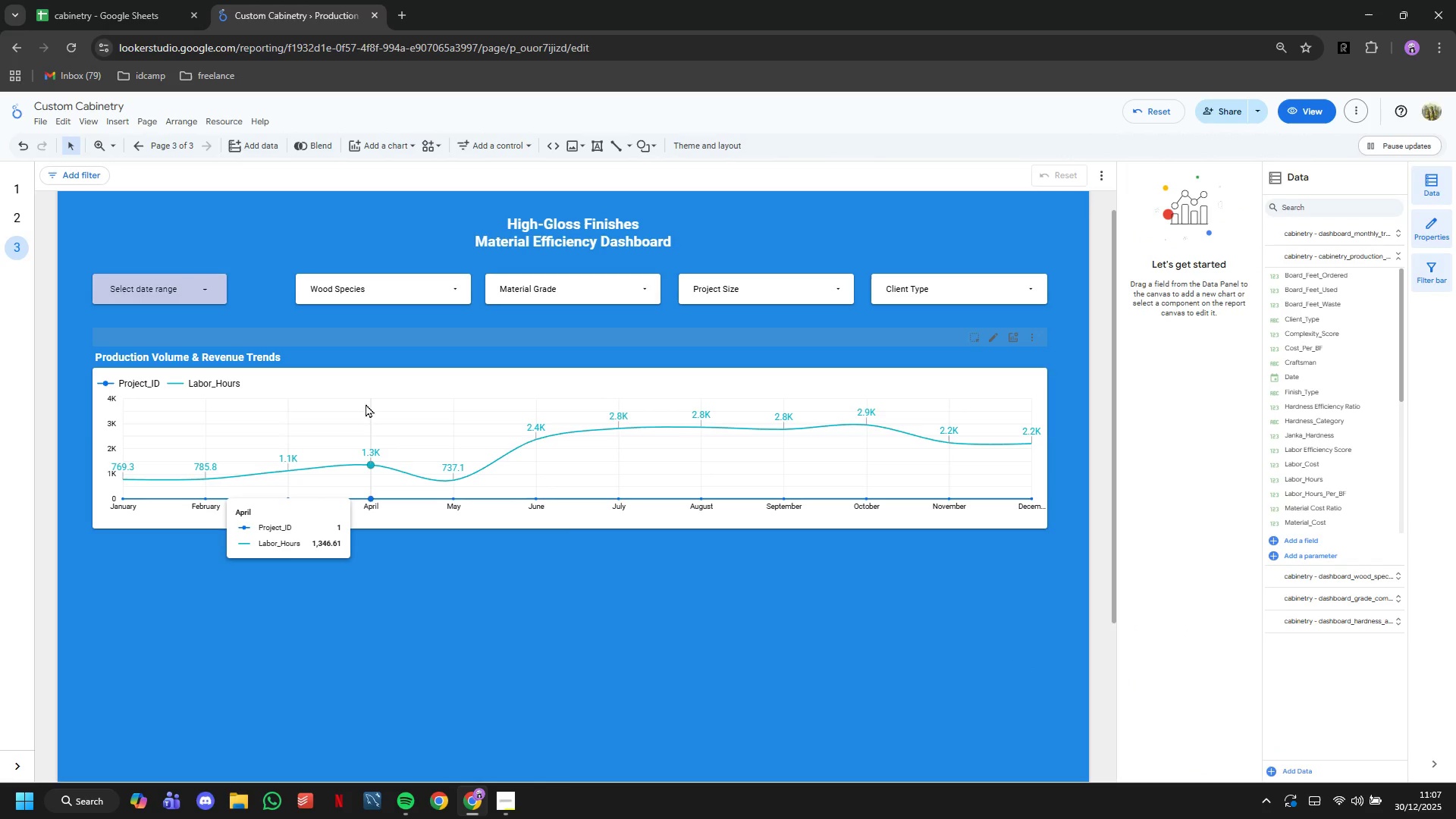 
left_click_drag(start_coordinate=[353, 410], to_coordinate=[351, 383])
 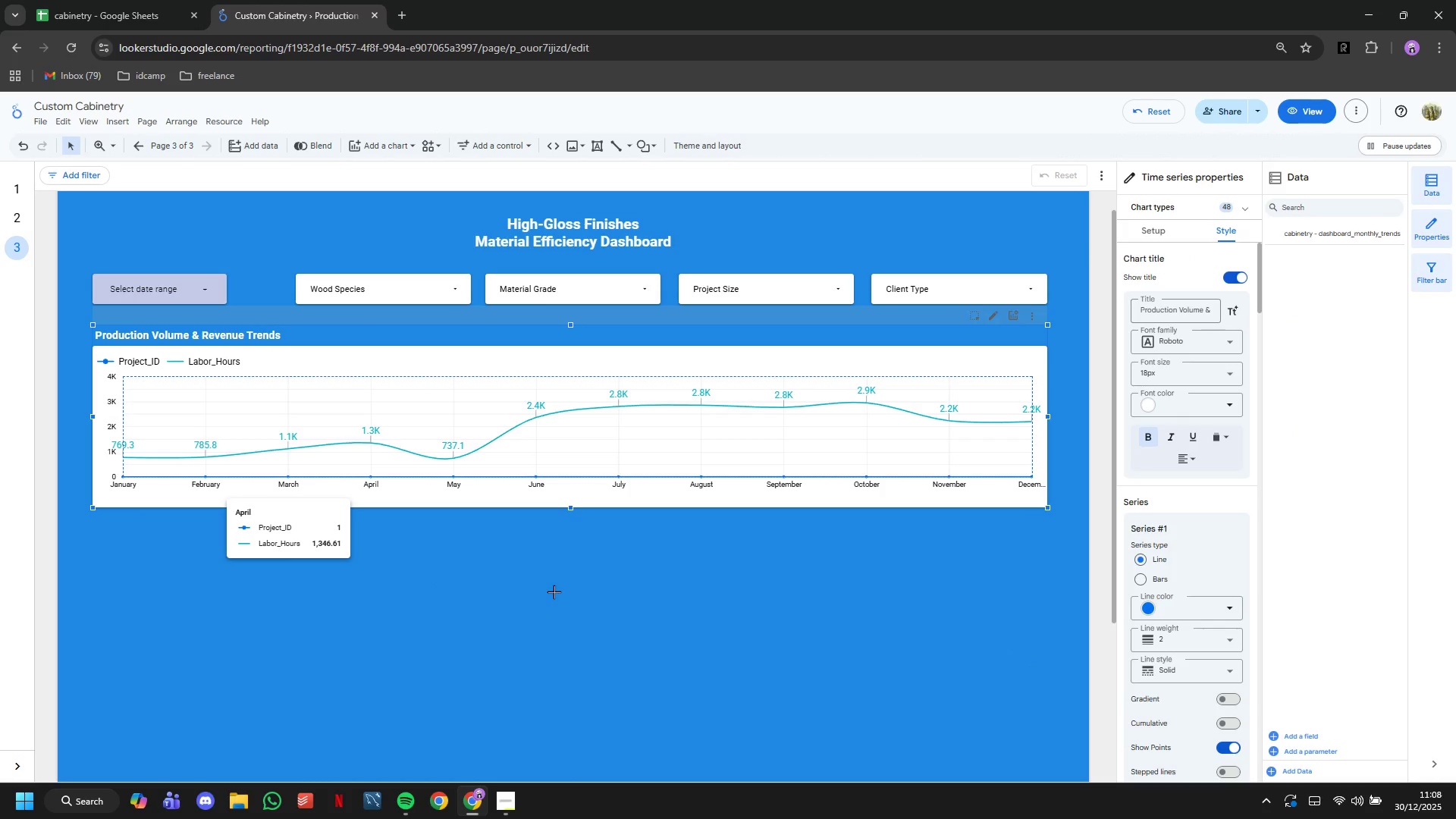 
left_click([593, 604])
 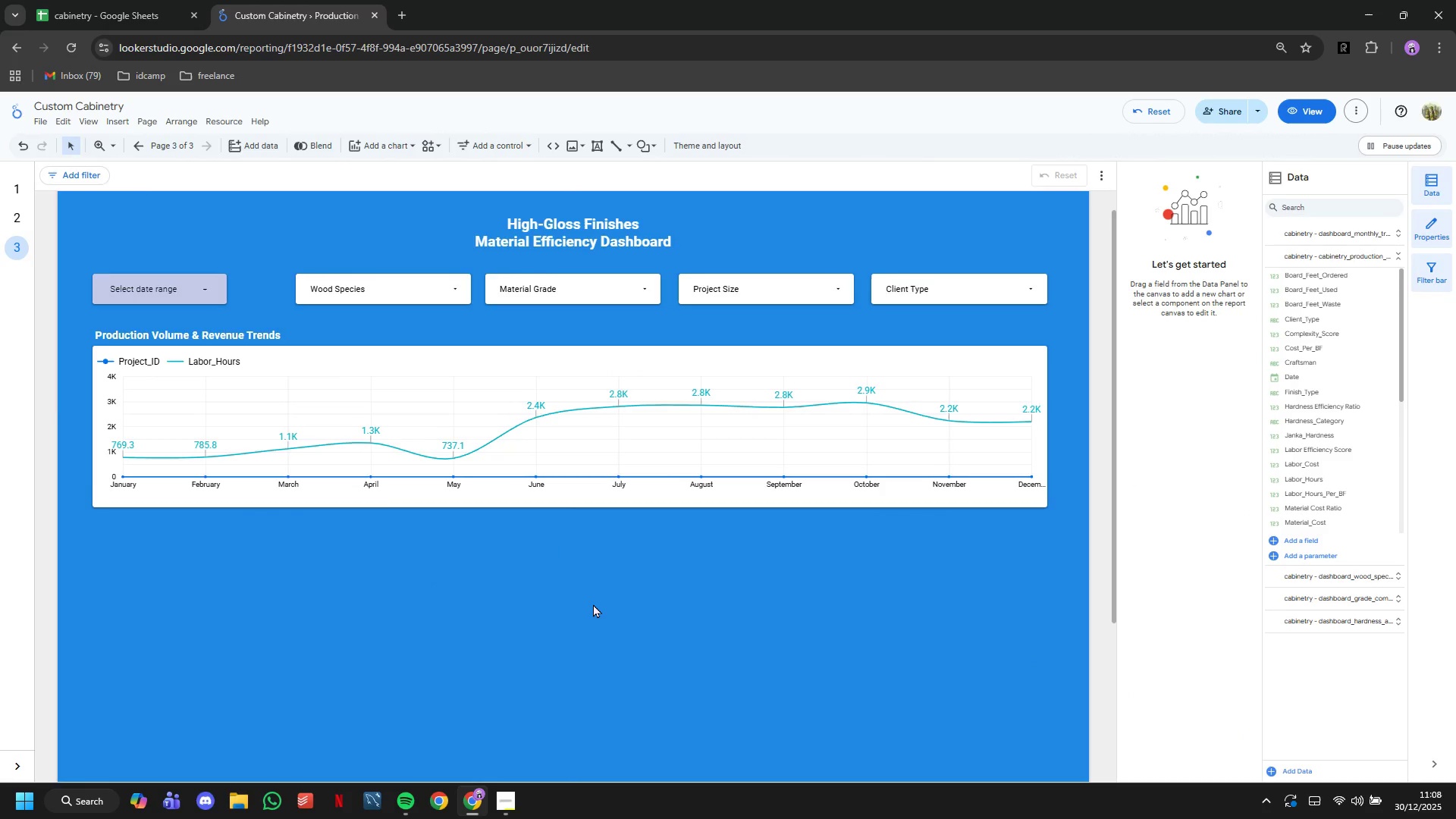 
scroll: coordinate [593, 604], scroll_direction: up, amount: 3.0
 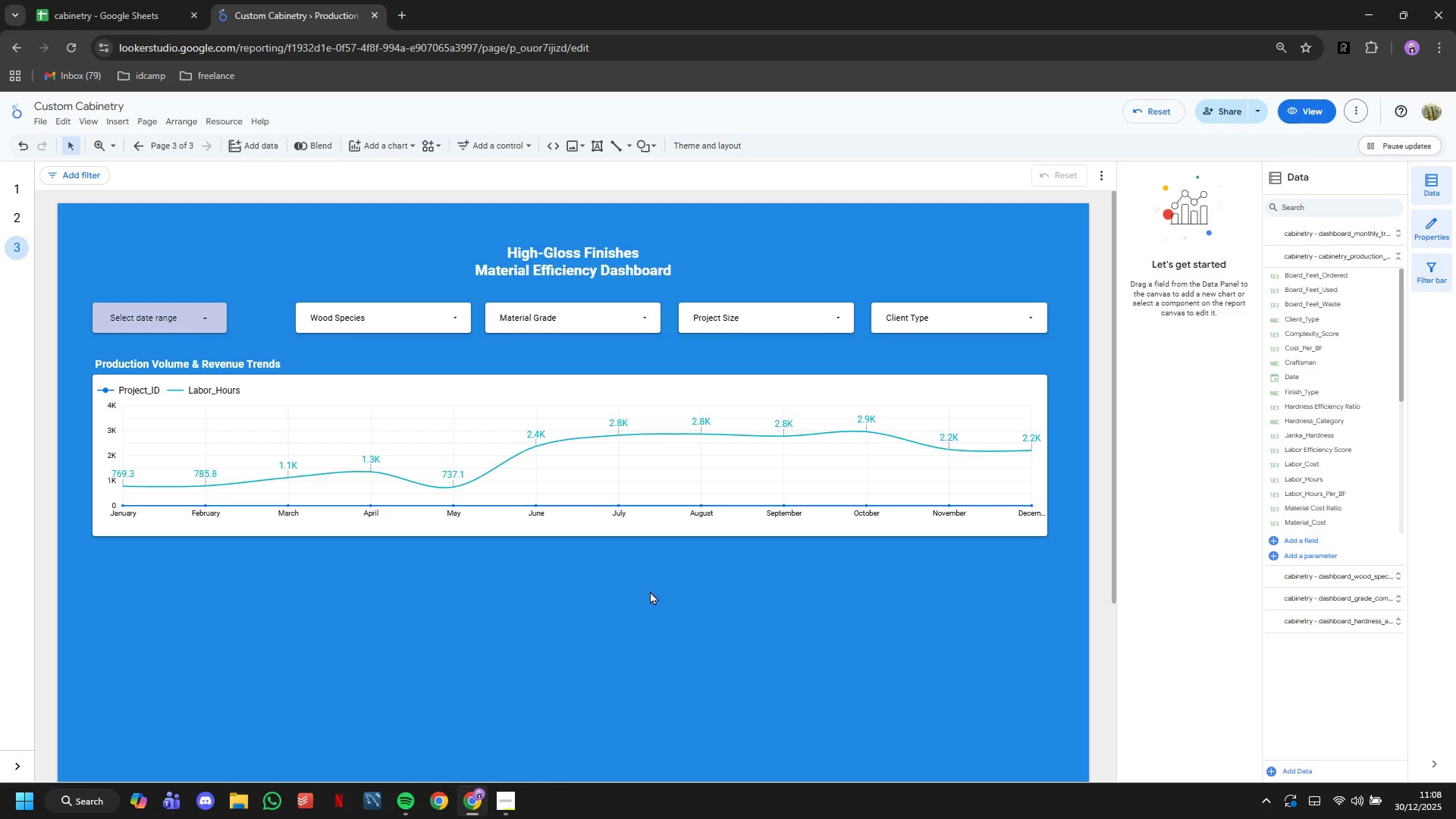 
wait(11.83)
 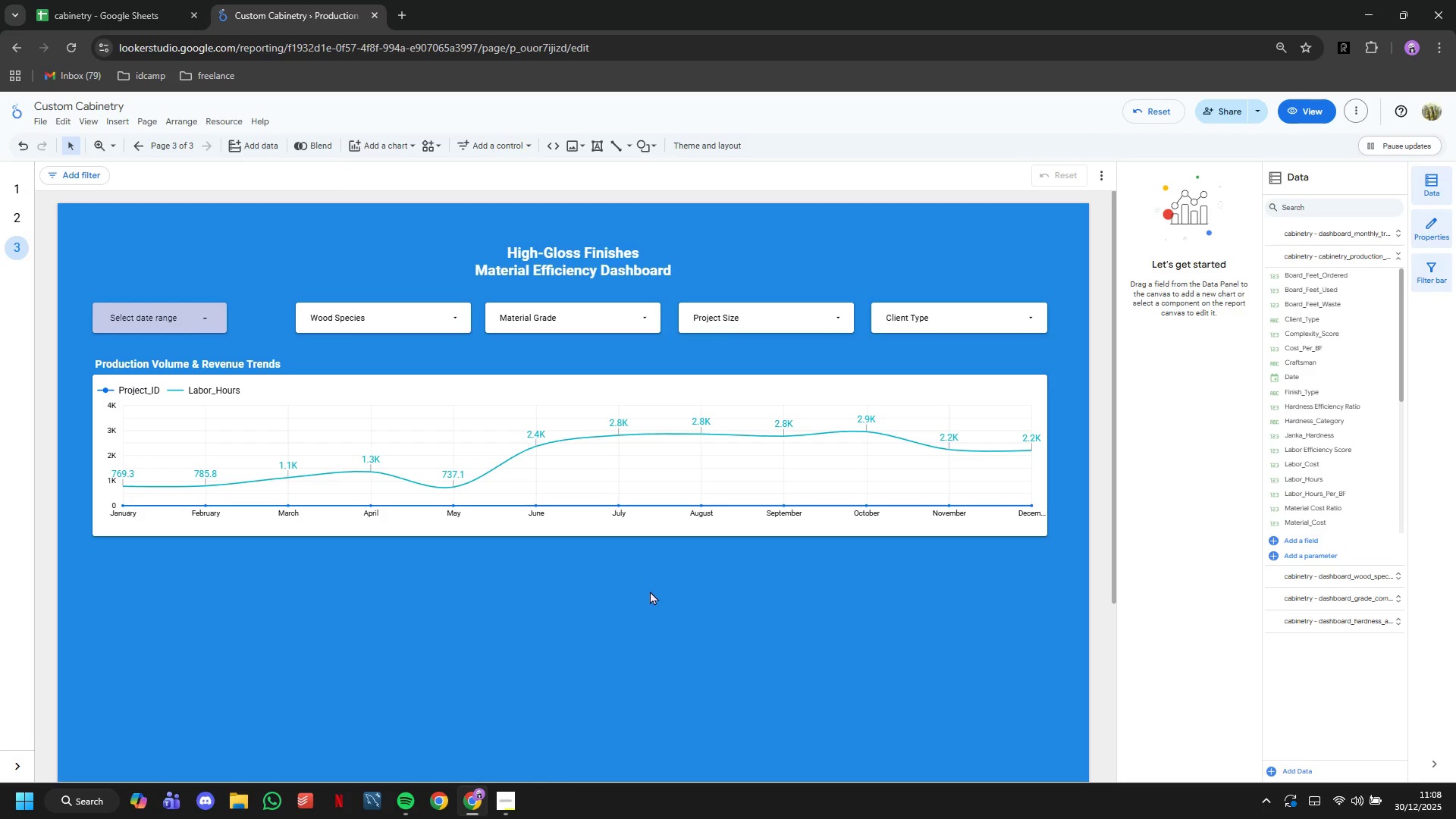 
left_click([522, 742])